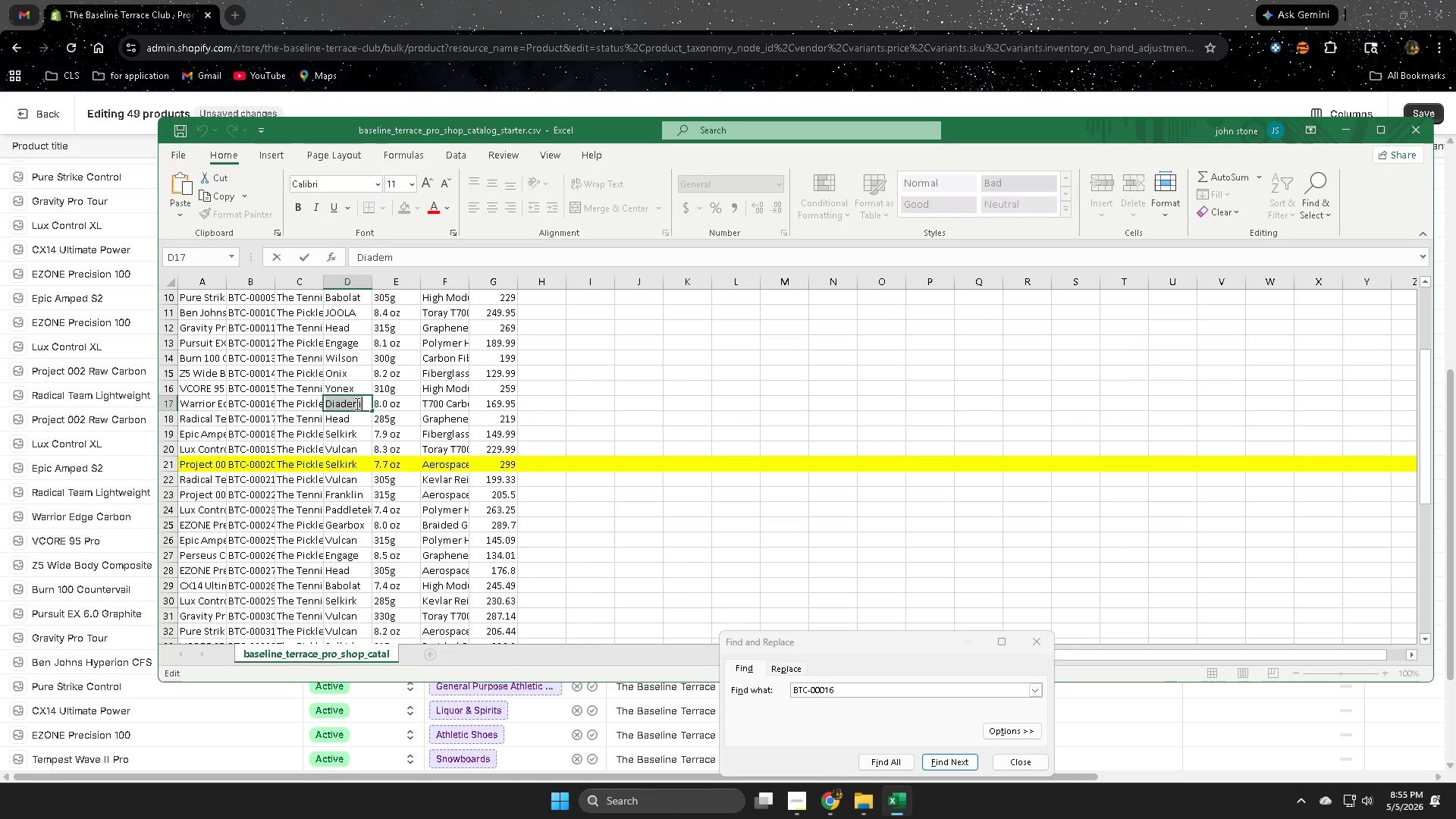 
key(Control+C)
 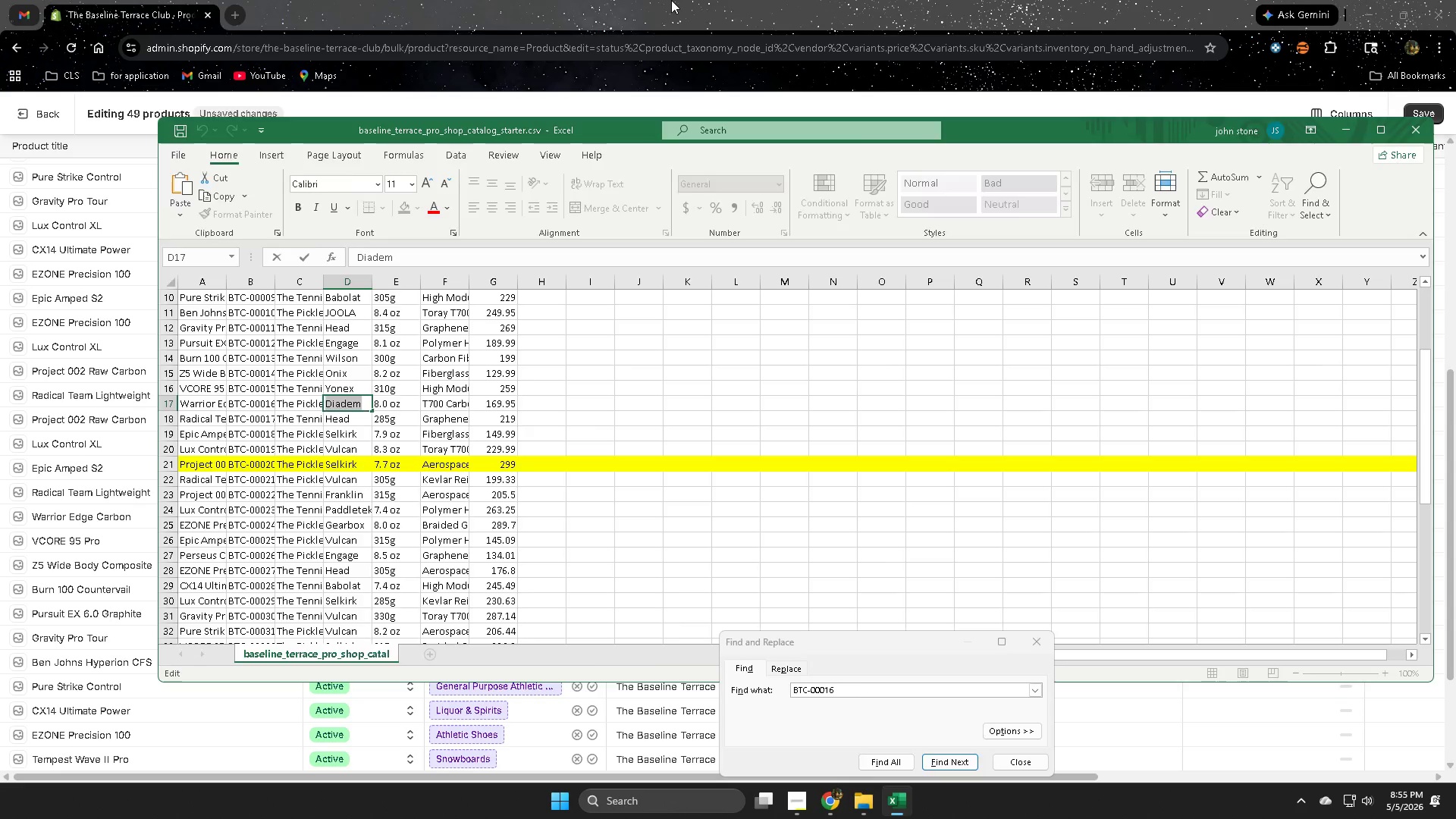 
left_click([671, 0])
 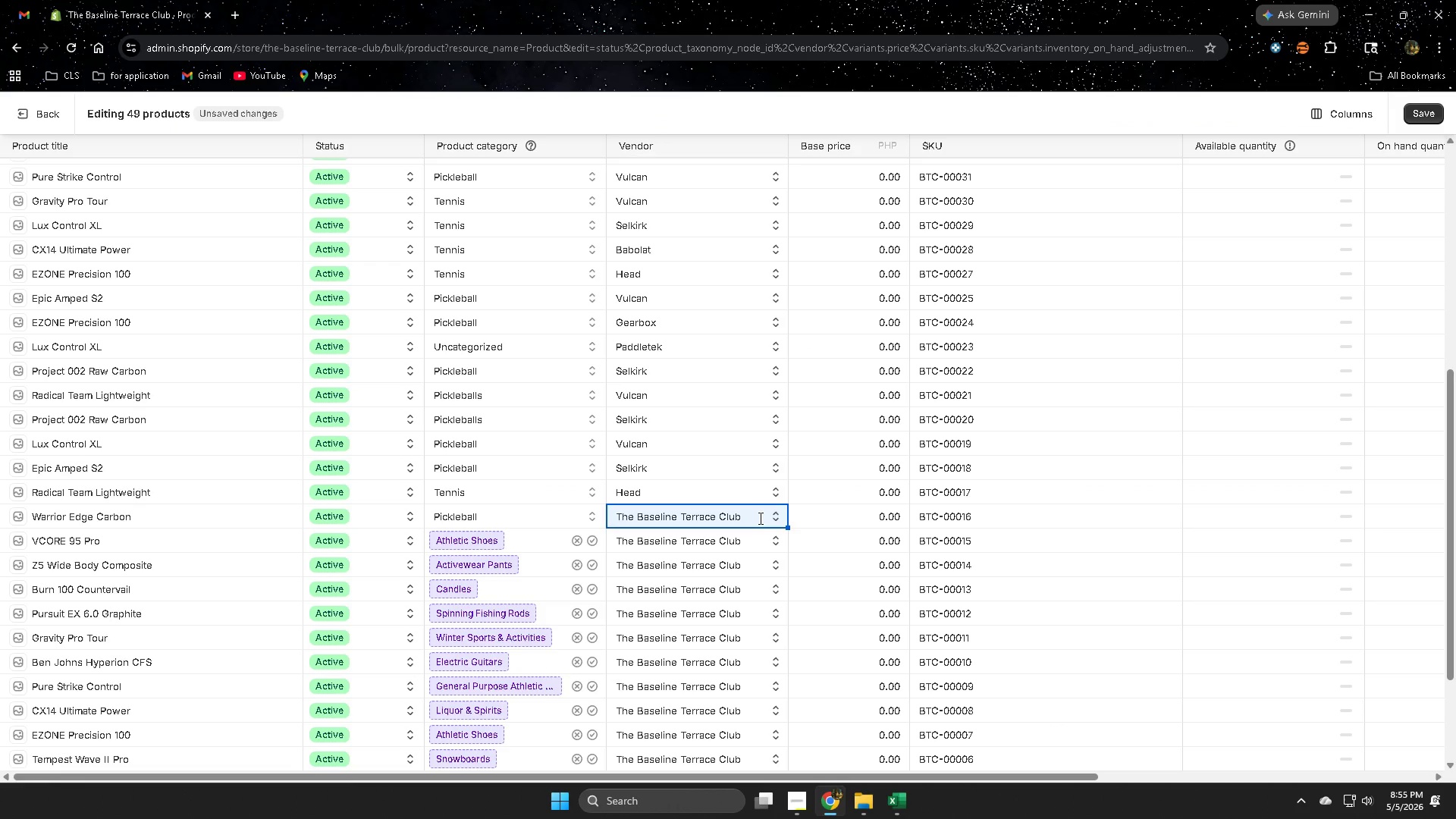 
double_click([759, 518])
 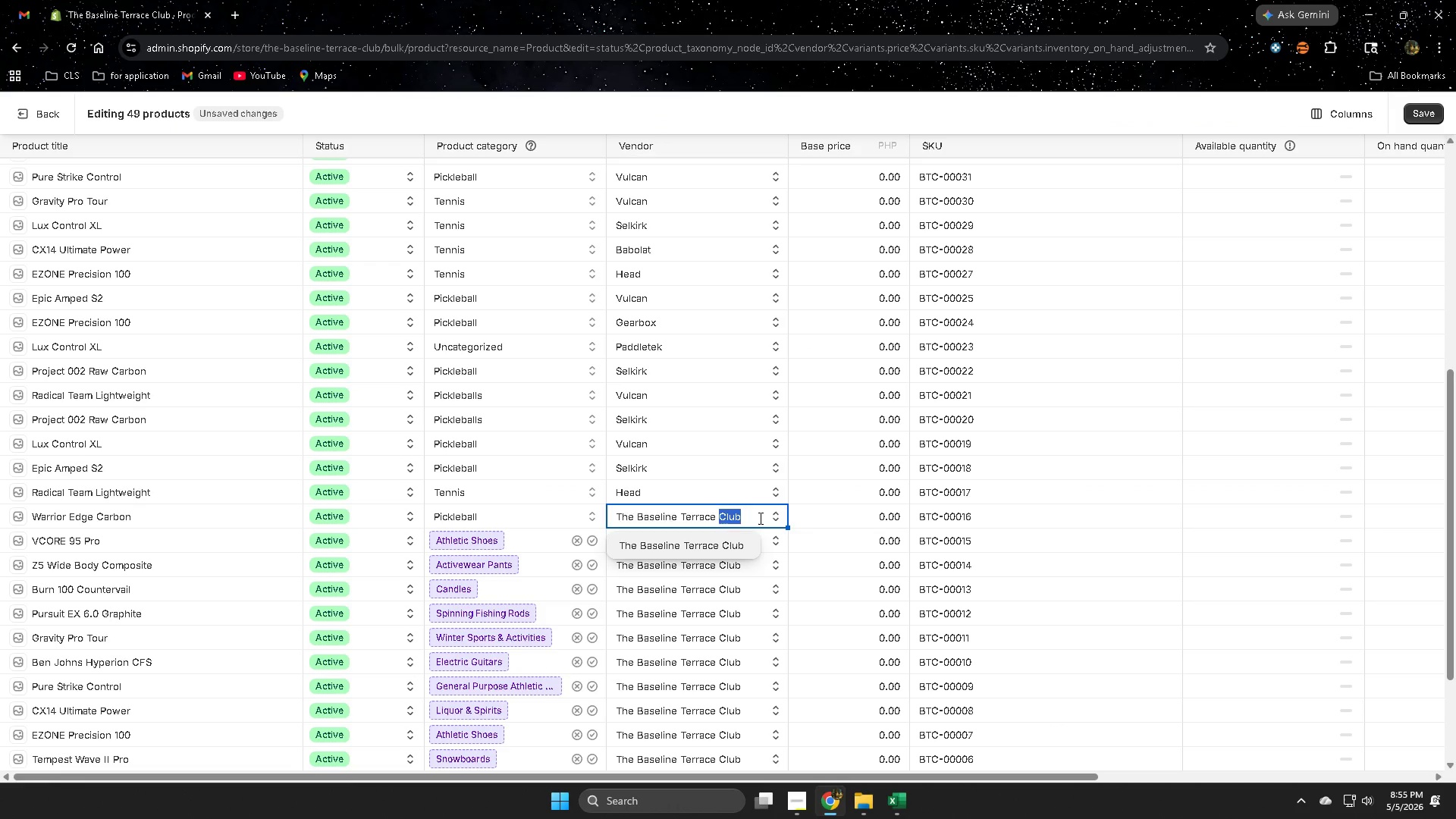 
triple_click([759, 518])
 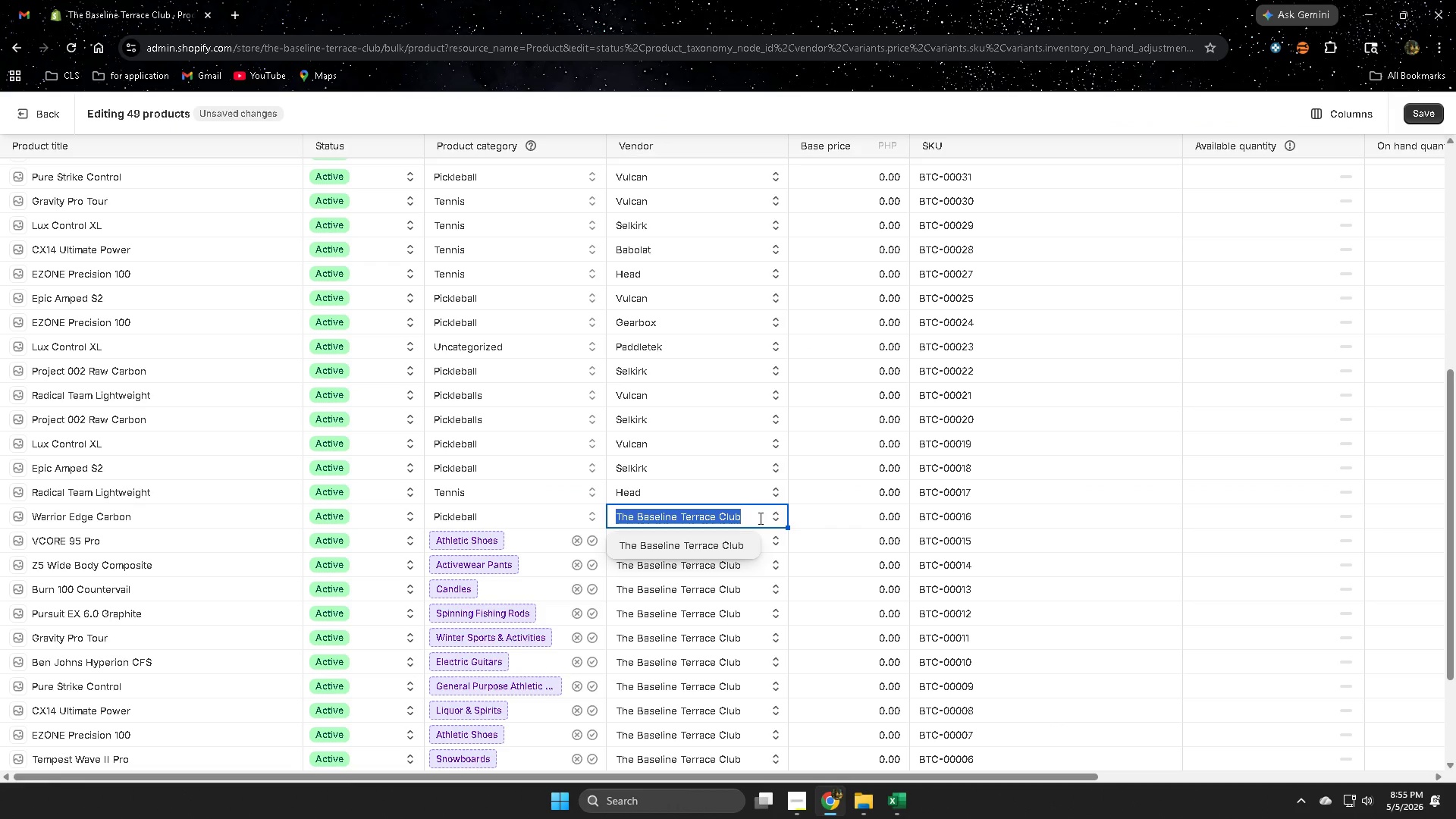 
key(Control+V)
 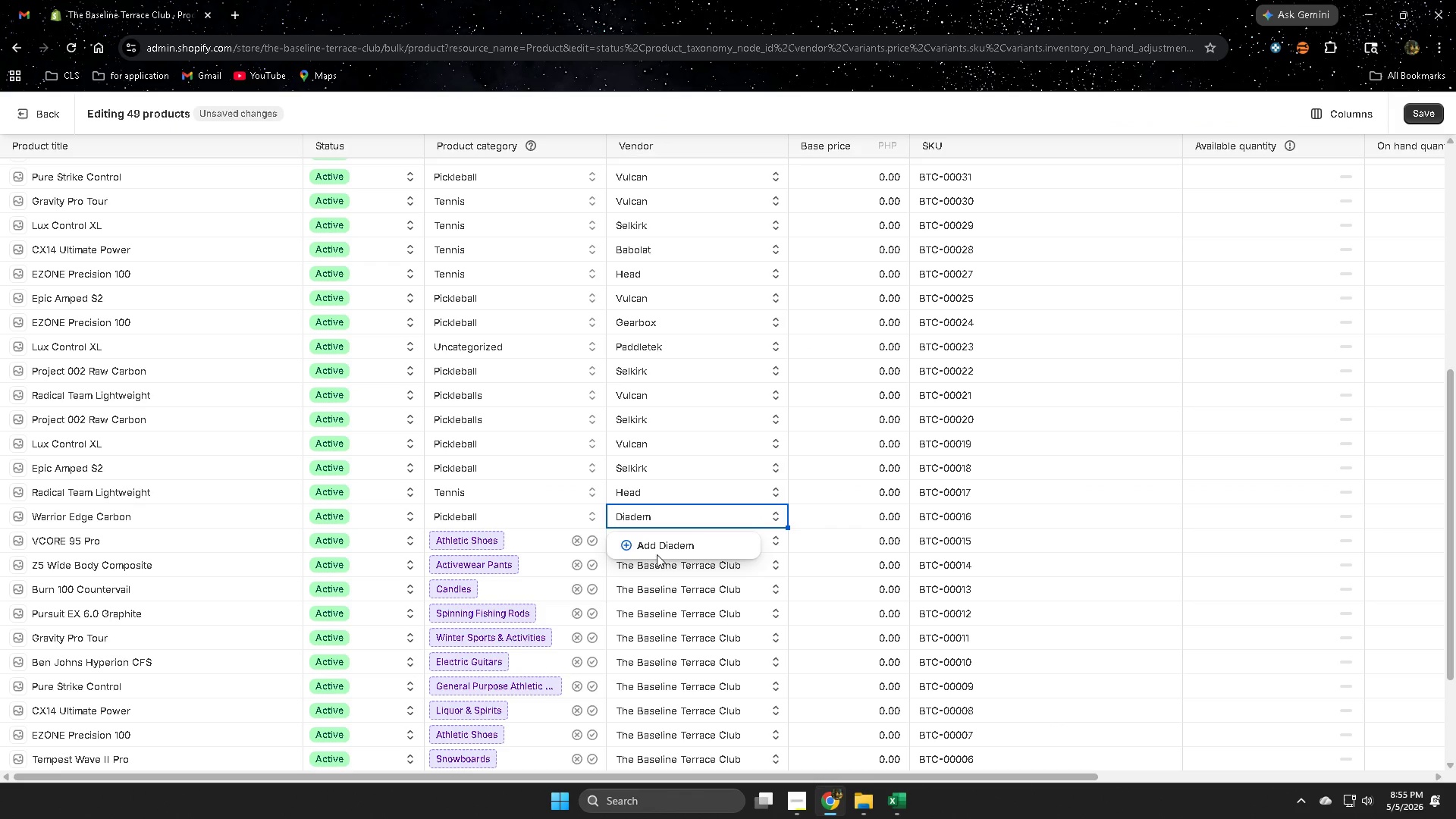 
left_click([665, 548])
 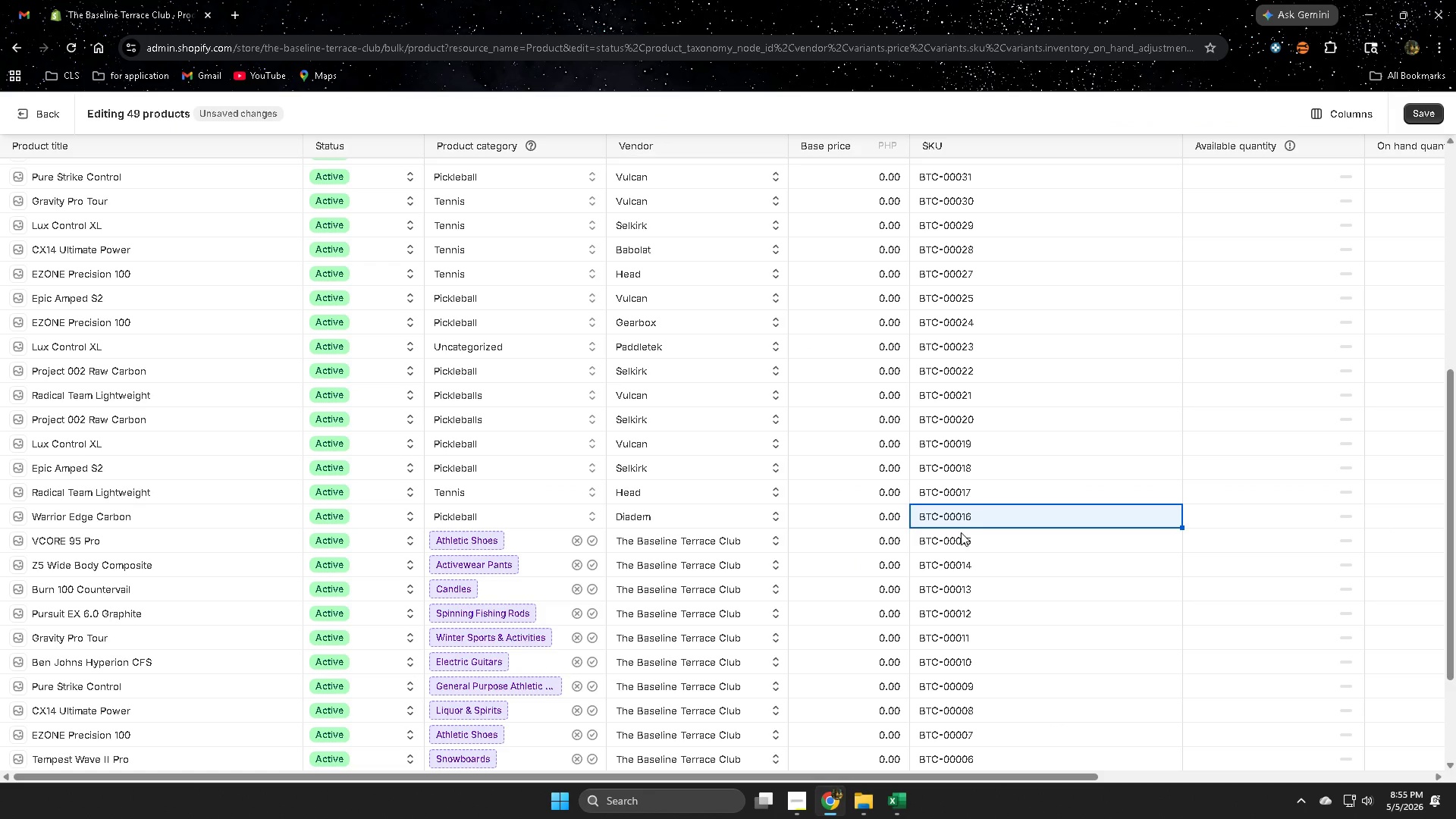 
double_click([958, 540])
 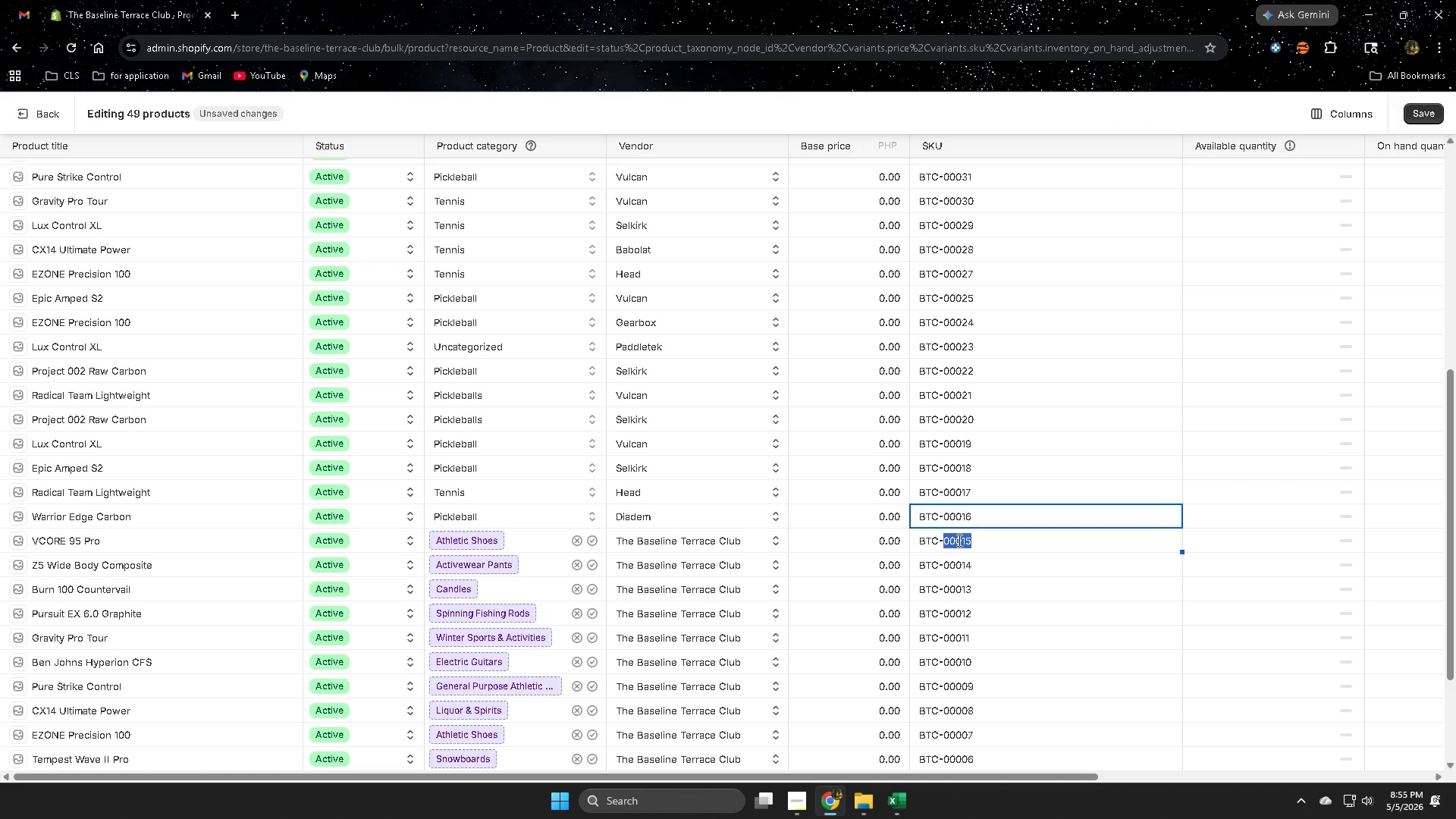 
triple_click([958, 540])
 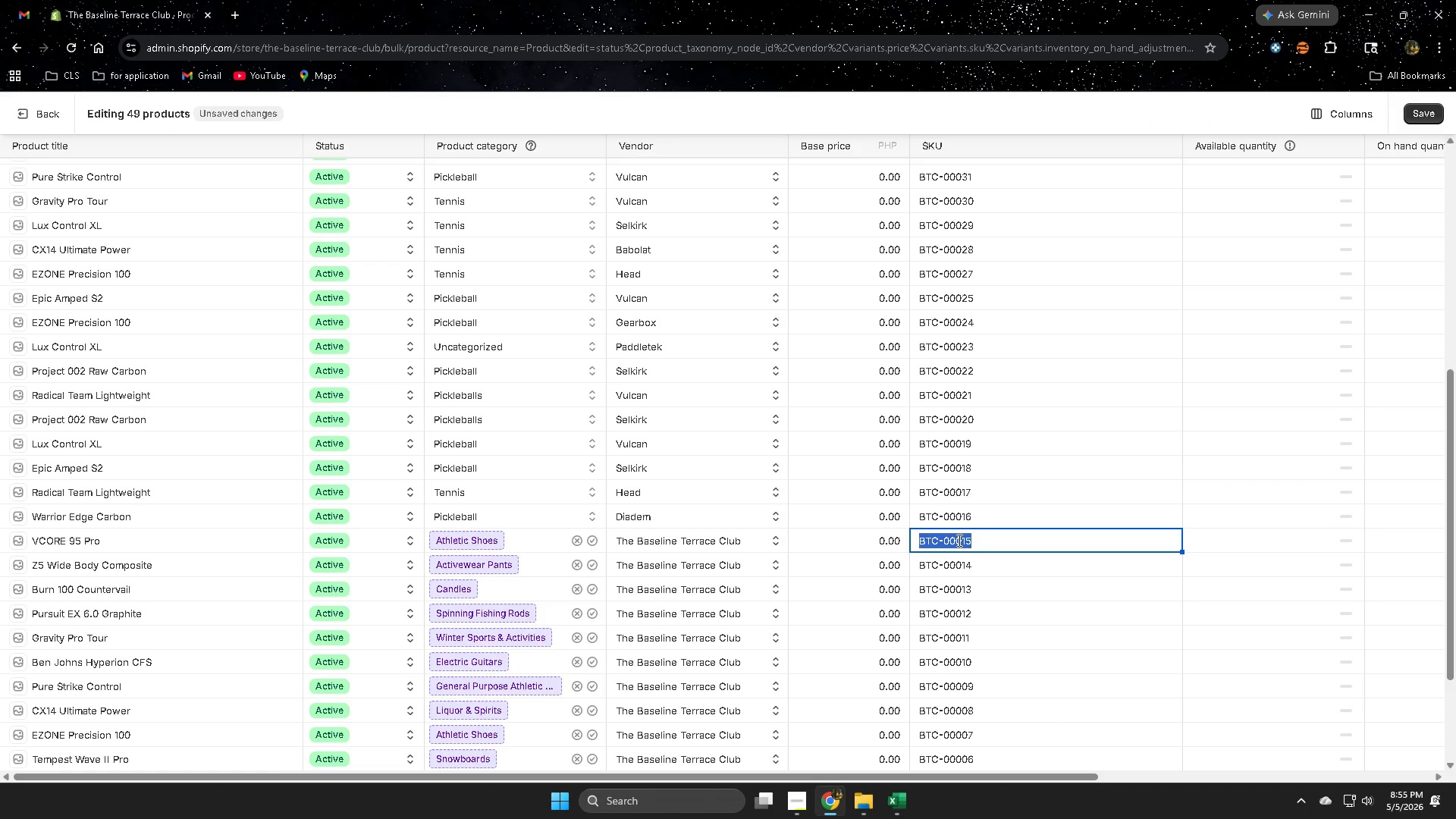 
key(Control+C)
 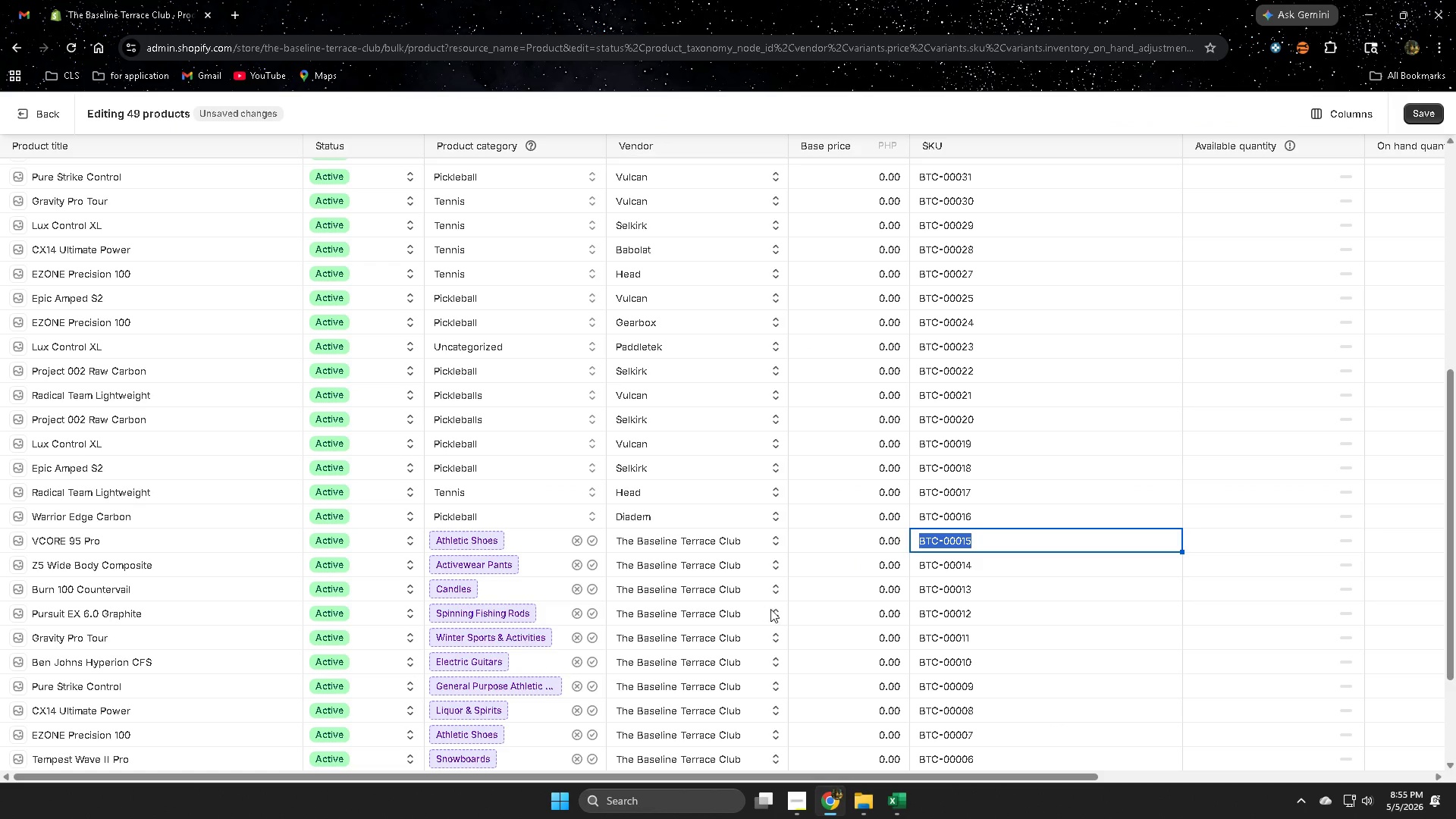 
scroll: coordinate [755, 613], scroll_direction: down, amount: 1.0
 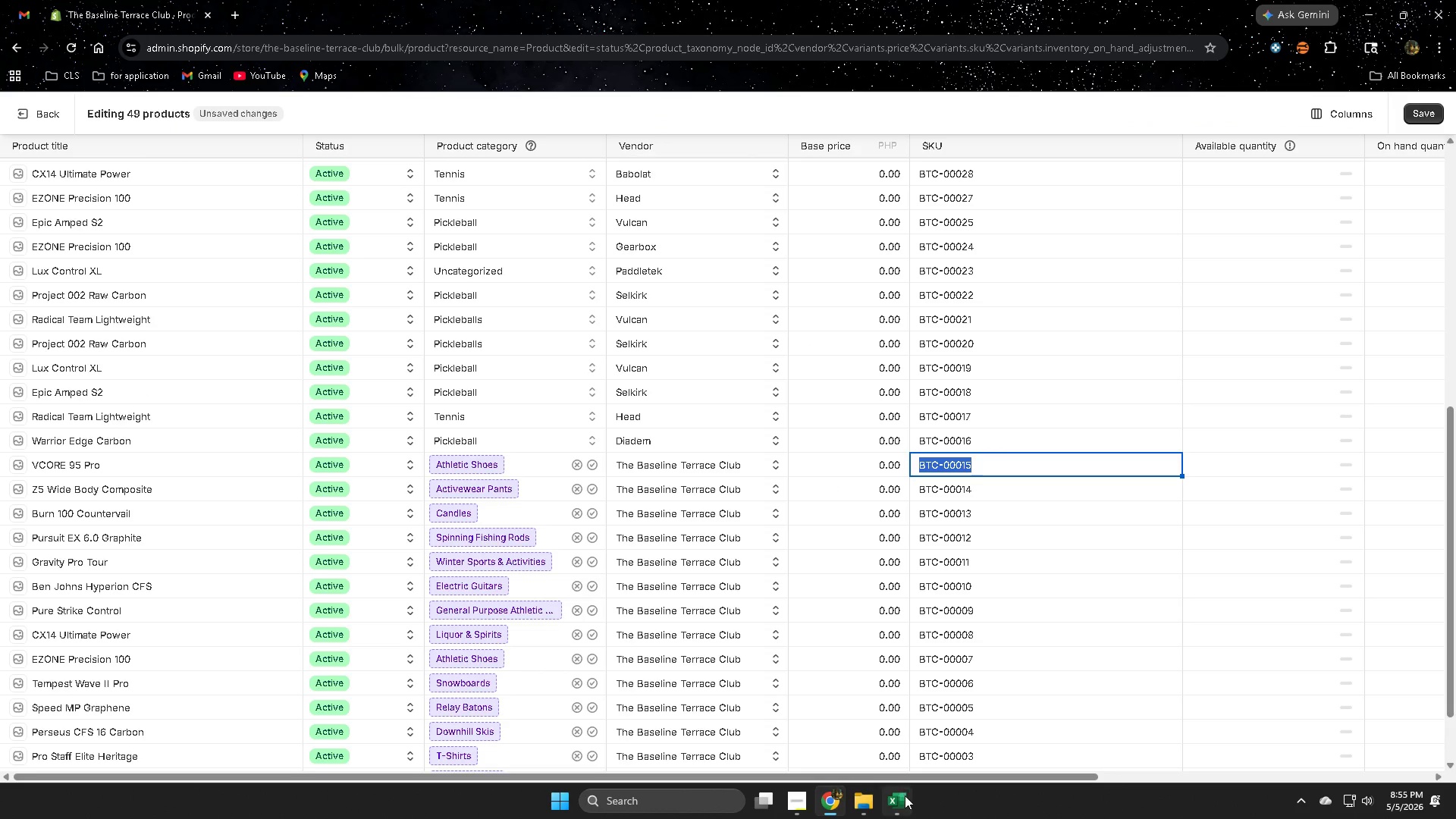 
left_click([905, 798])
 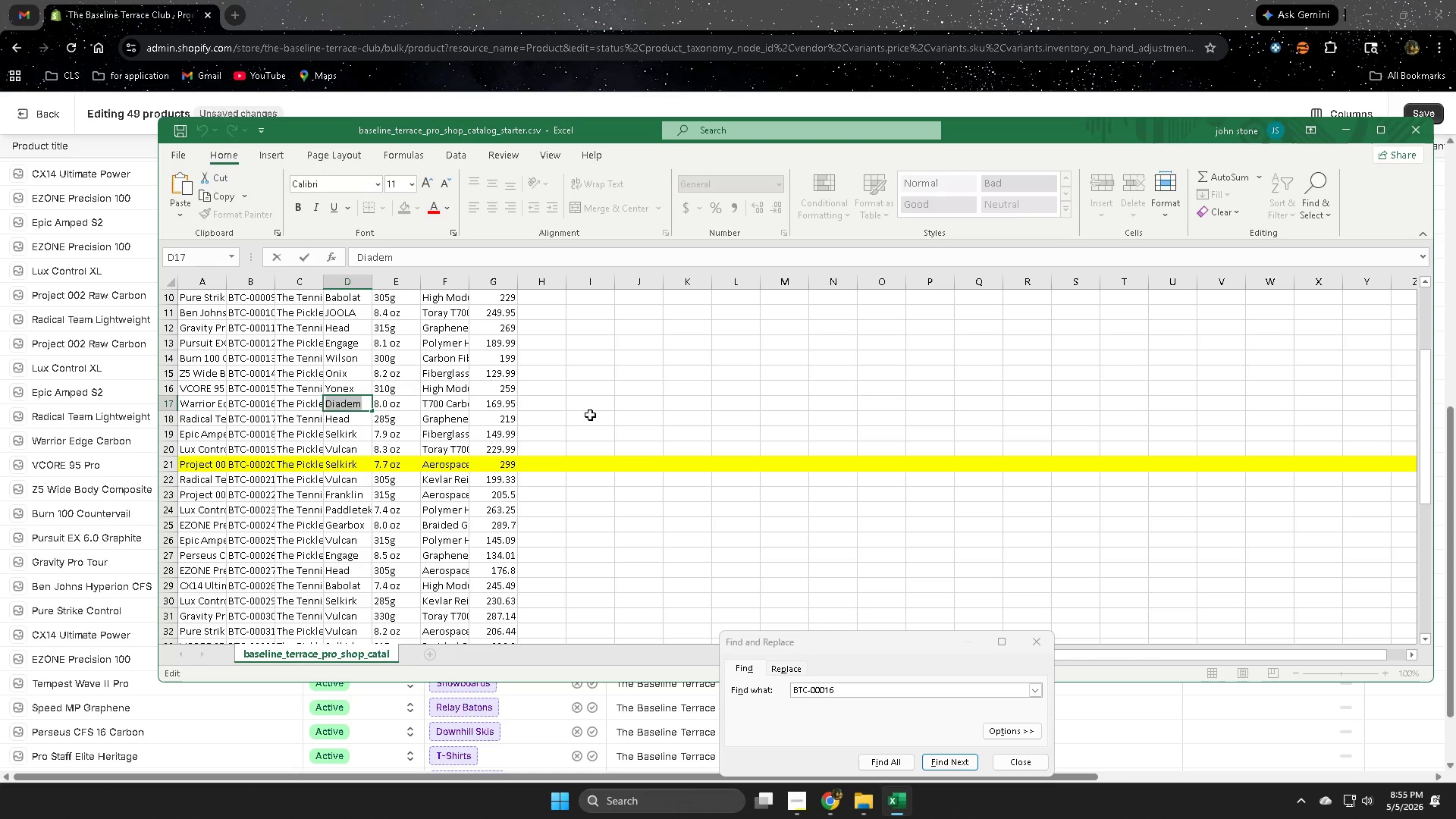 
left_click([617, 369])
 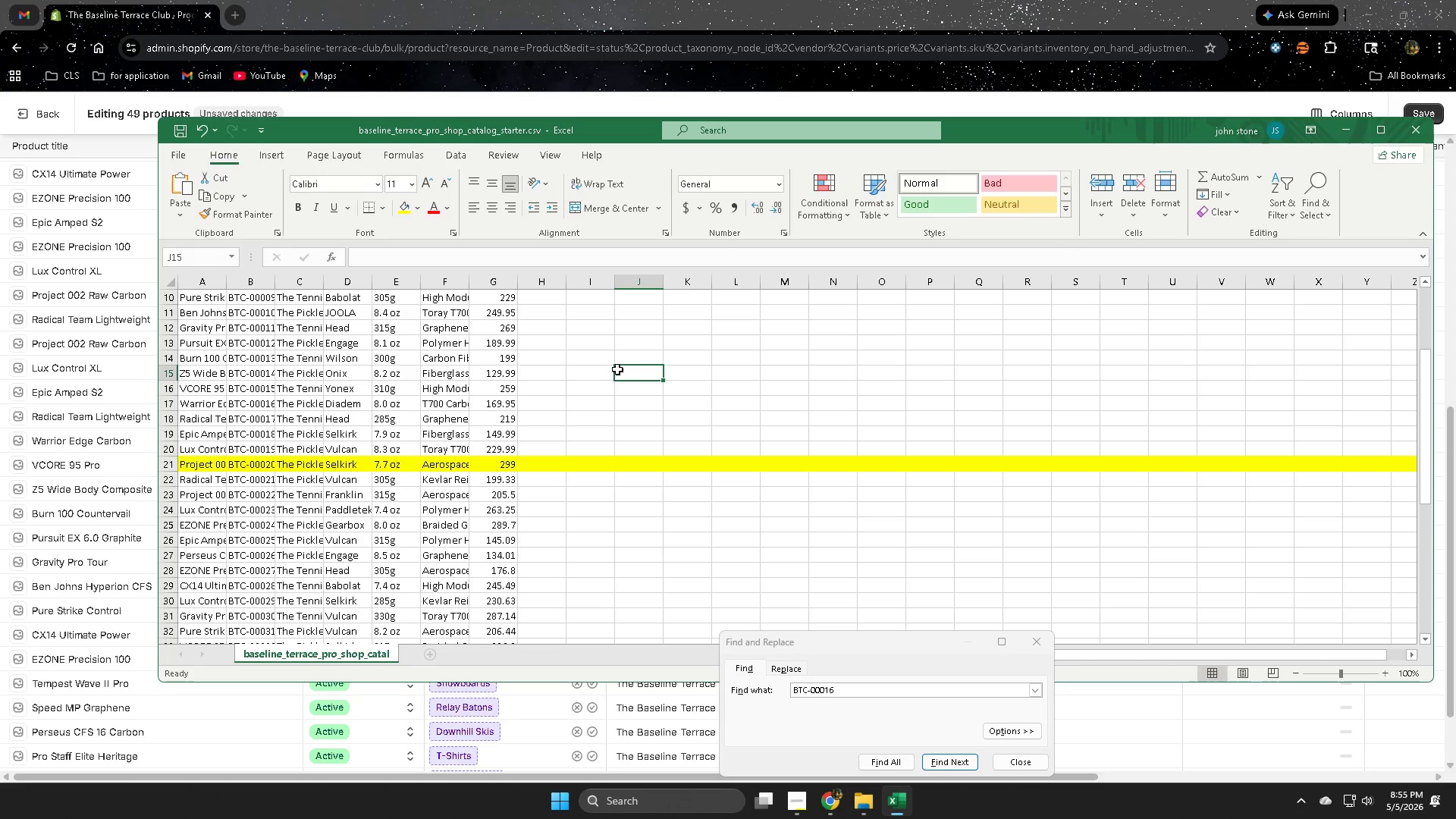 
key(Control+F)
 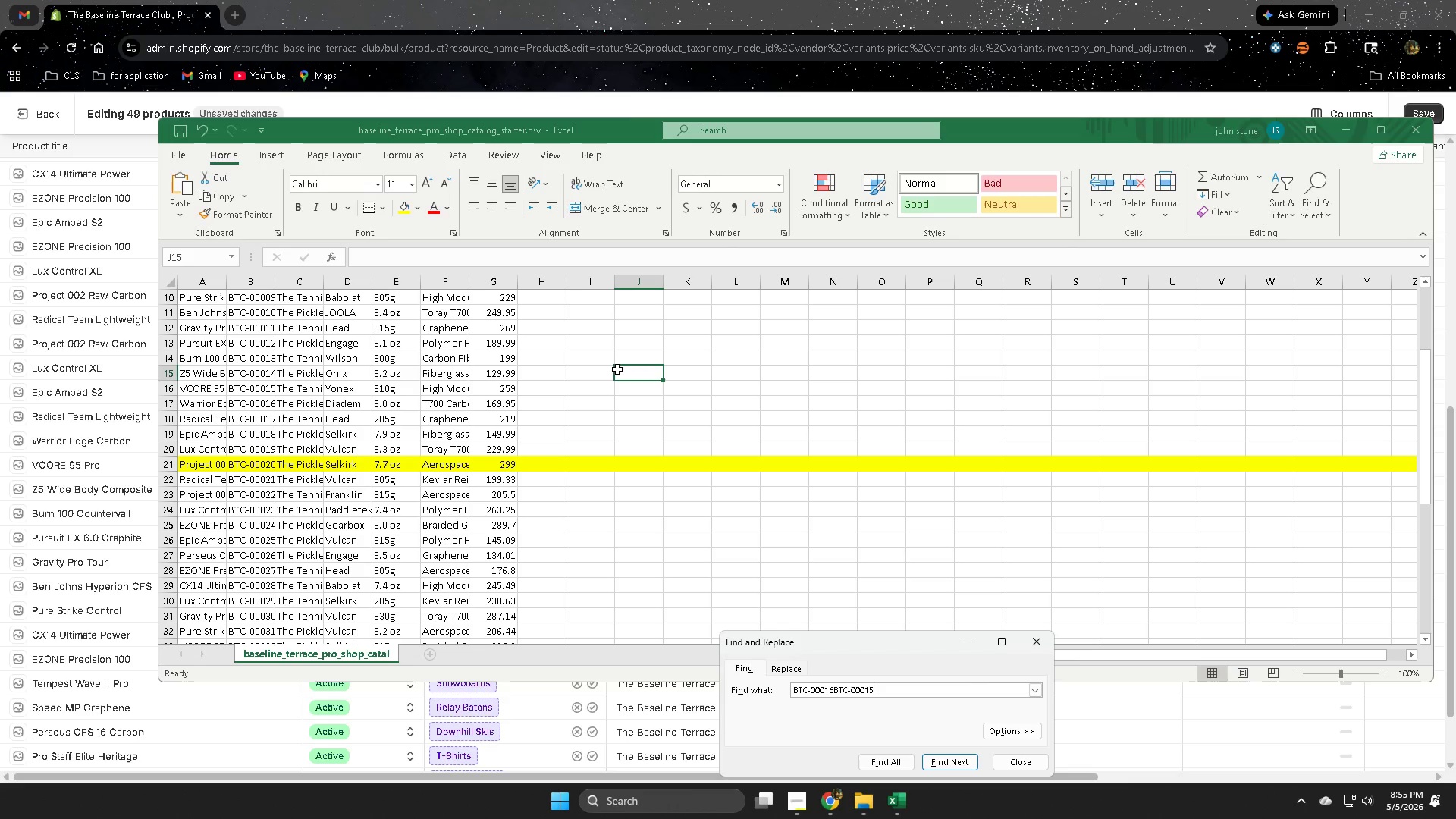 
key(Control+V)
 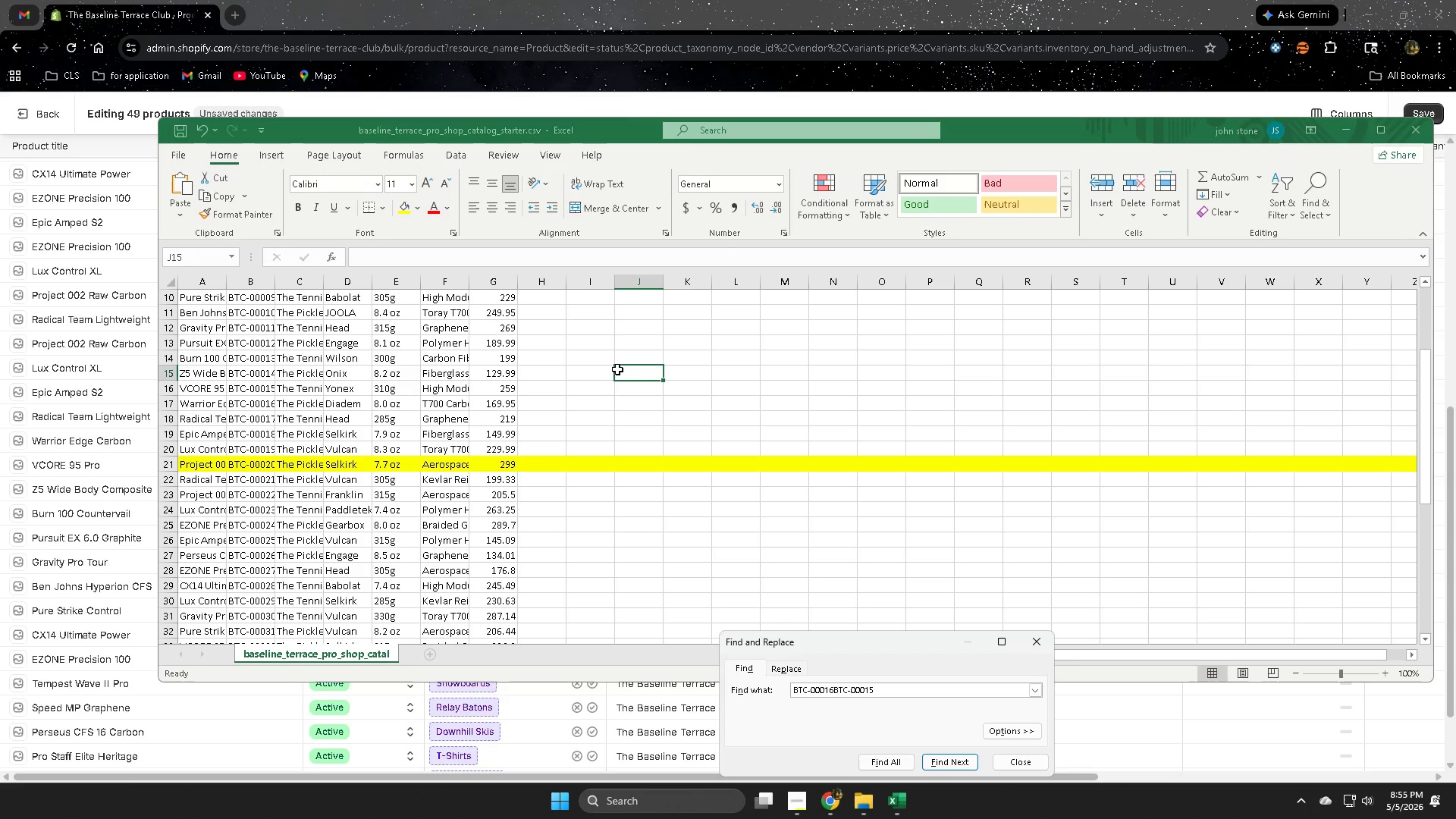 
key(Enter)
 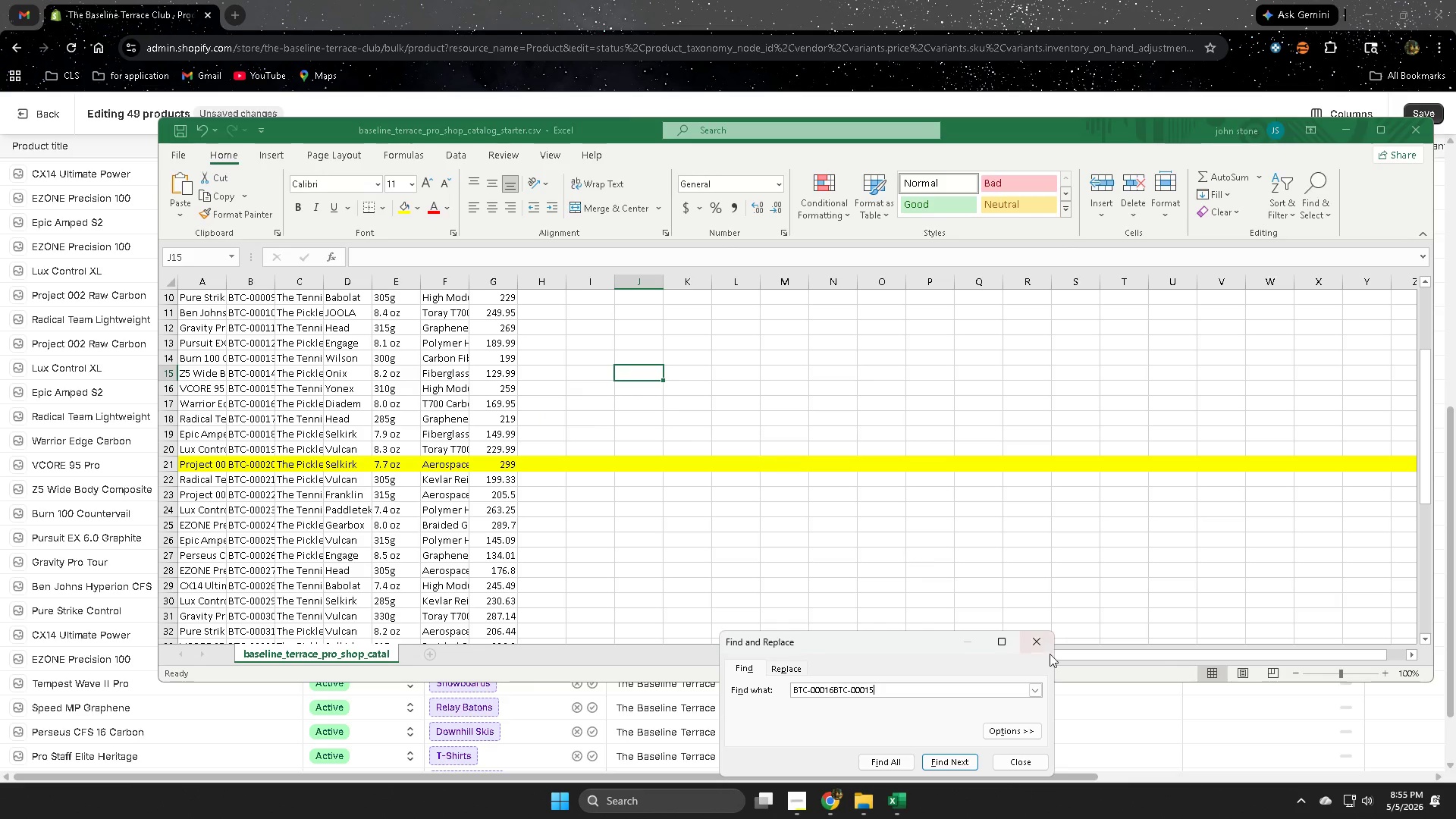 
left_click([1042, 645])
 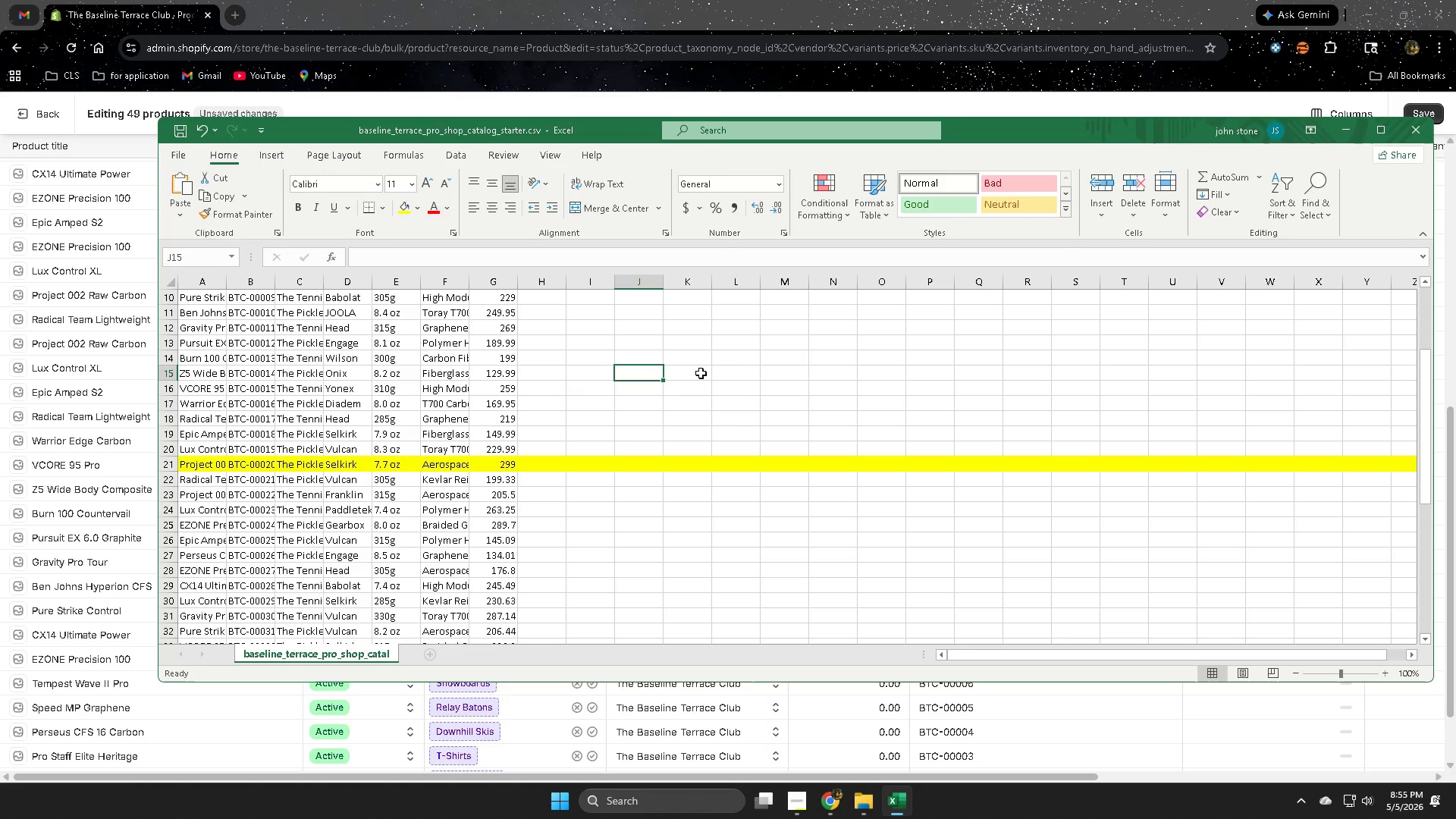 
left_click([701, 370])
 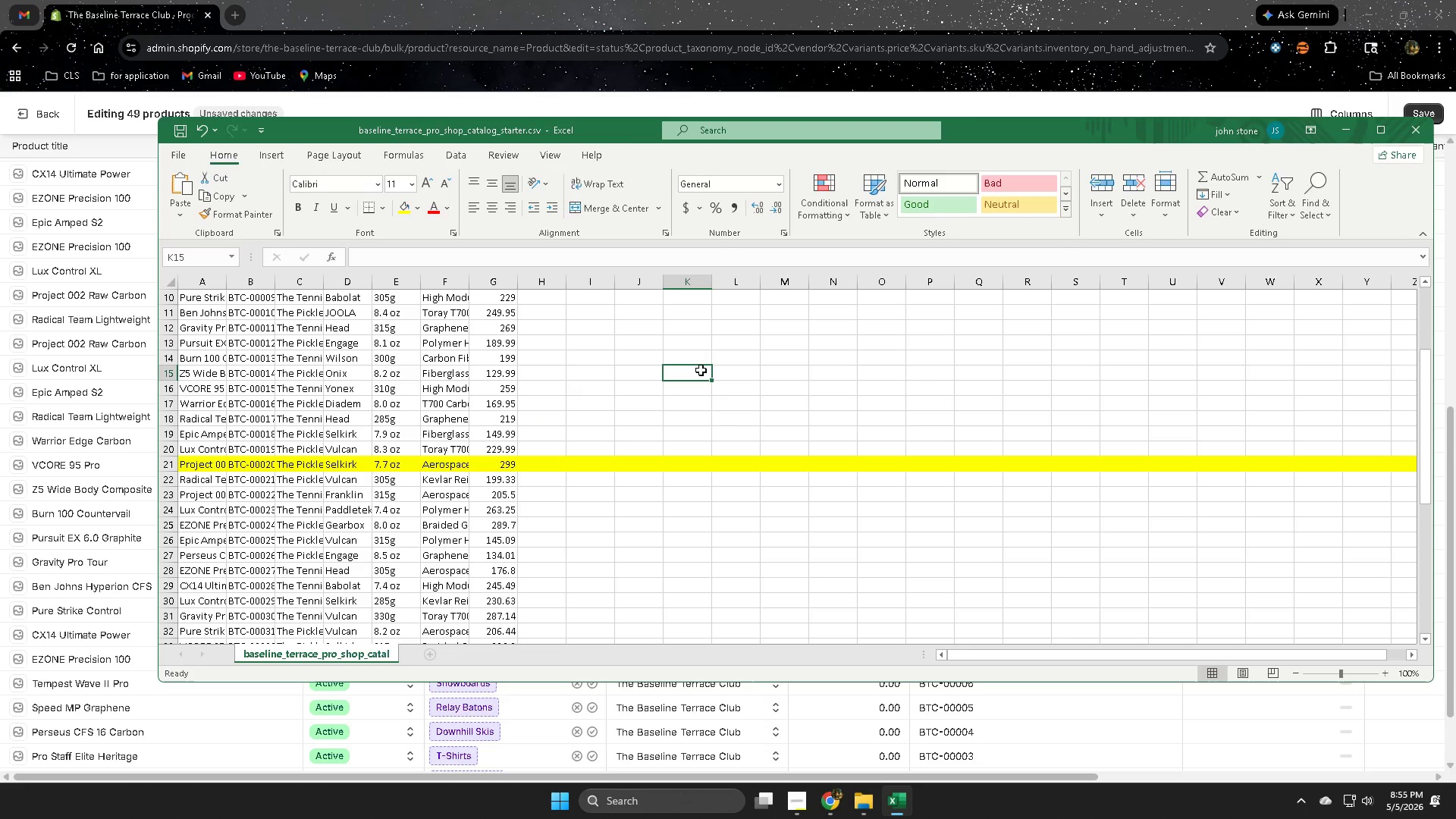 
key(Control+F)
 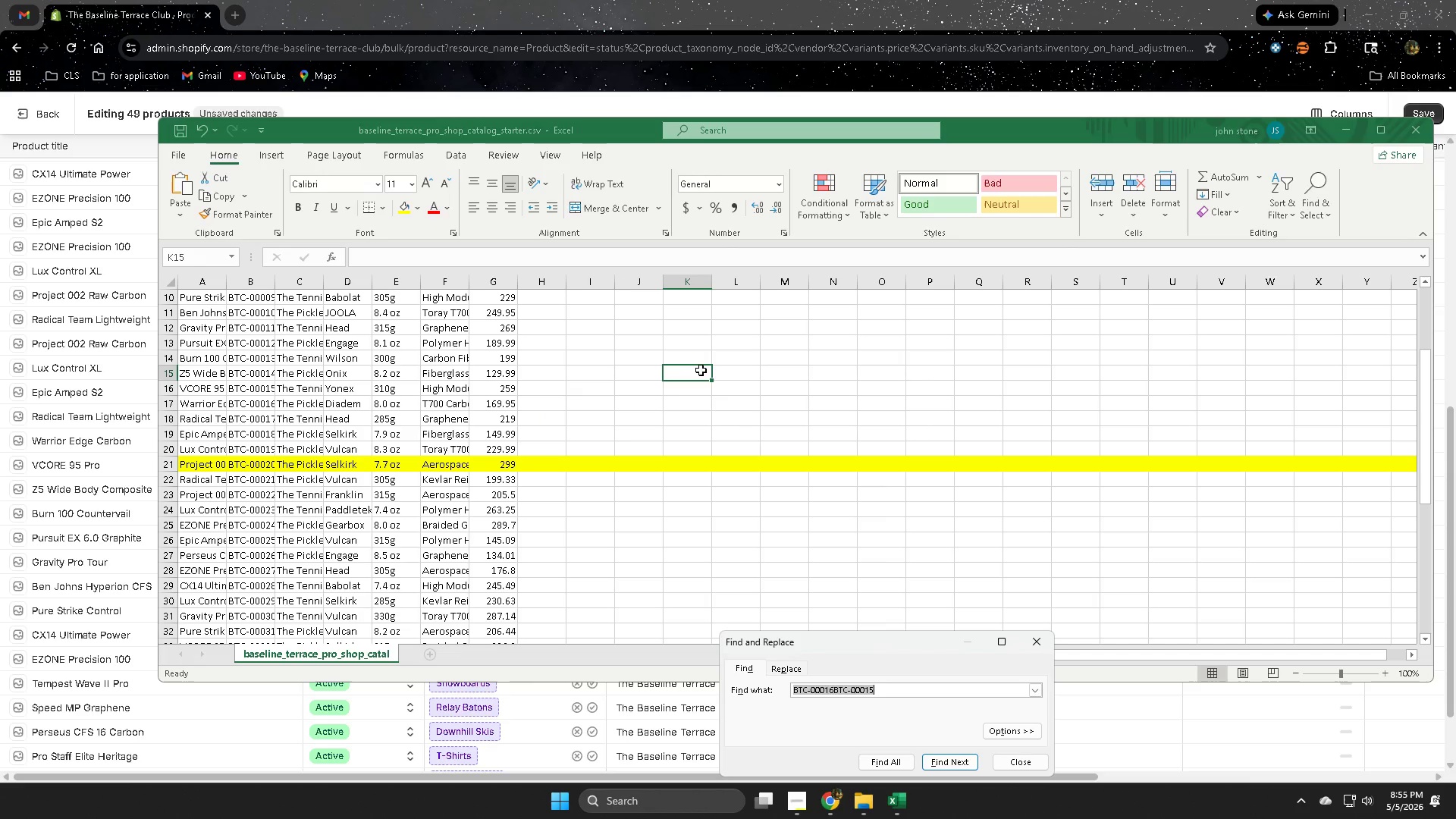 
key(Control+V)
 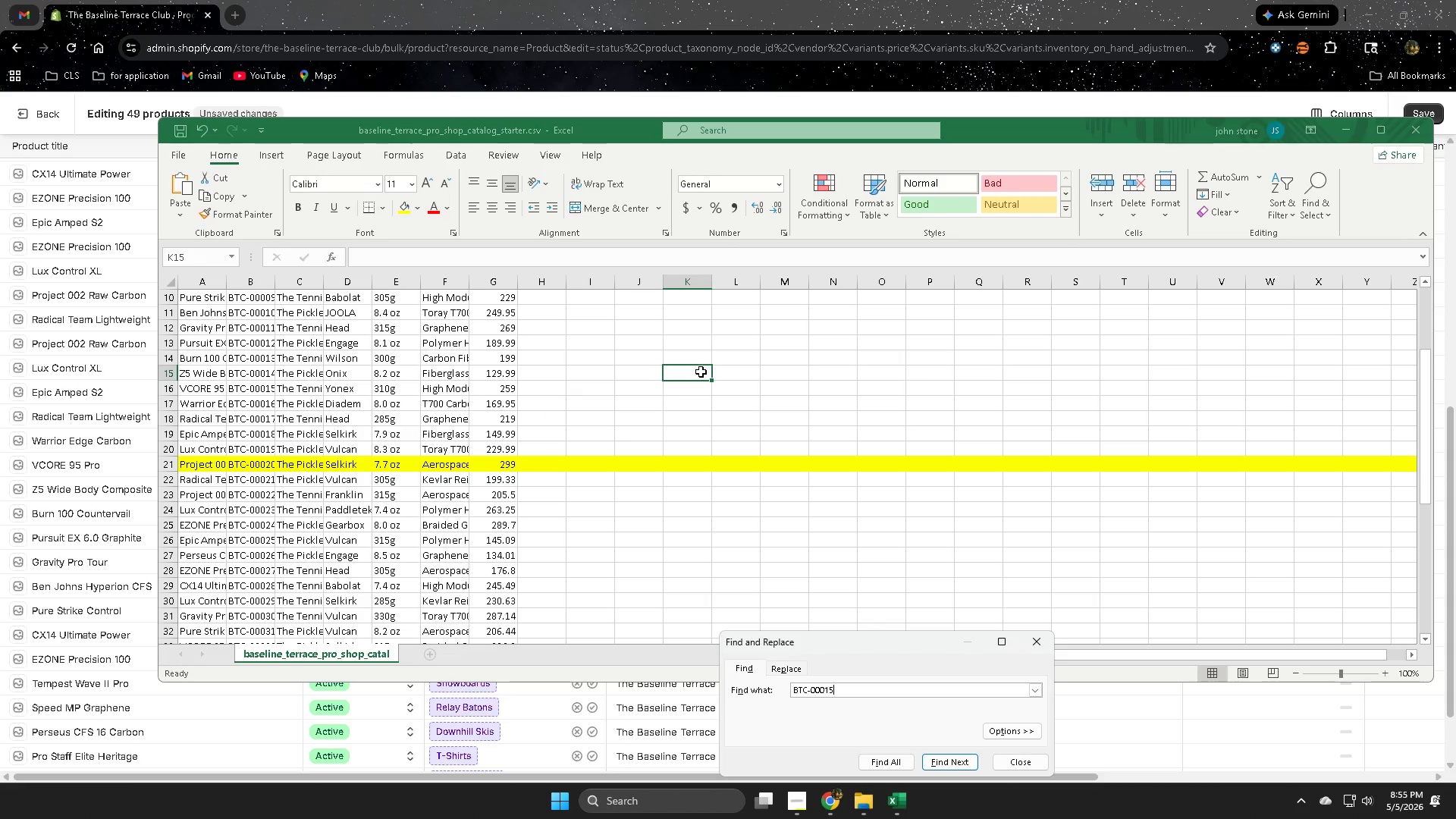 
key(Enter)
 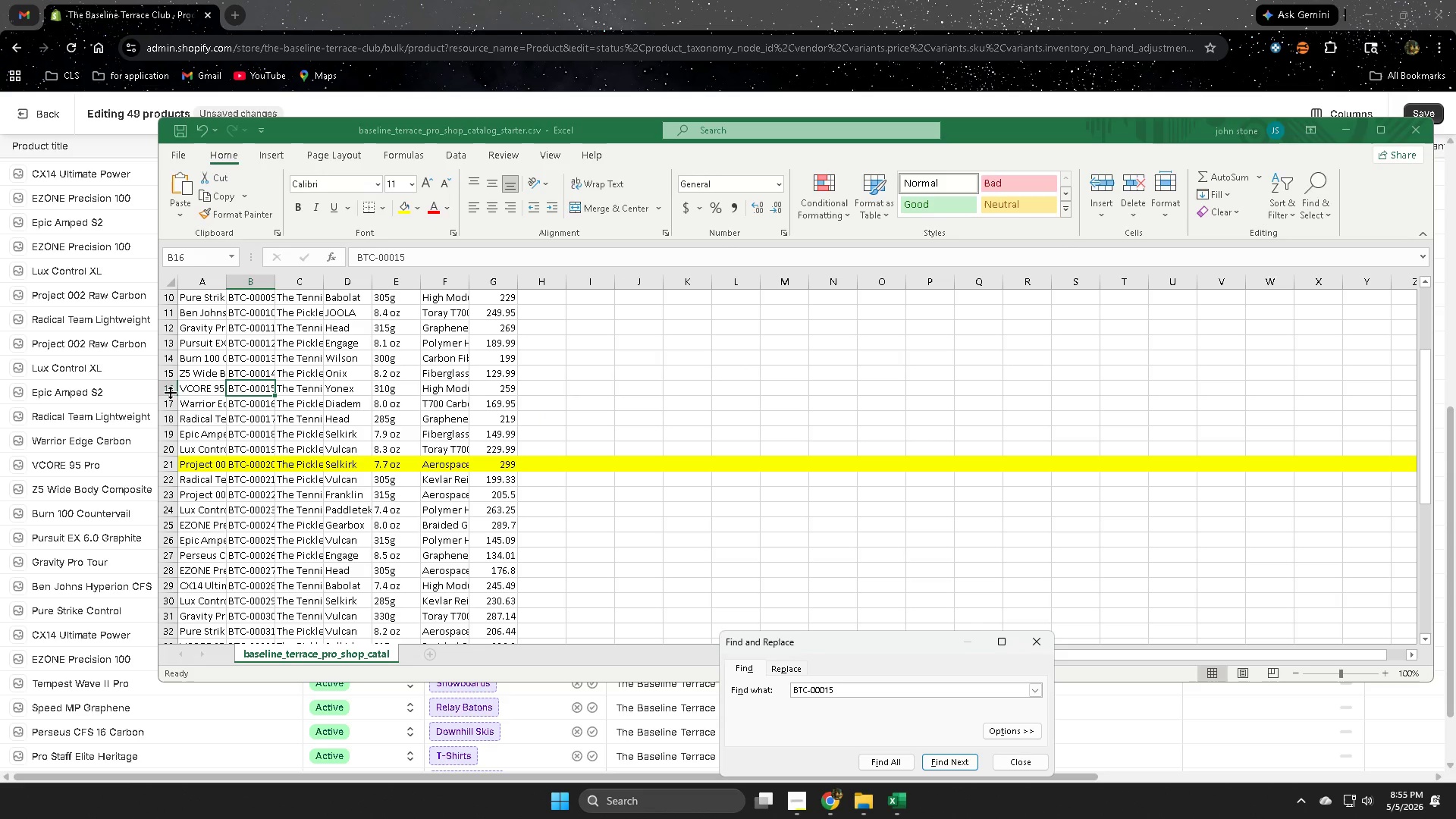 
left_click([167, 388])
 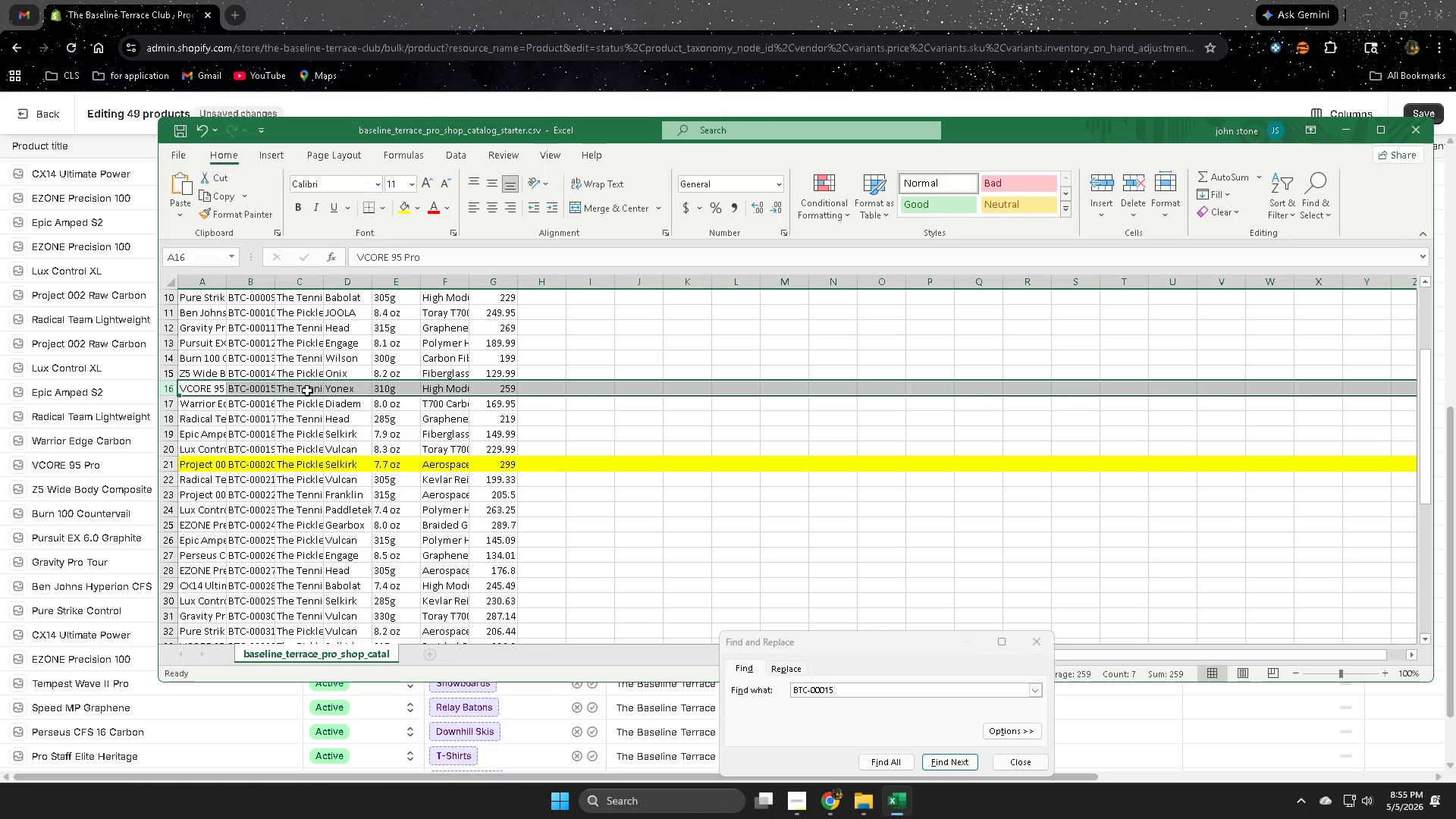 
double_click([307, 391])
 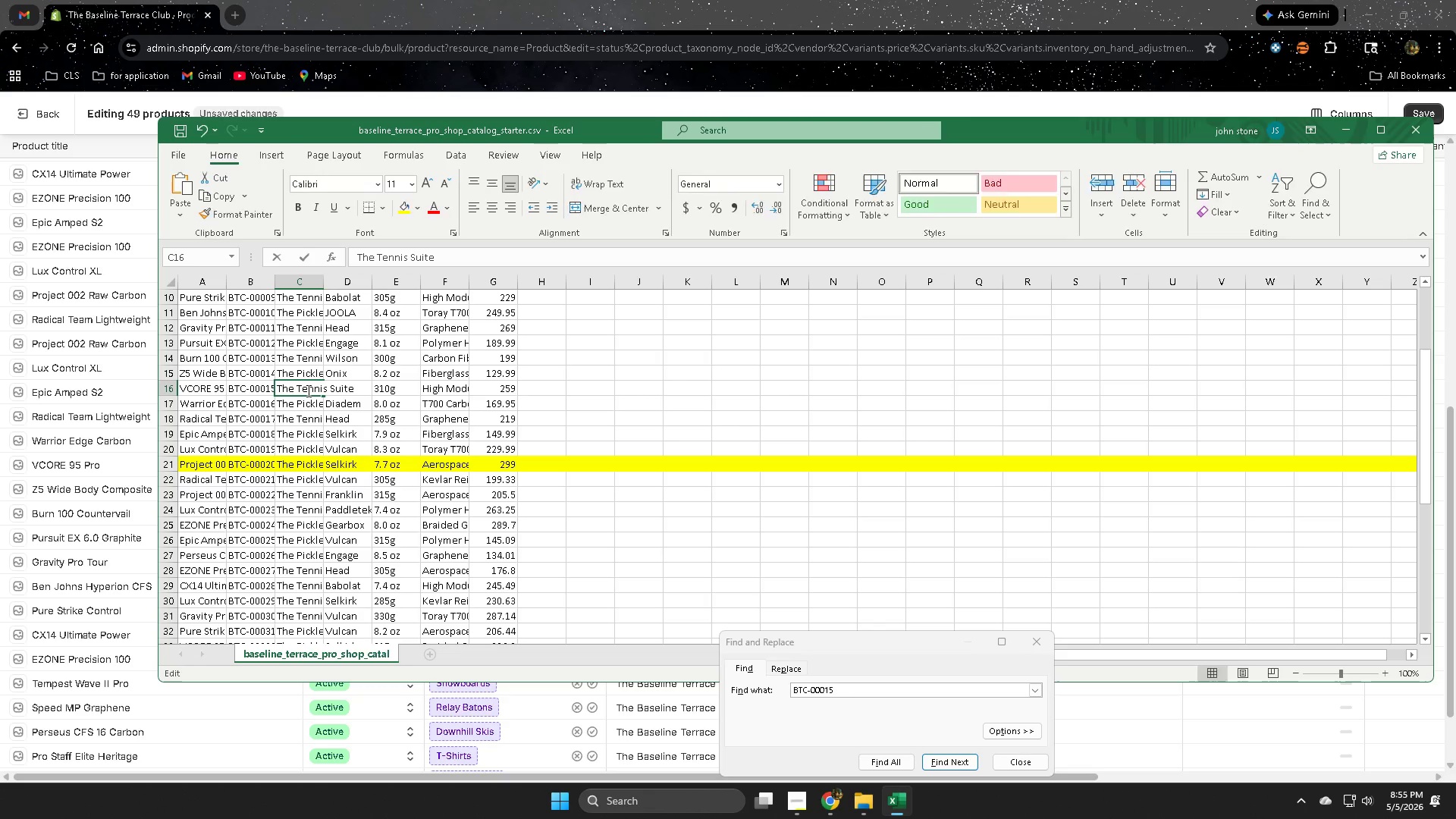 
triple_click([307, 391])
 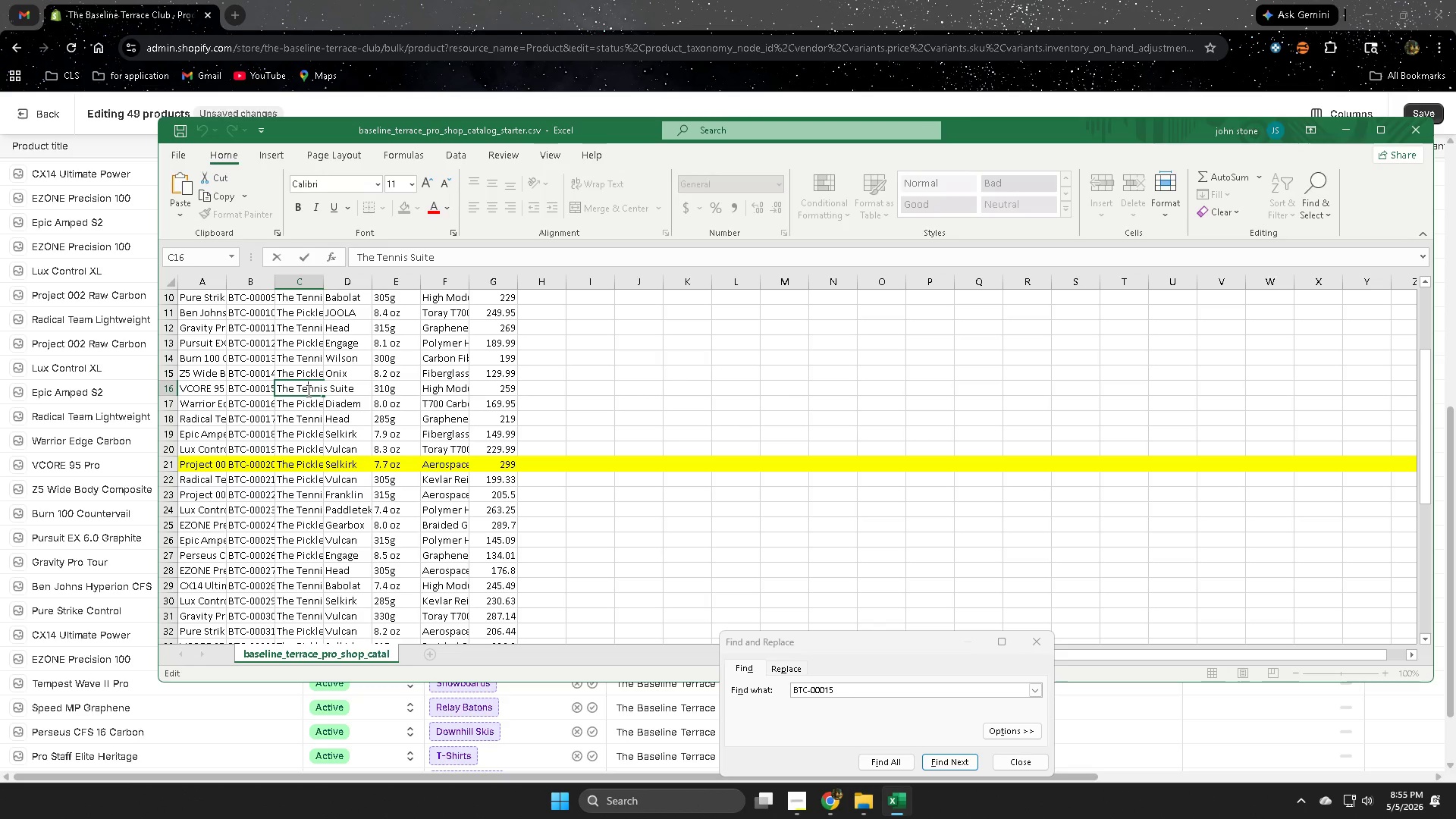 
triple_click([307, 391])
 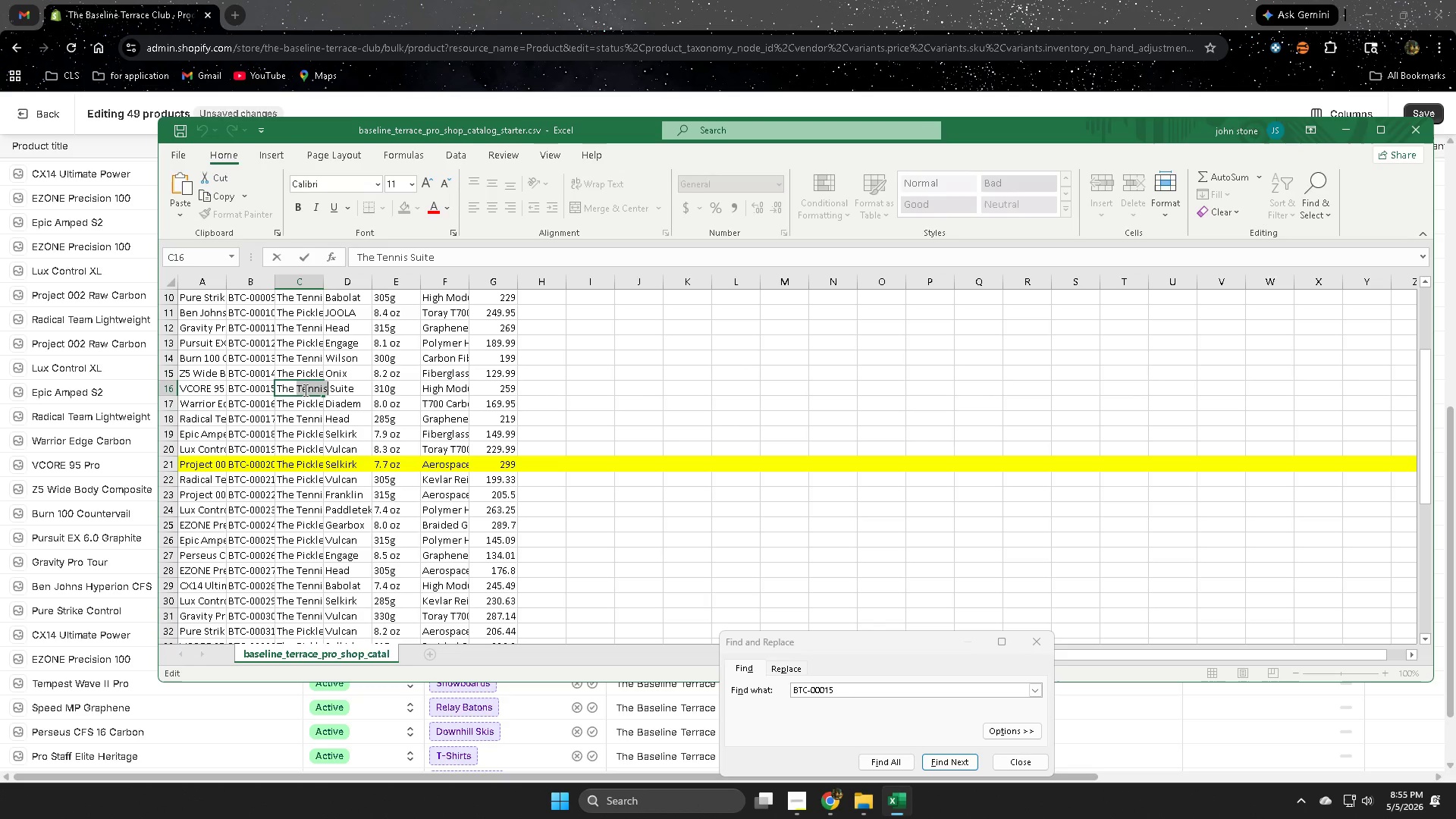 
key(Control+ControlLeft)
 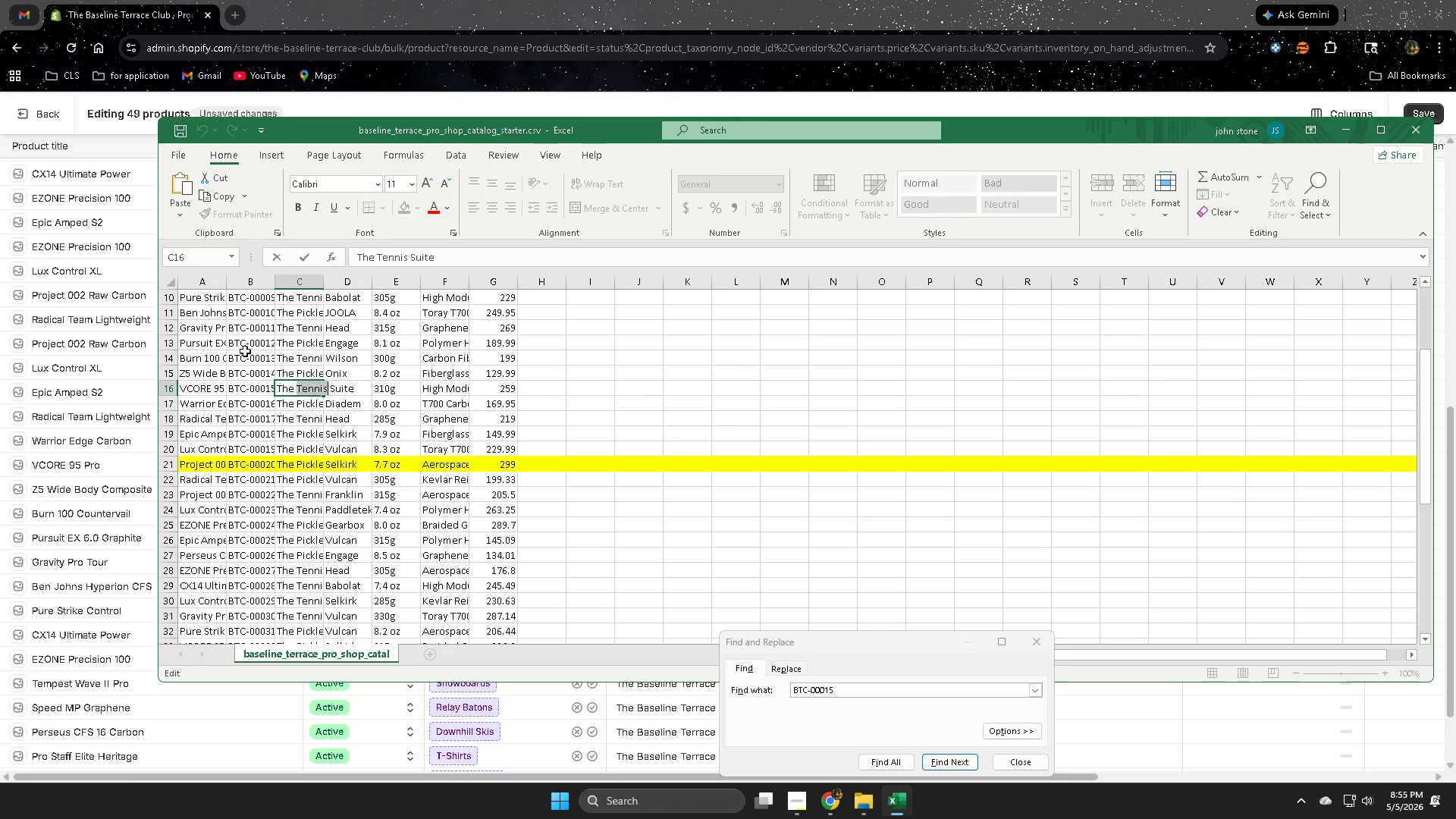 
key(Control+C)
 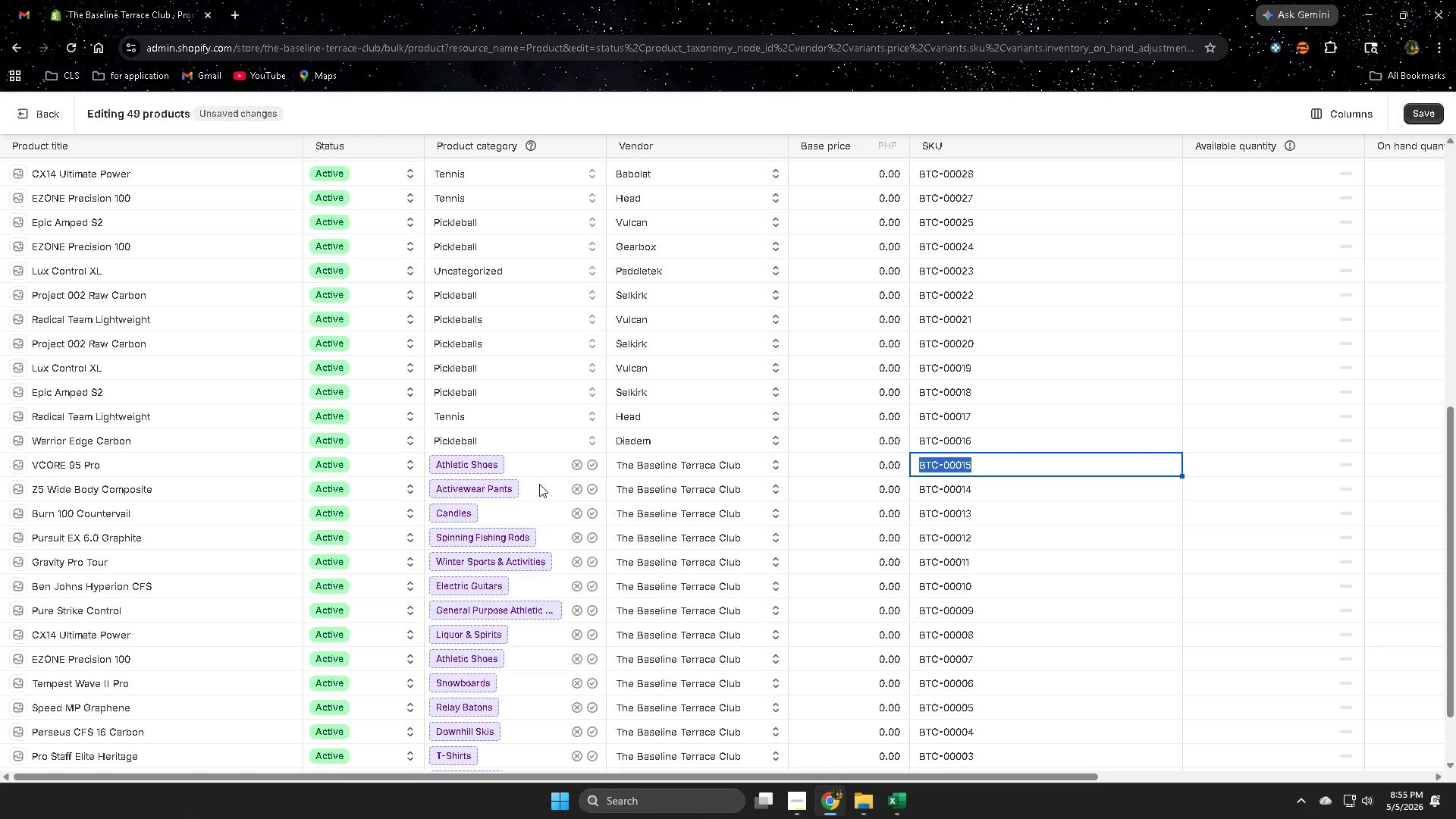 
double_click([544, 466])
 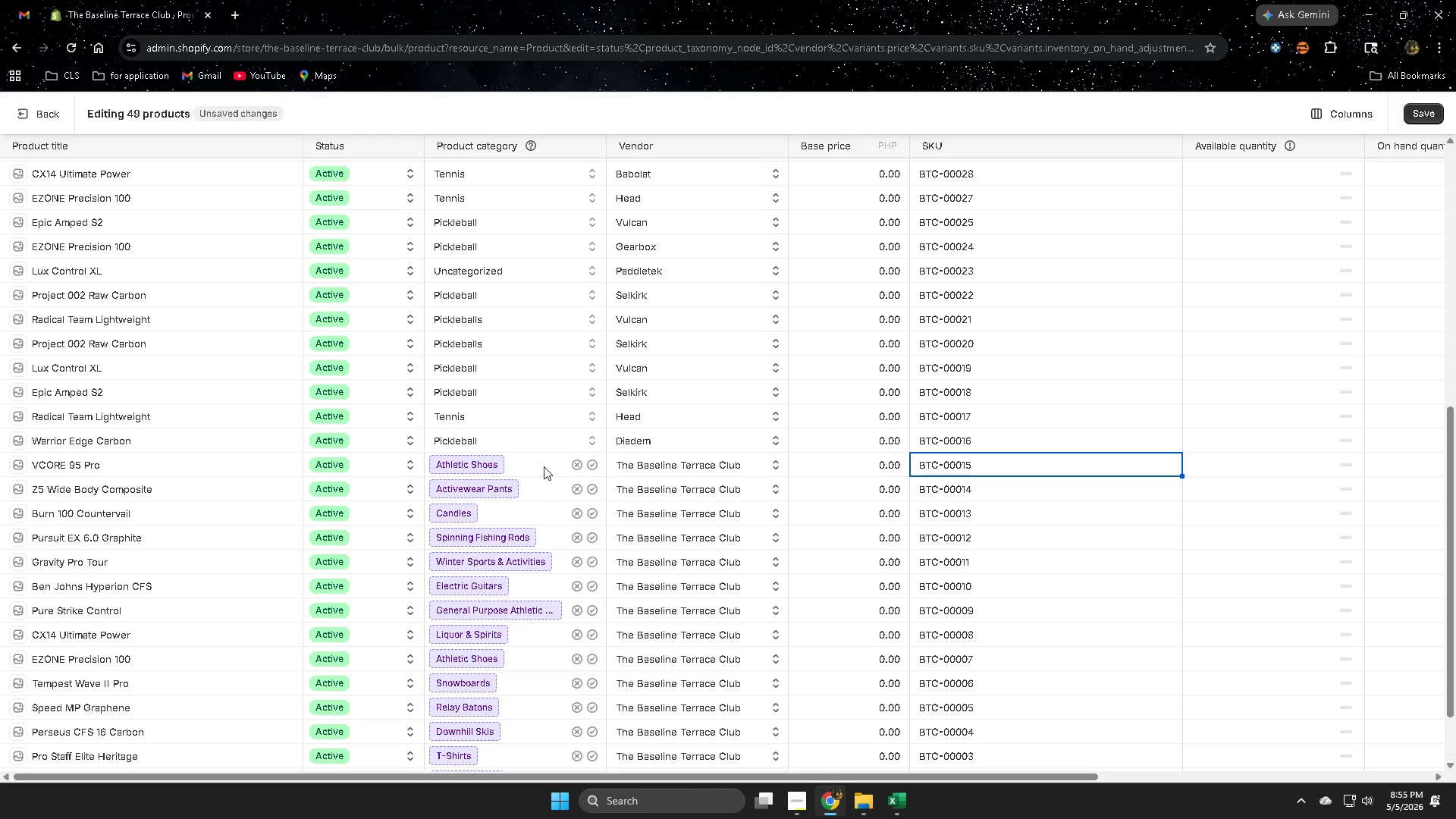 
triple_click([544, 466])
 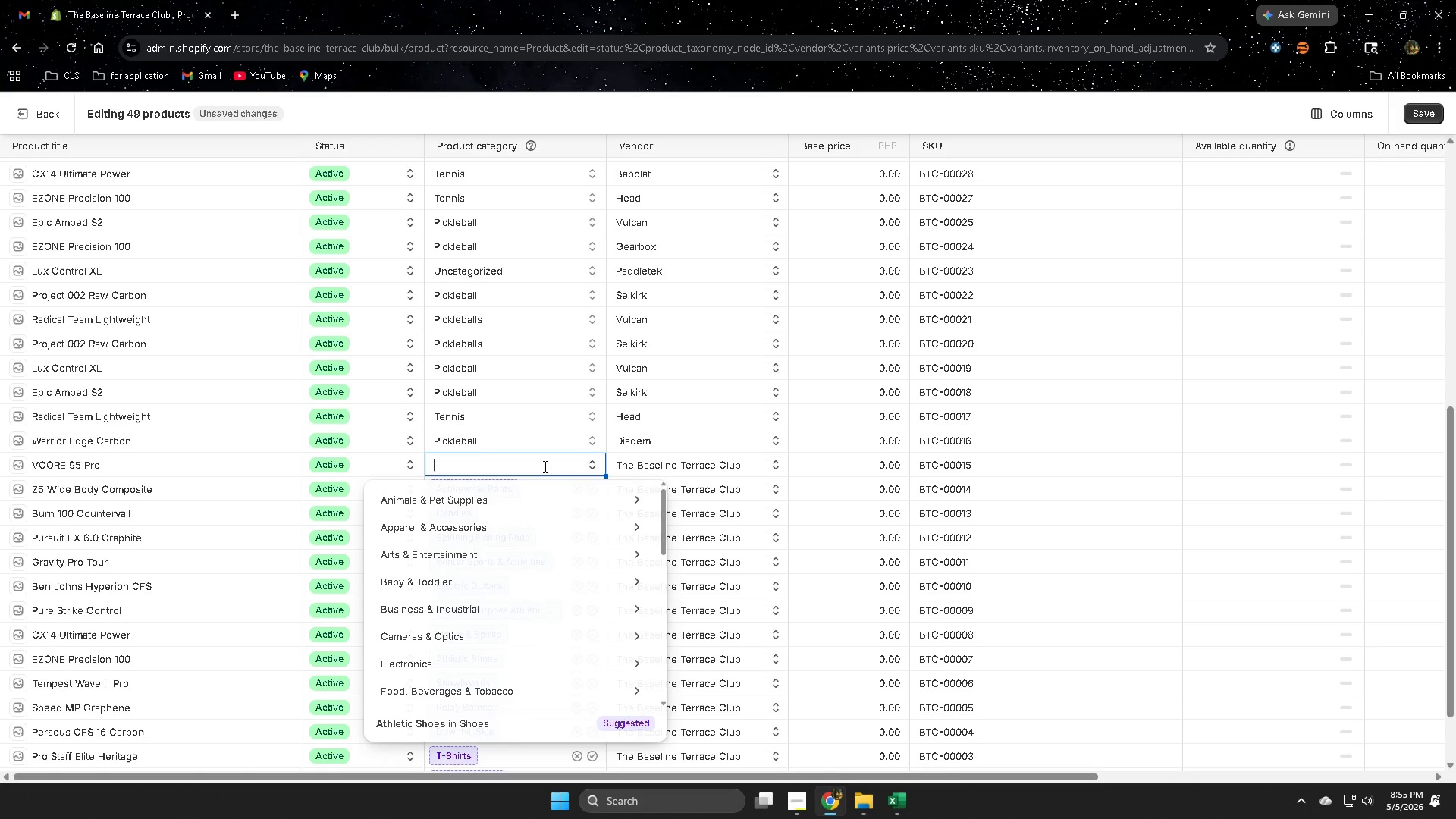 
triple_click([544, 466])
 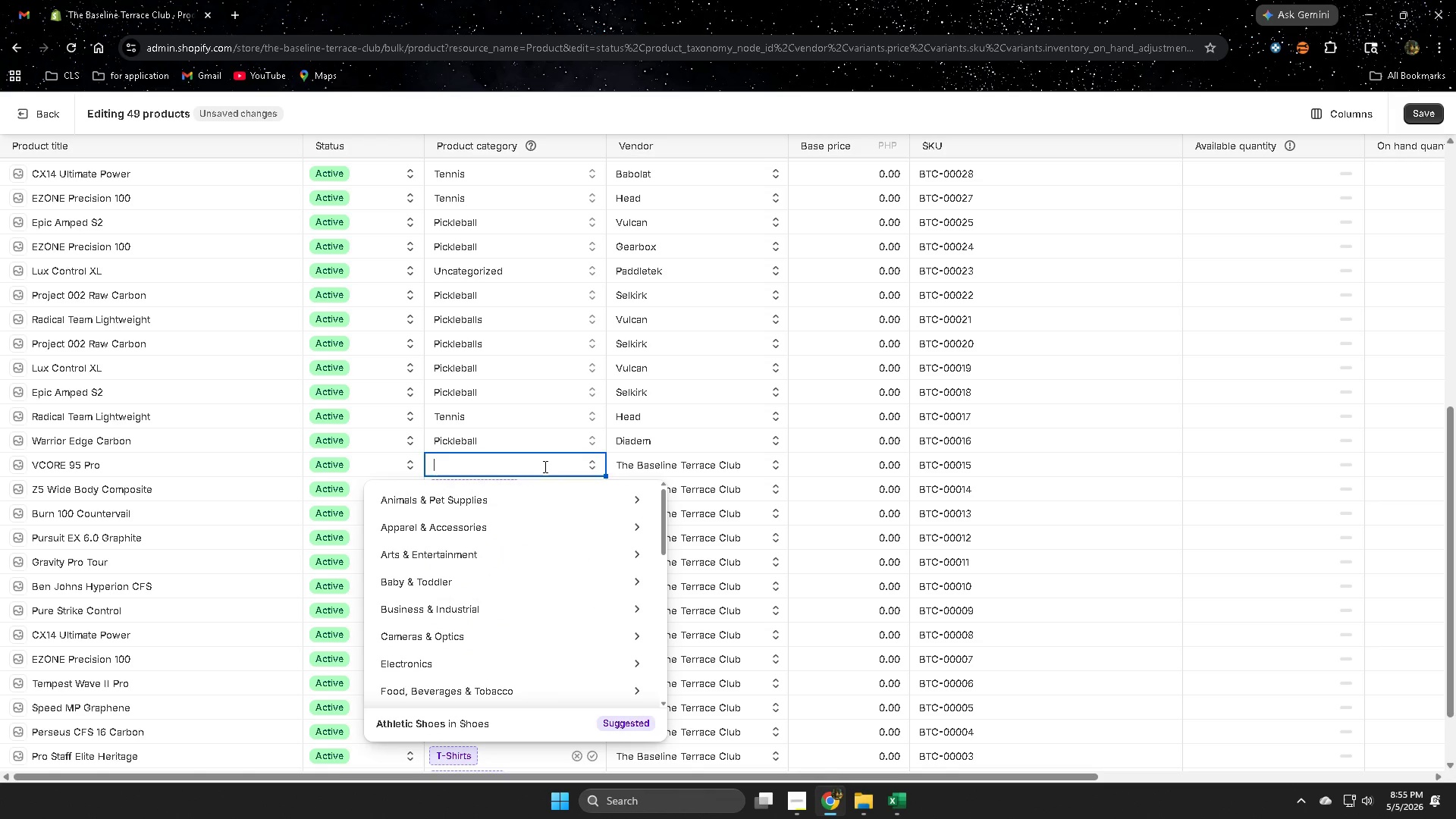 
key(Control+V)
 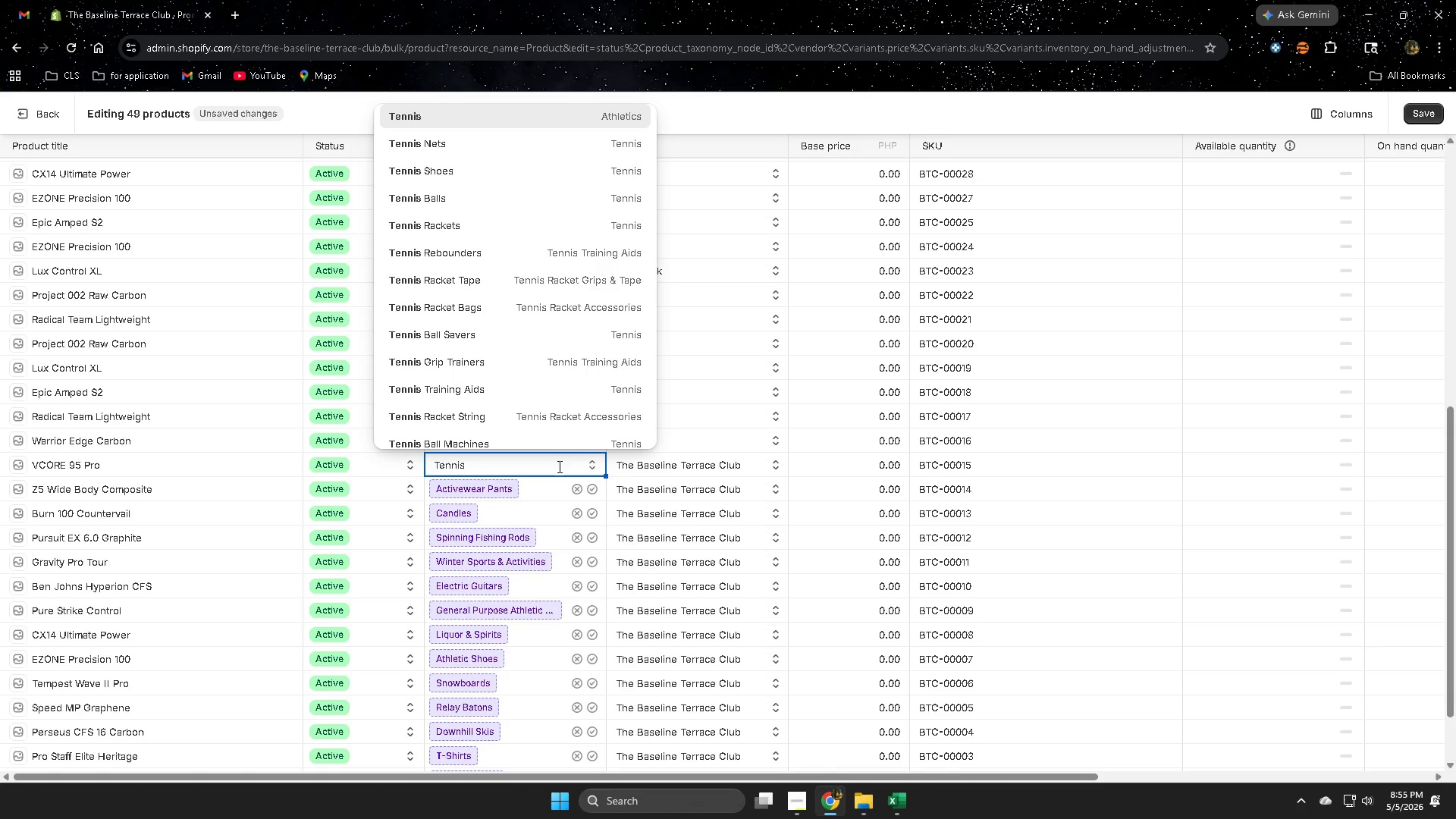 
left_click([660, 472])
 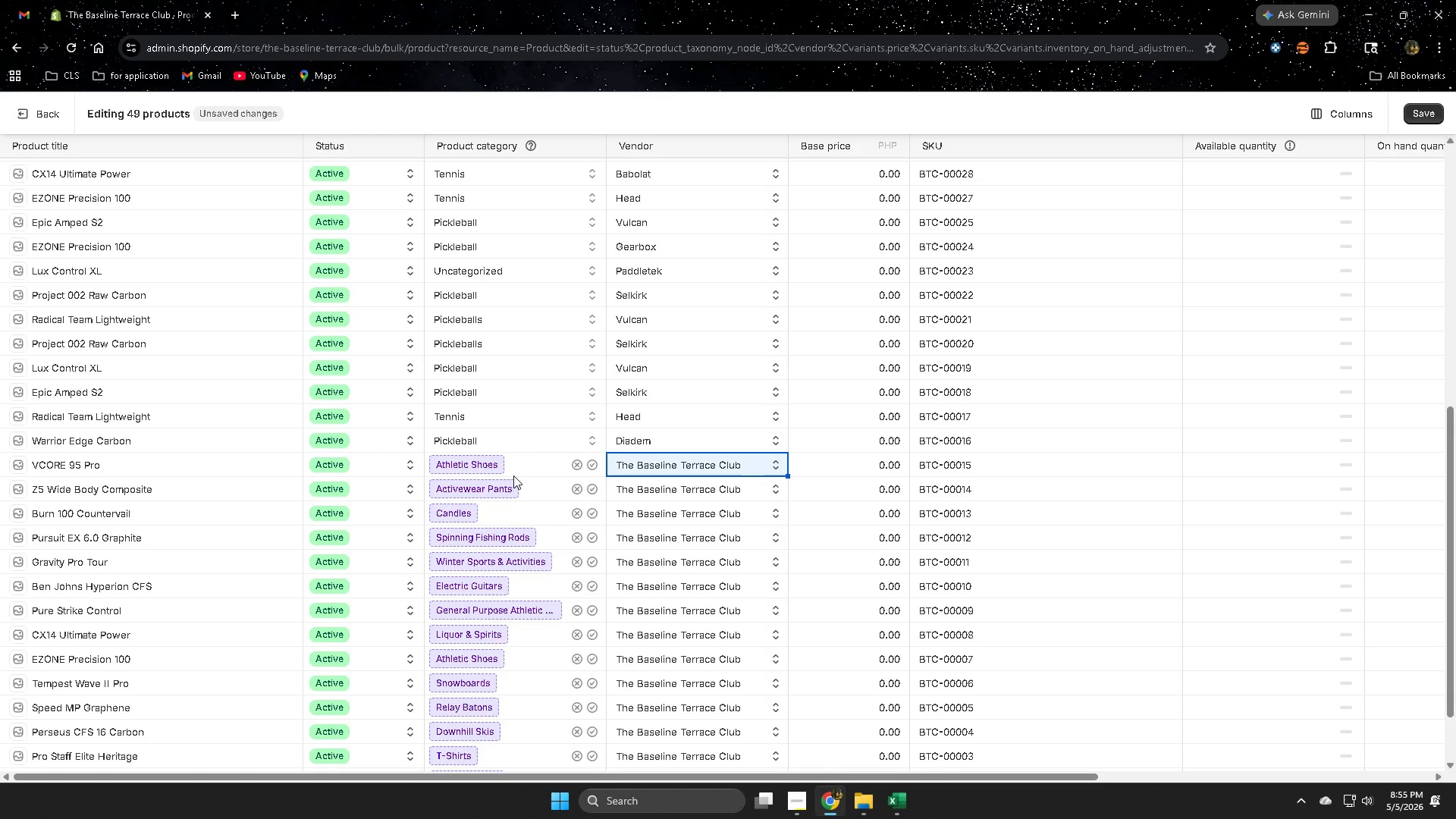 
double_click([524, 467])
 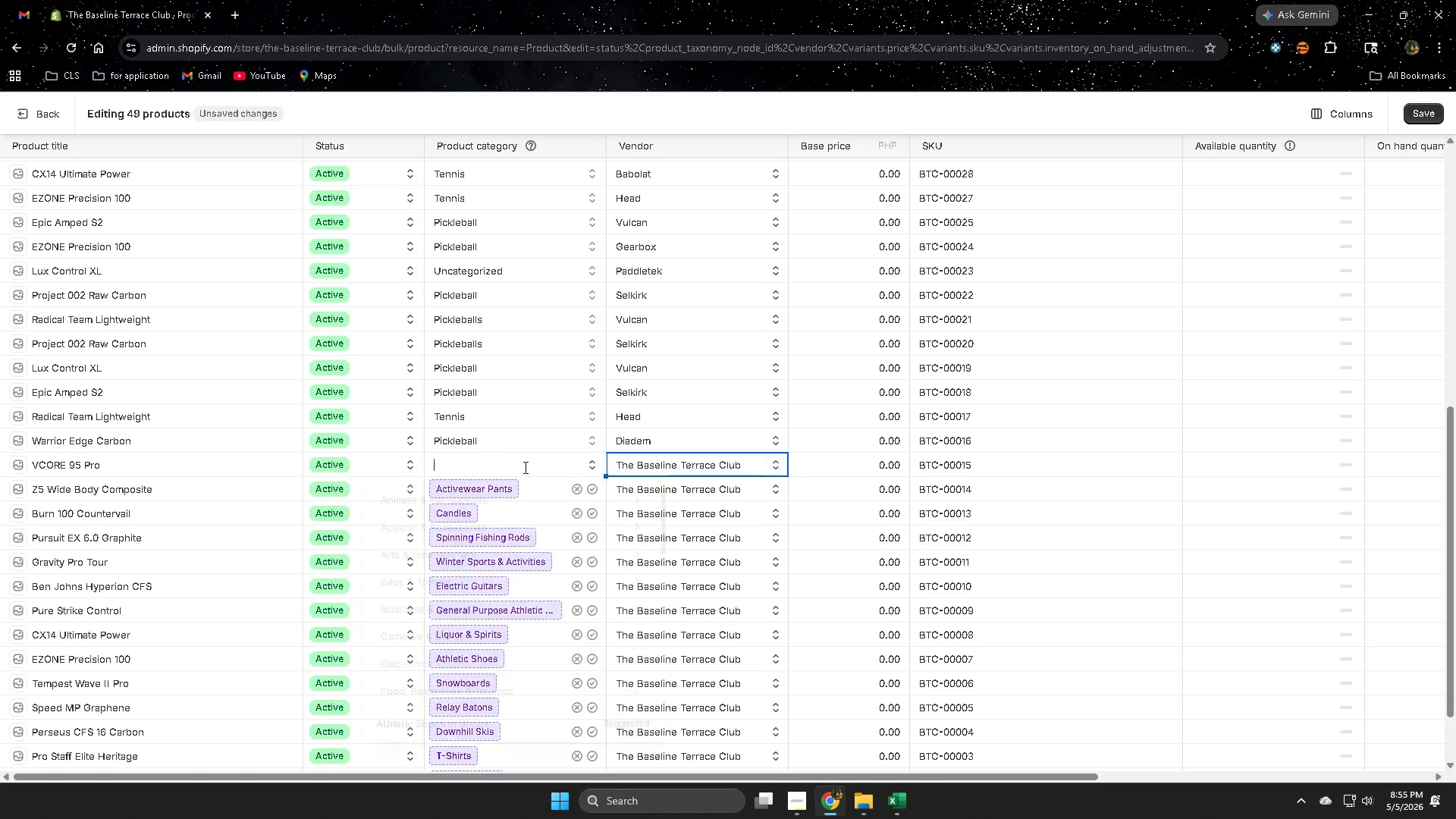 
triple_click([524, 467])
 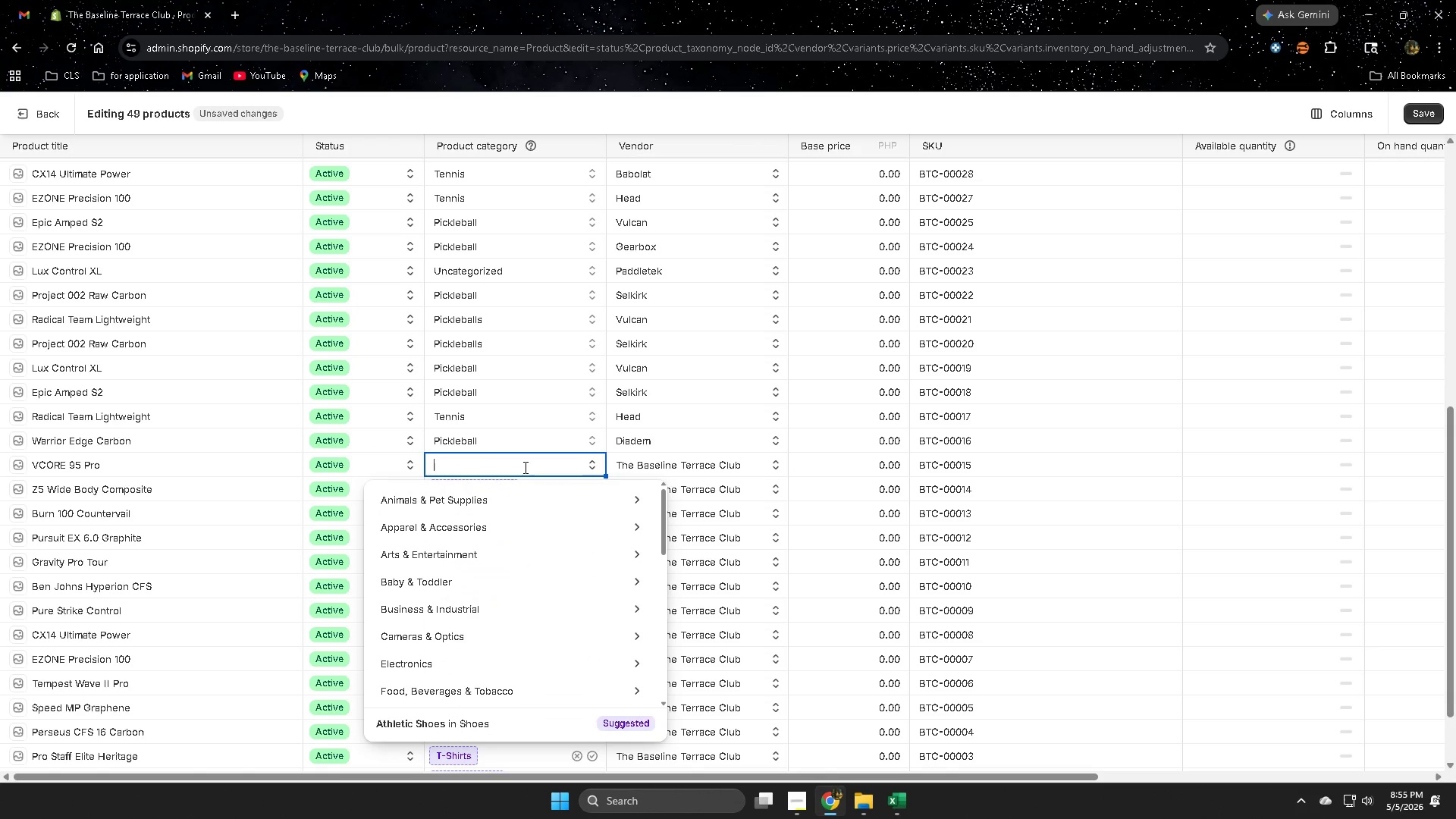 
triple_click([524, 467])
 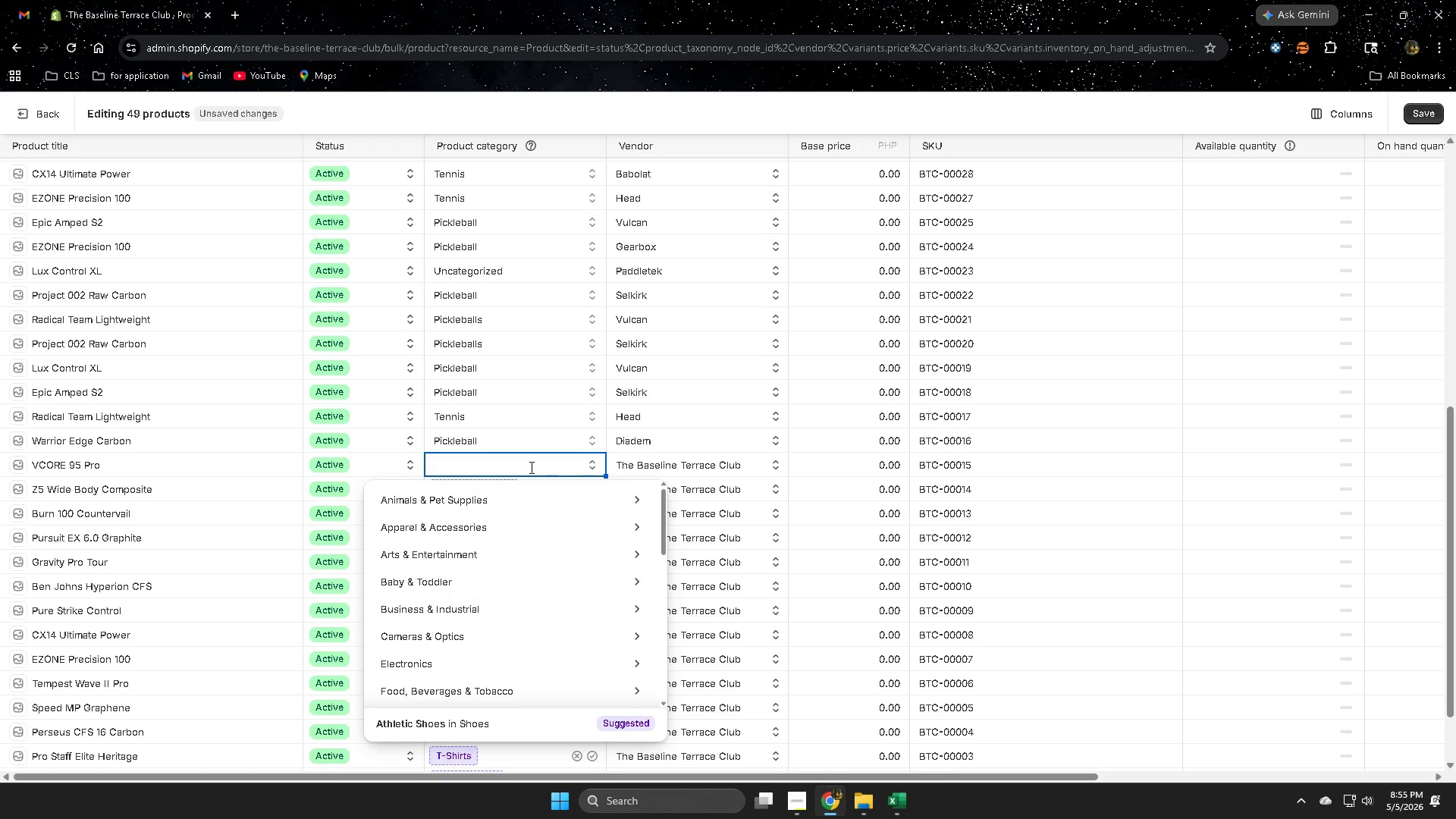 
key(Control+V)
 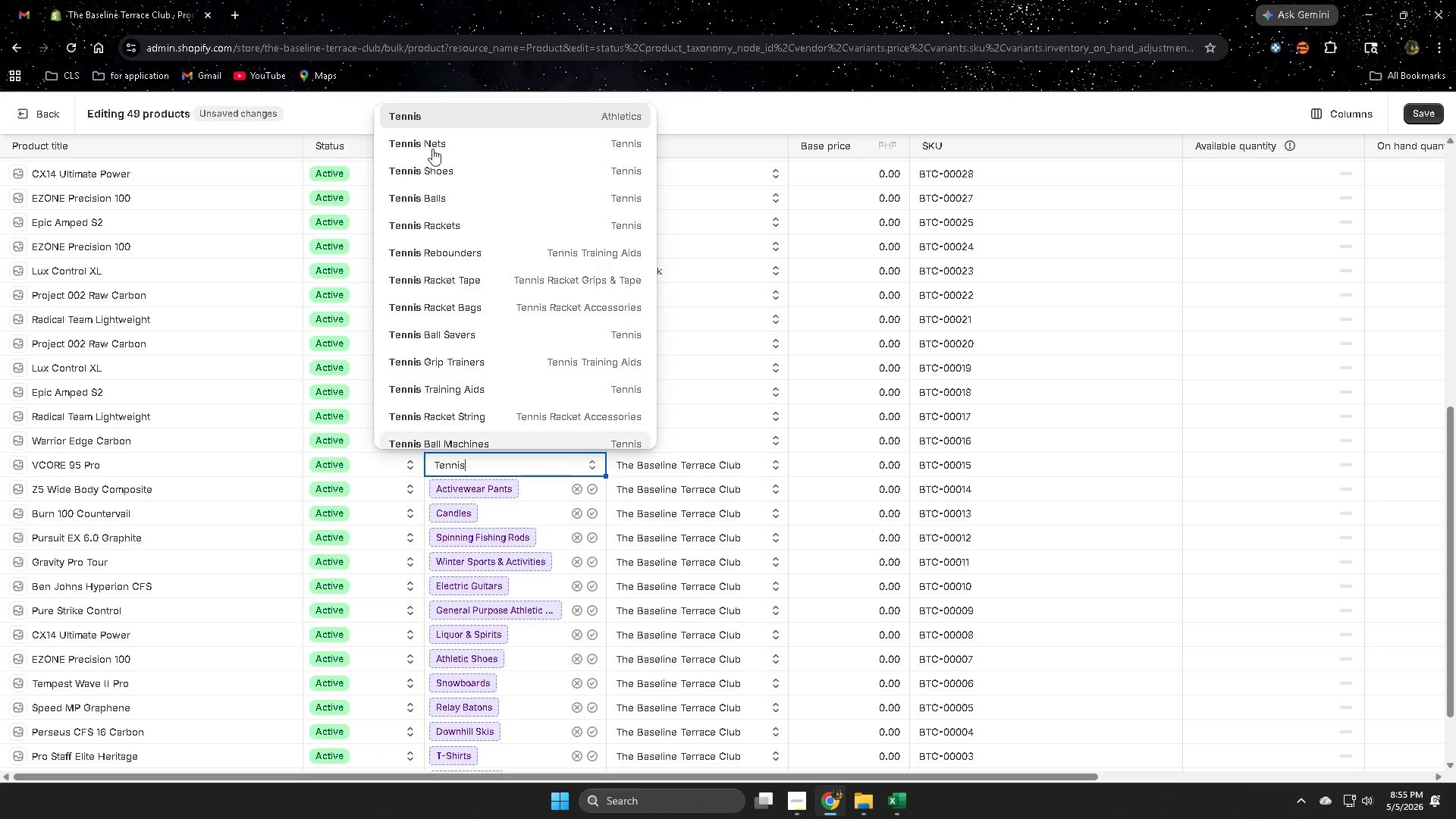 
left_click([424, 117])
 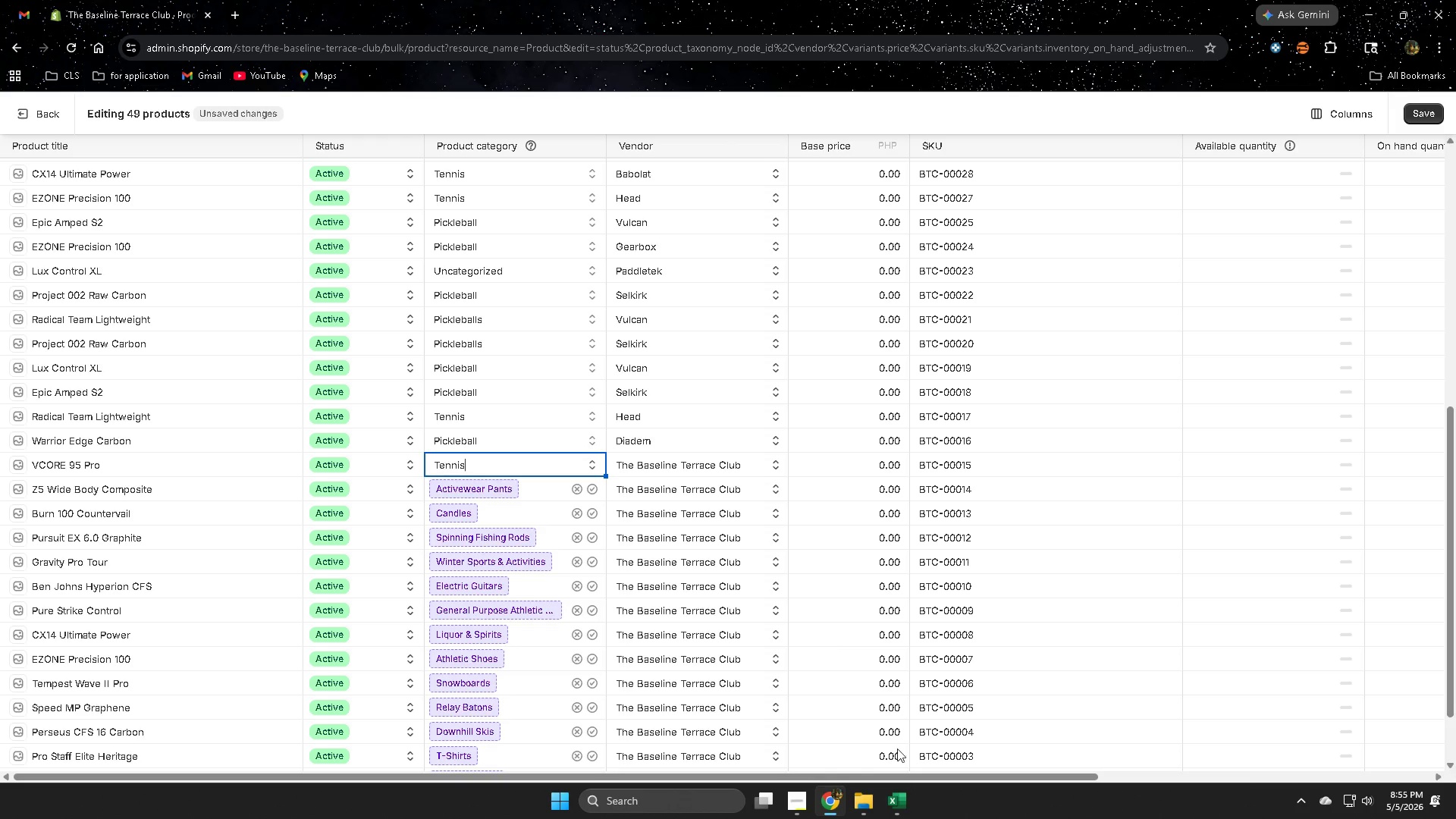 
left_click([899, 808])
 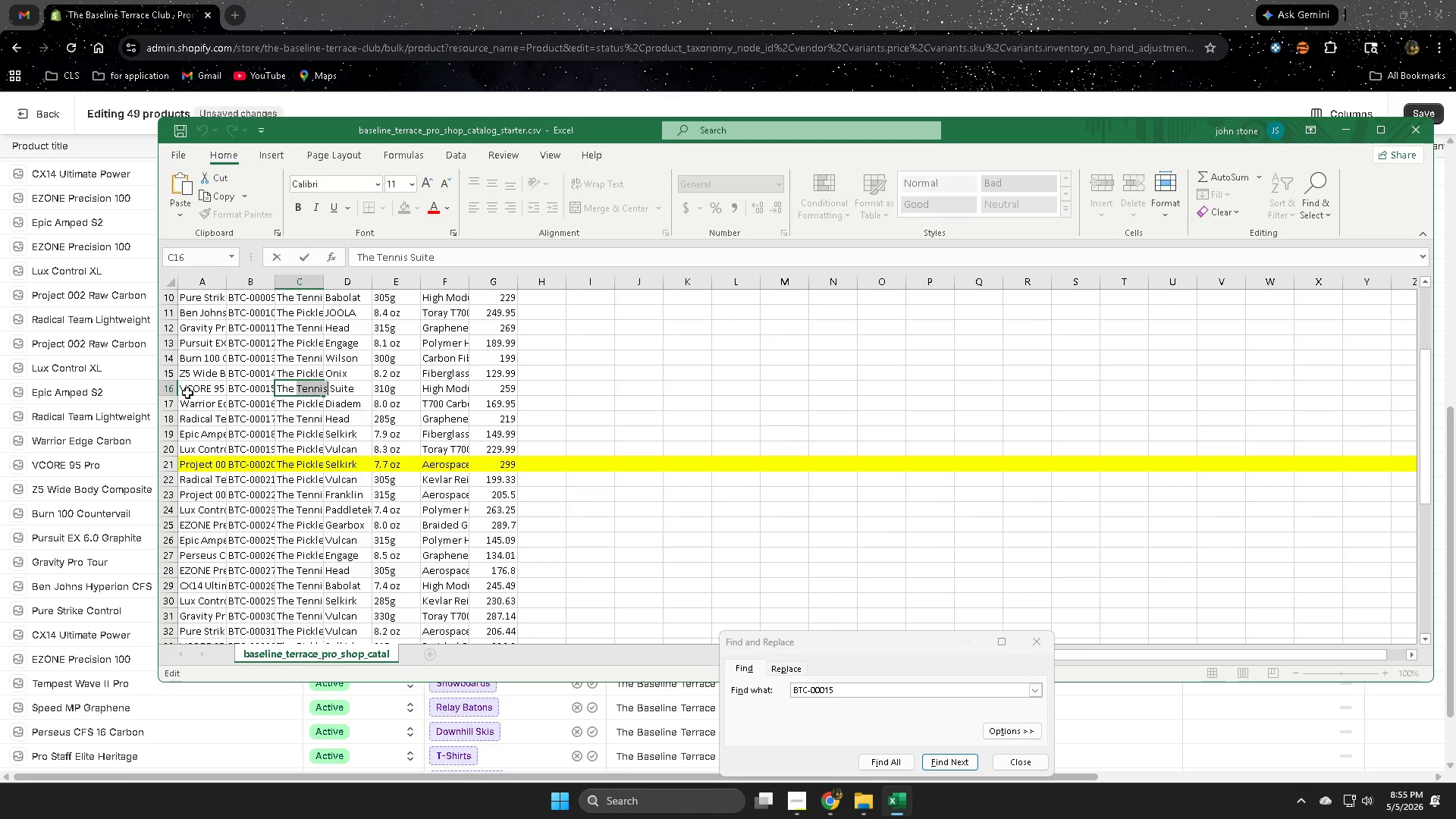 
left_click([168, 393])
 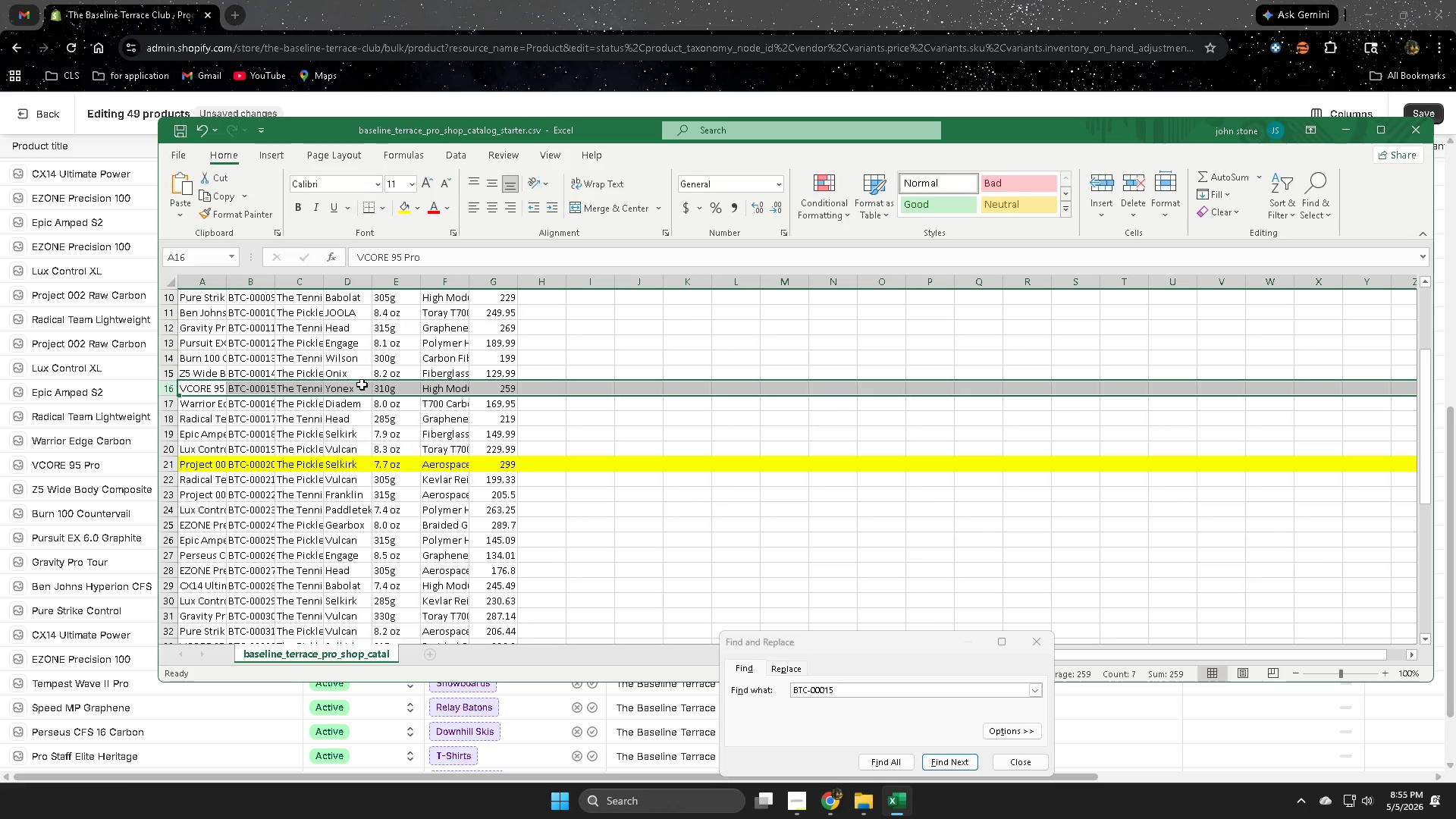 
double_click([351, 391])
 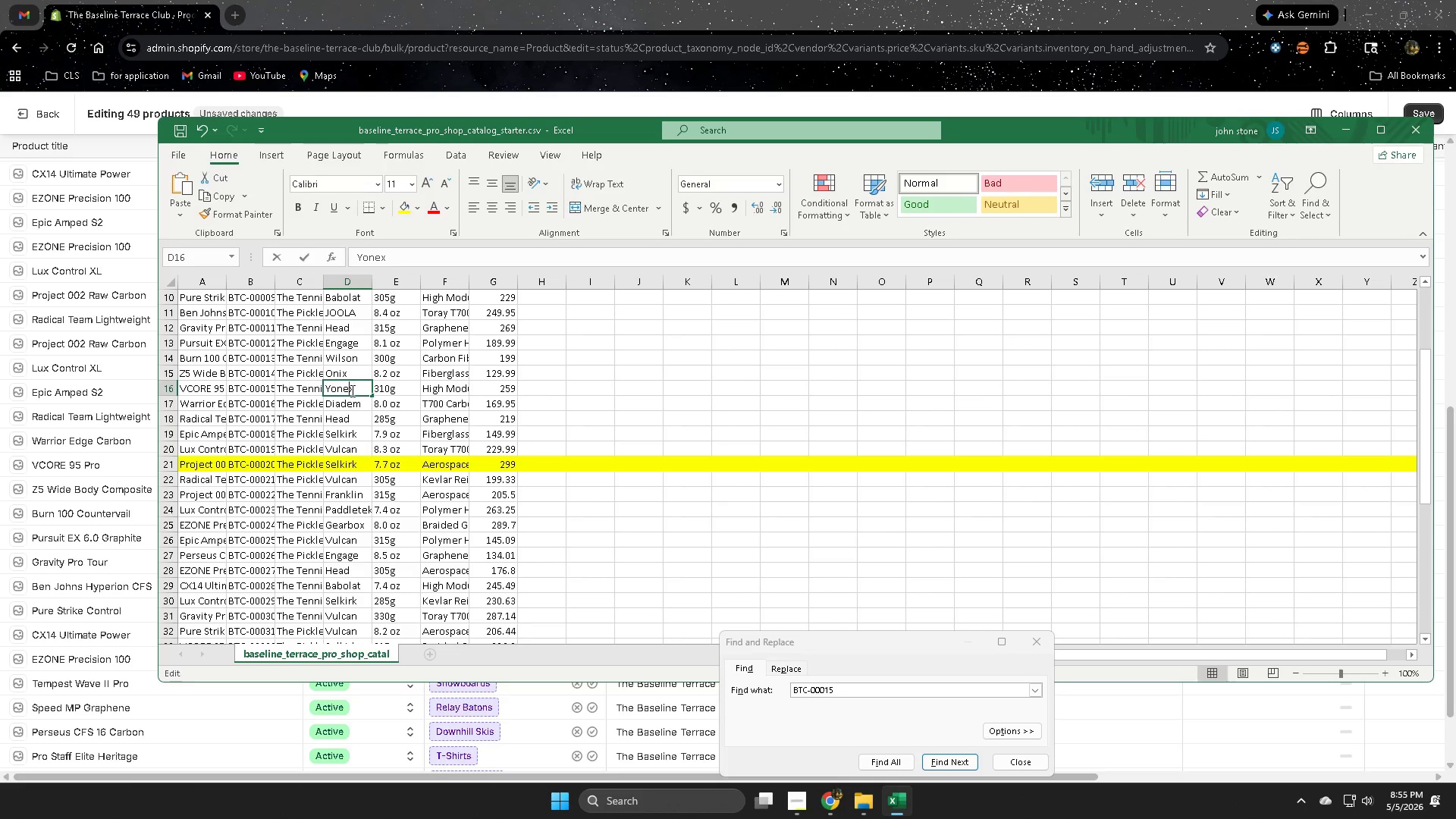 
triple_click([351, 391])
 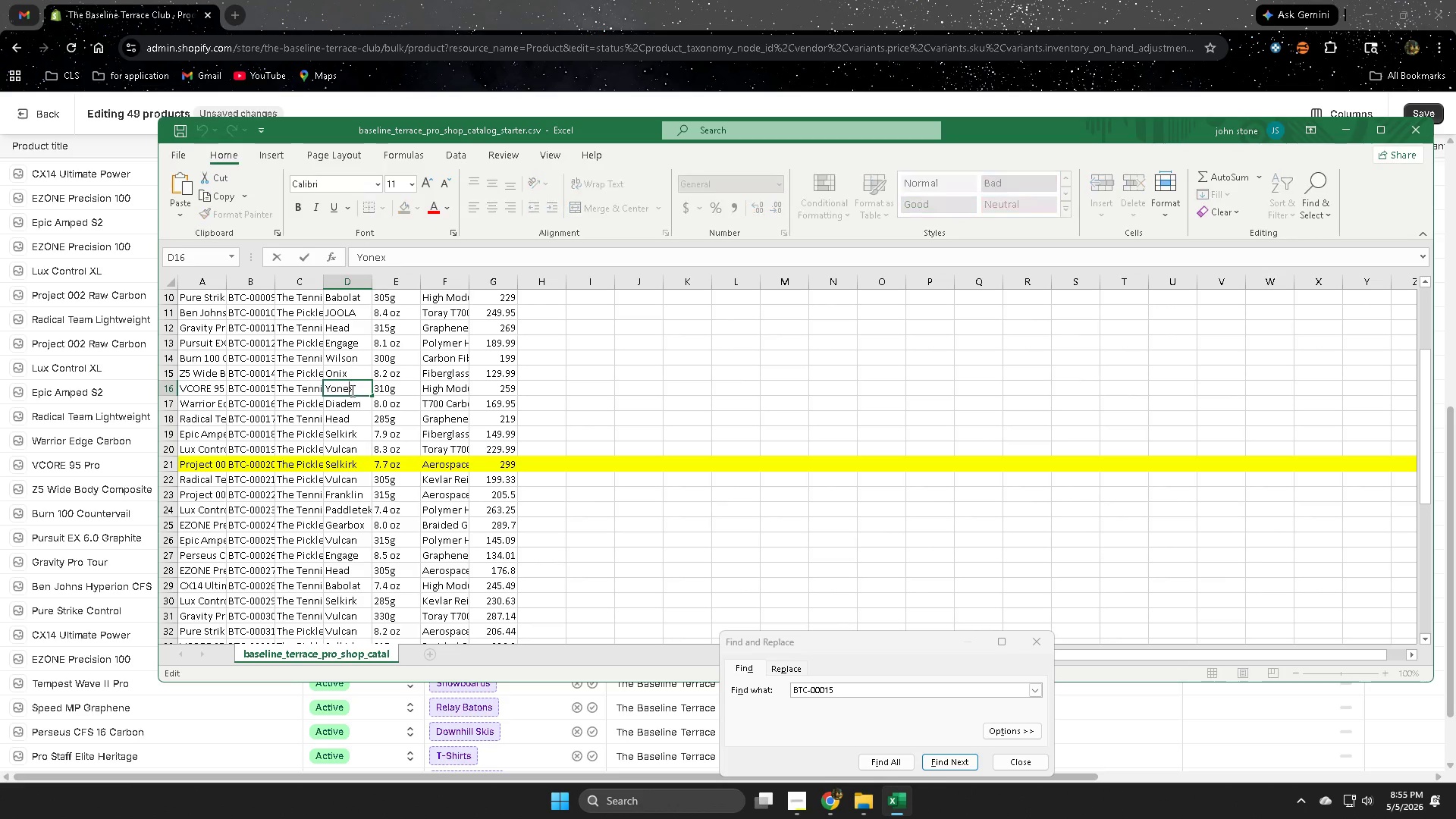 
triple_click([351, 391])
 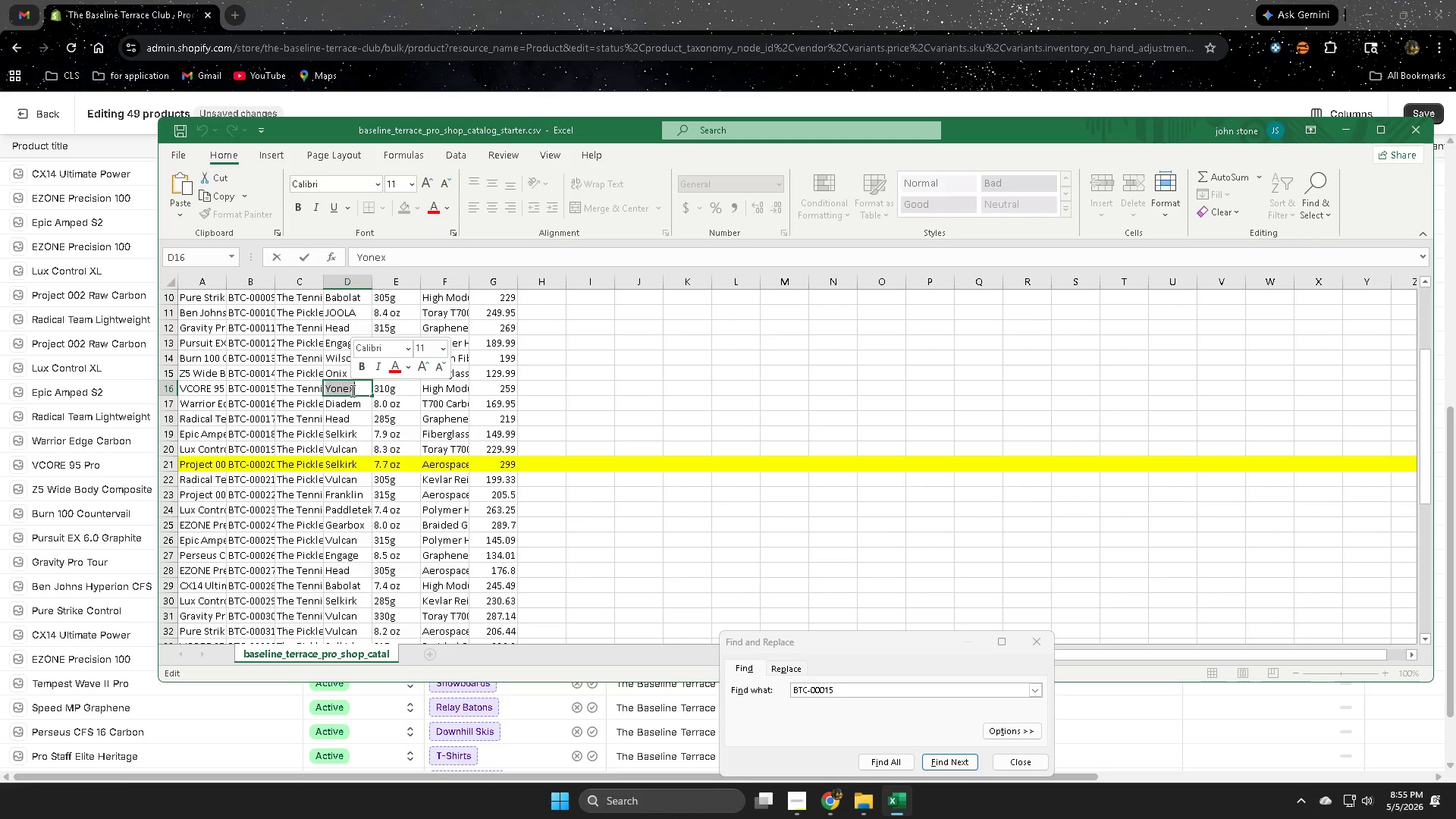 
key(Control+ControlLeft)
 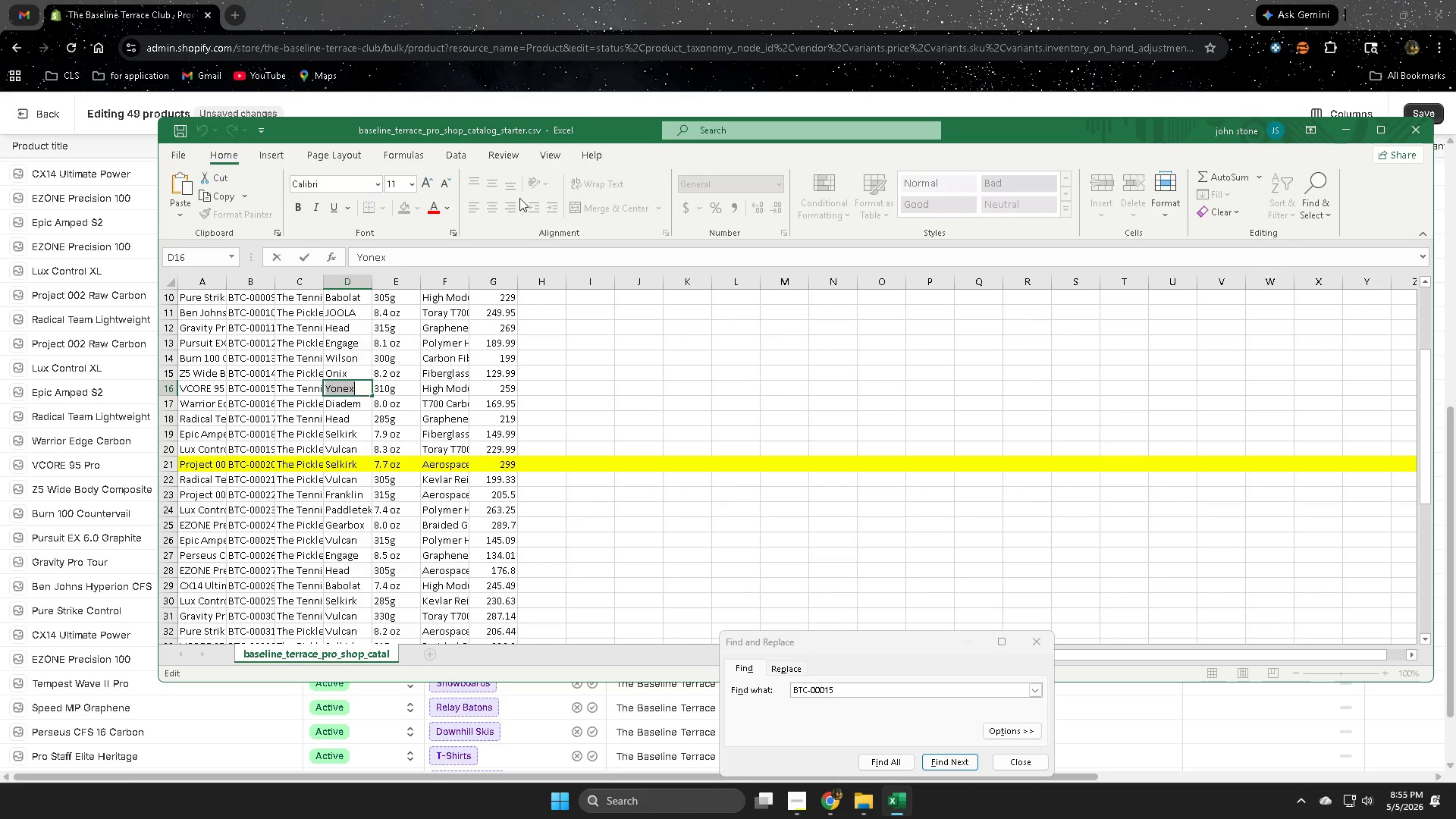 
key(Control+C)
 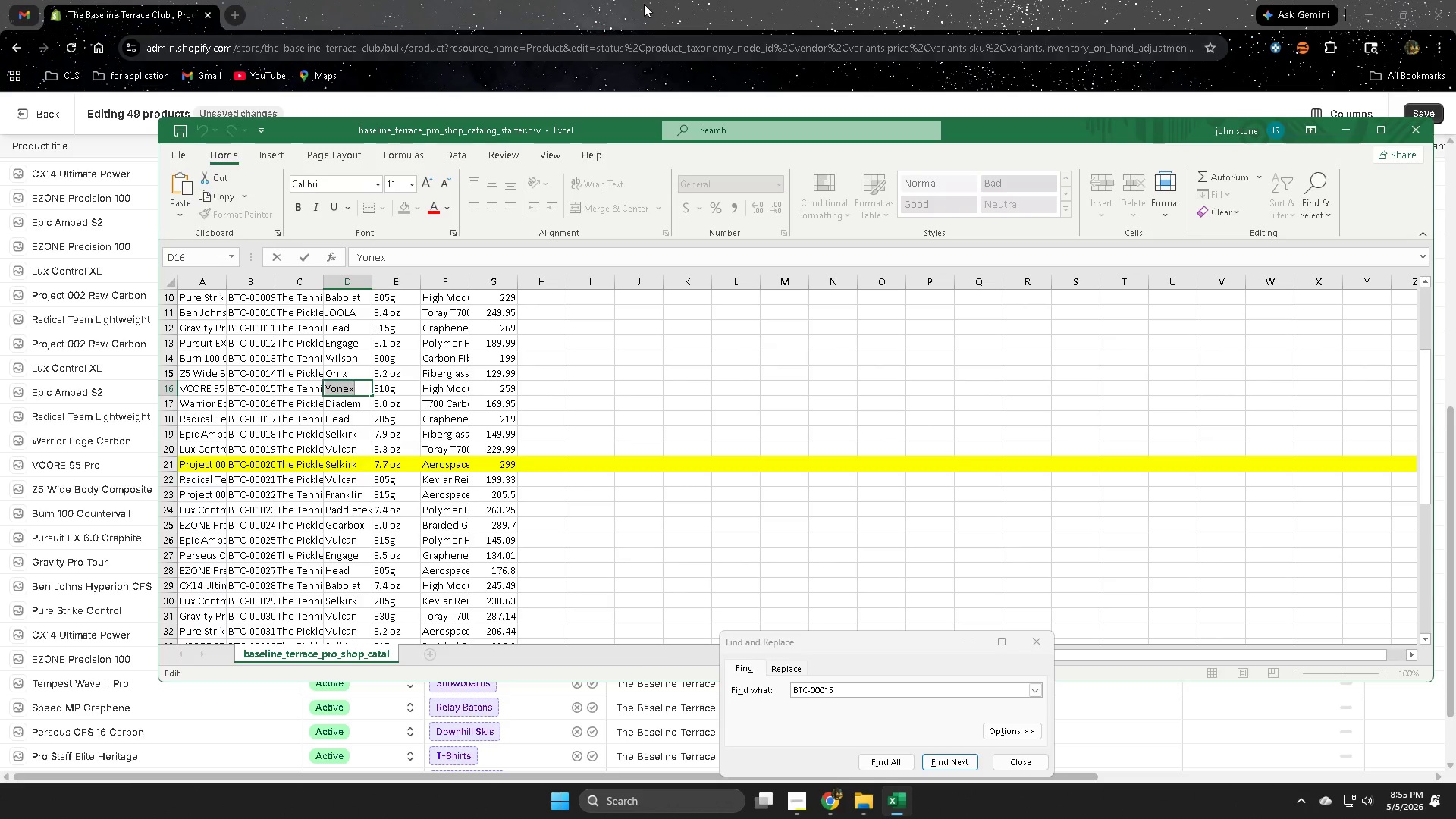 
left_click([644, 4])
 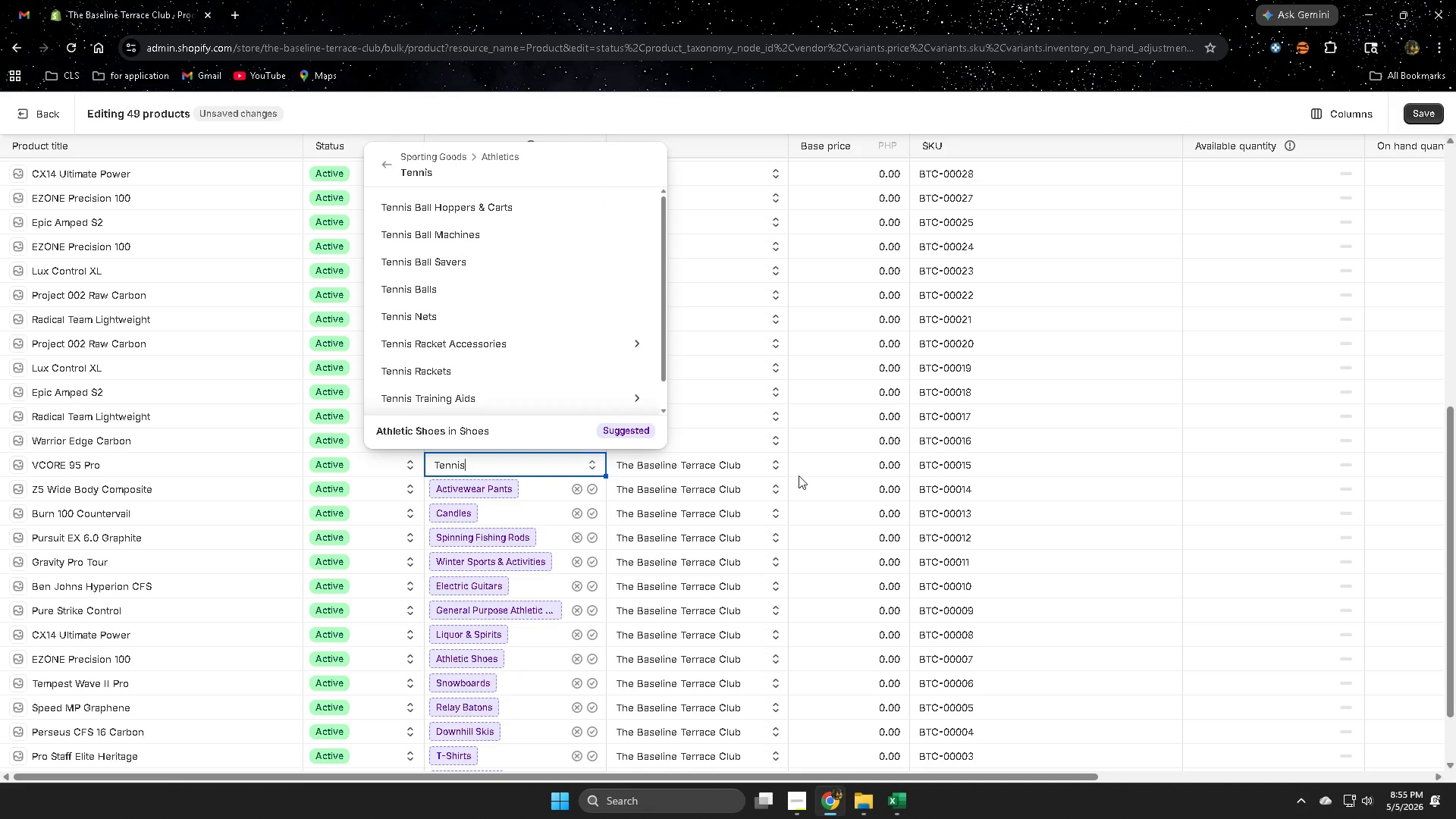 
left_click([844, 472])
 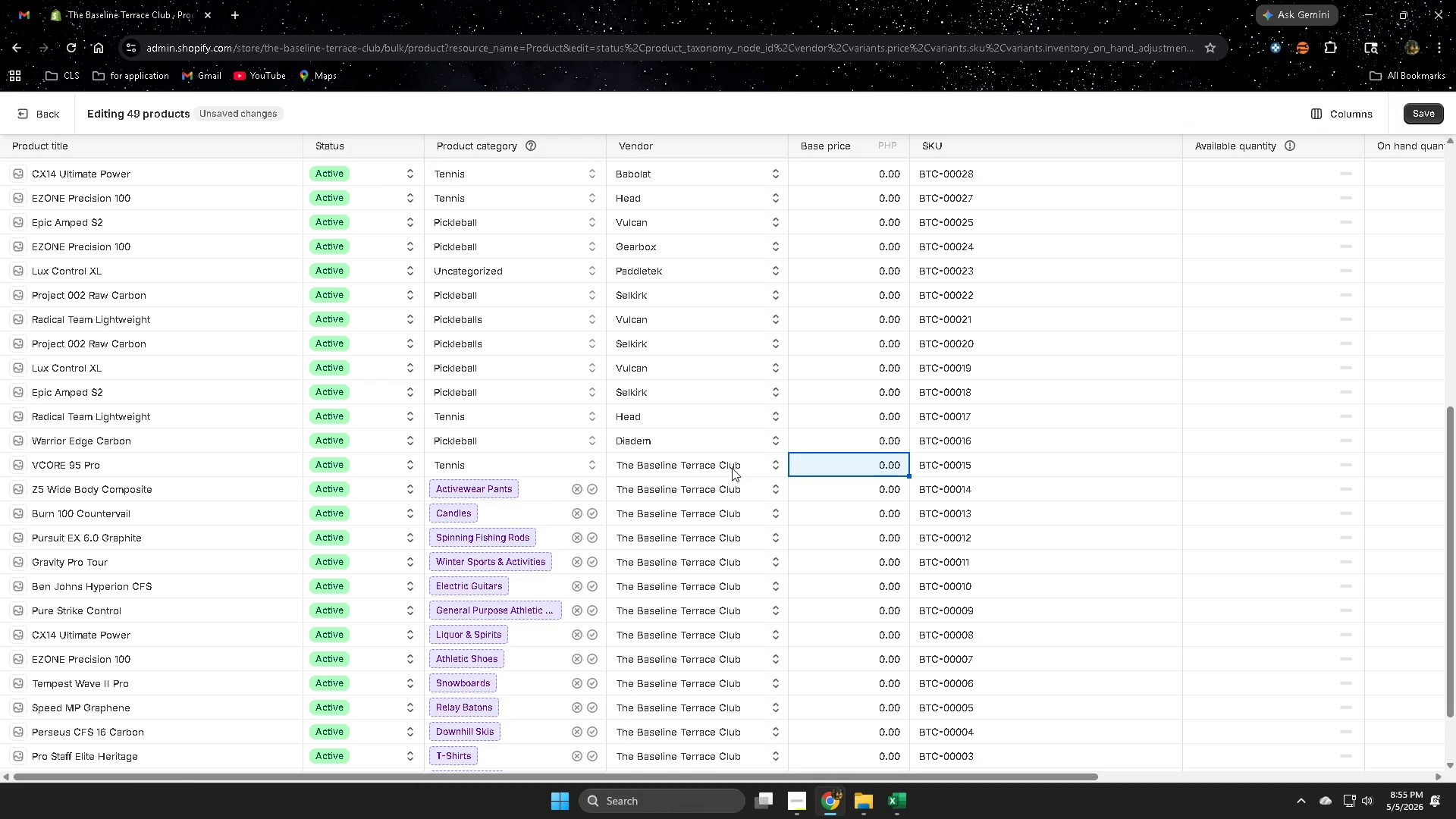 
double_click([732, 468])
 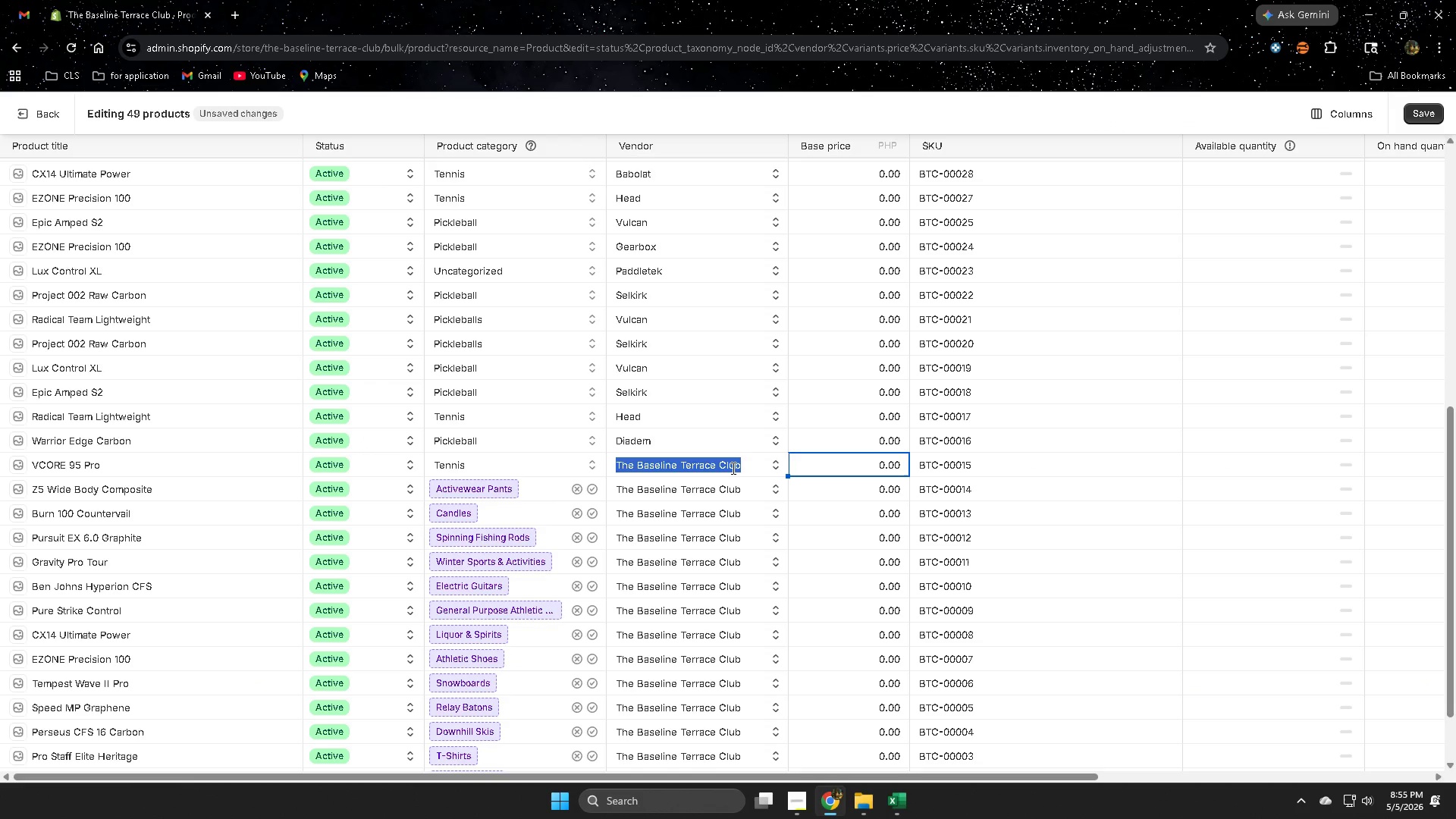 
triple_click([732, 468])
 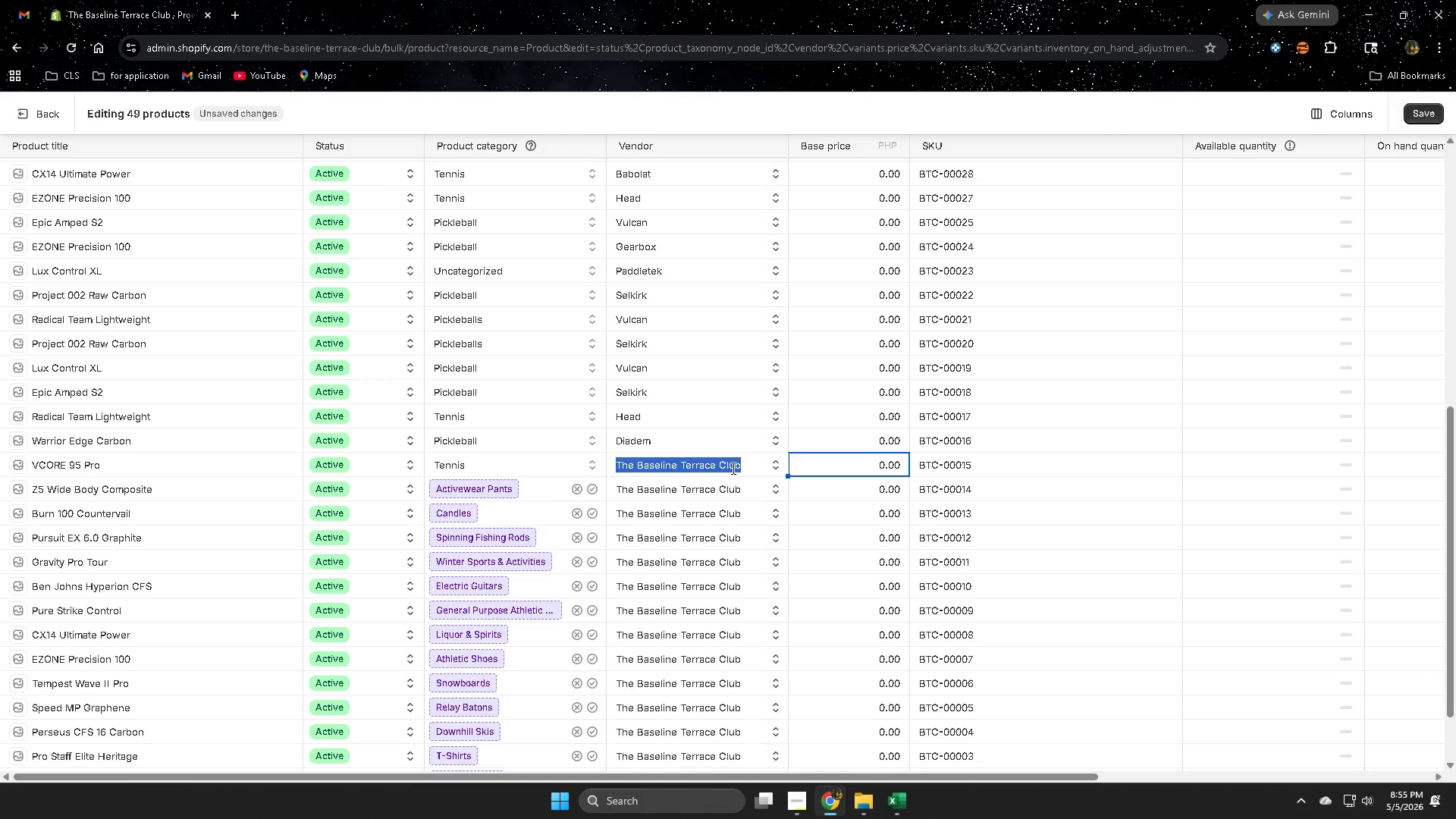 
triple_click([732, 468])
 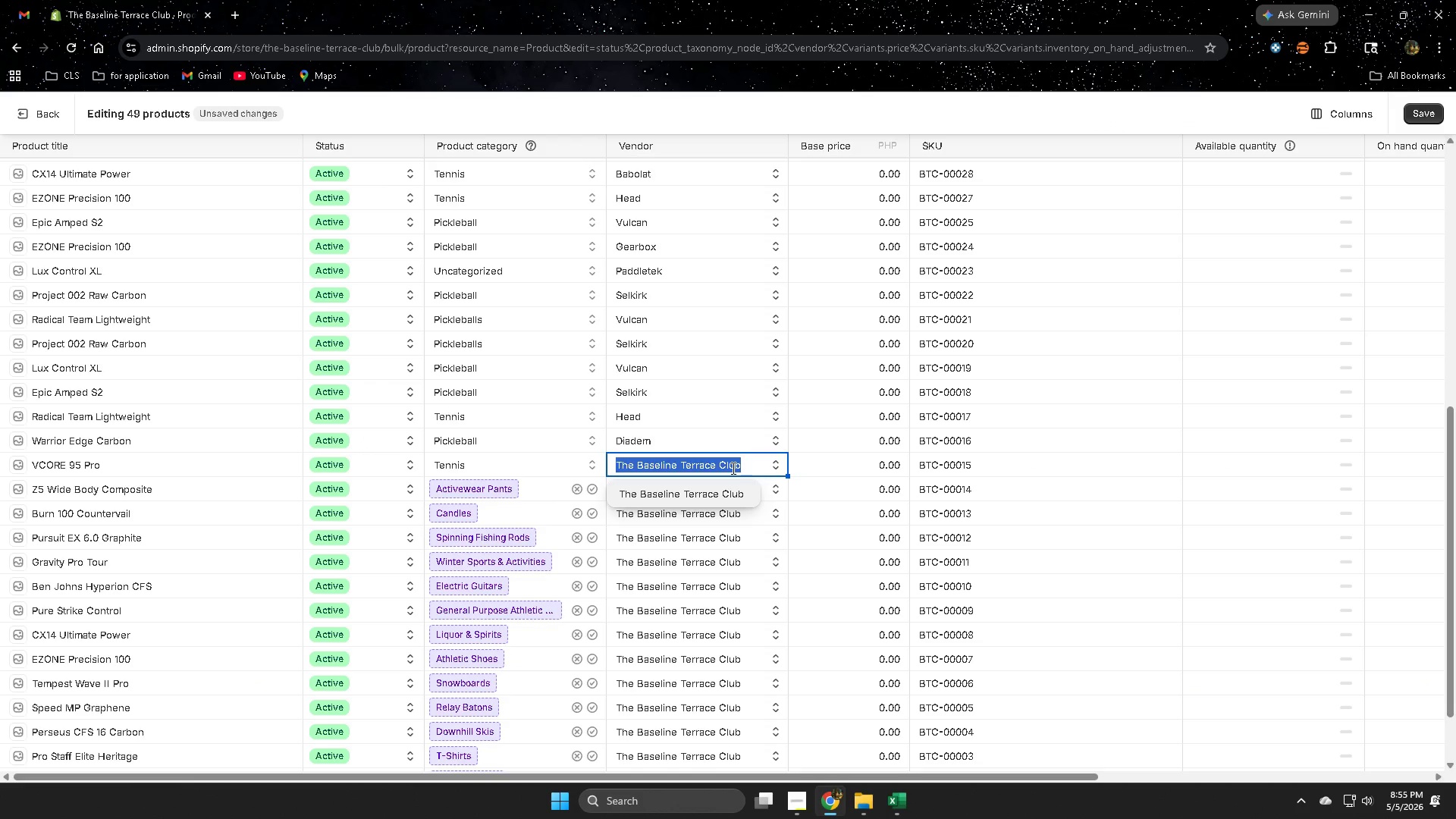 
key(Control+V)
 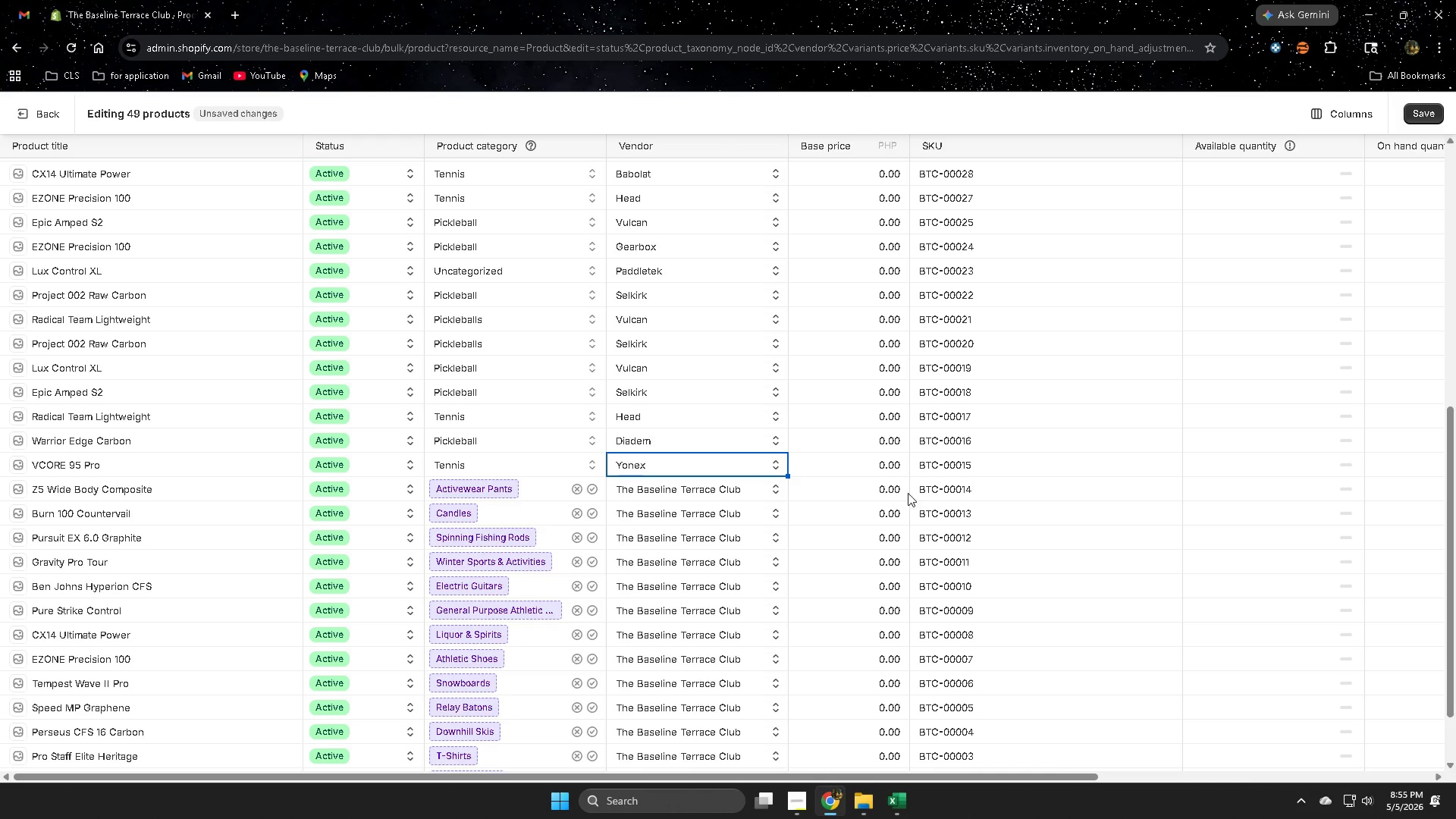 
left_click([988, 469])
 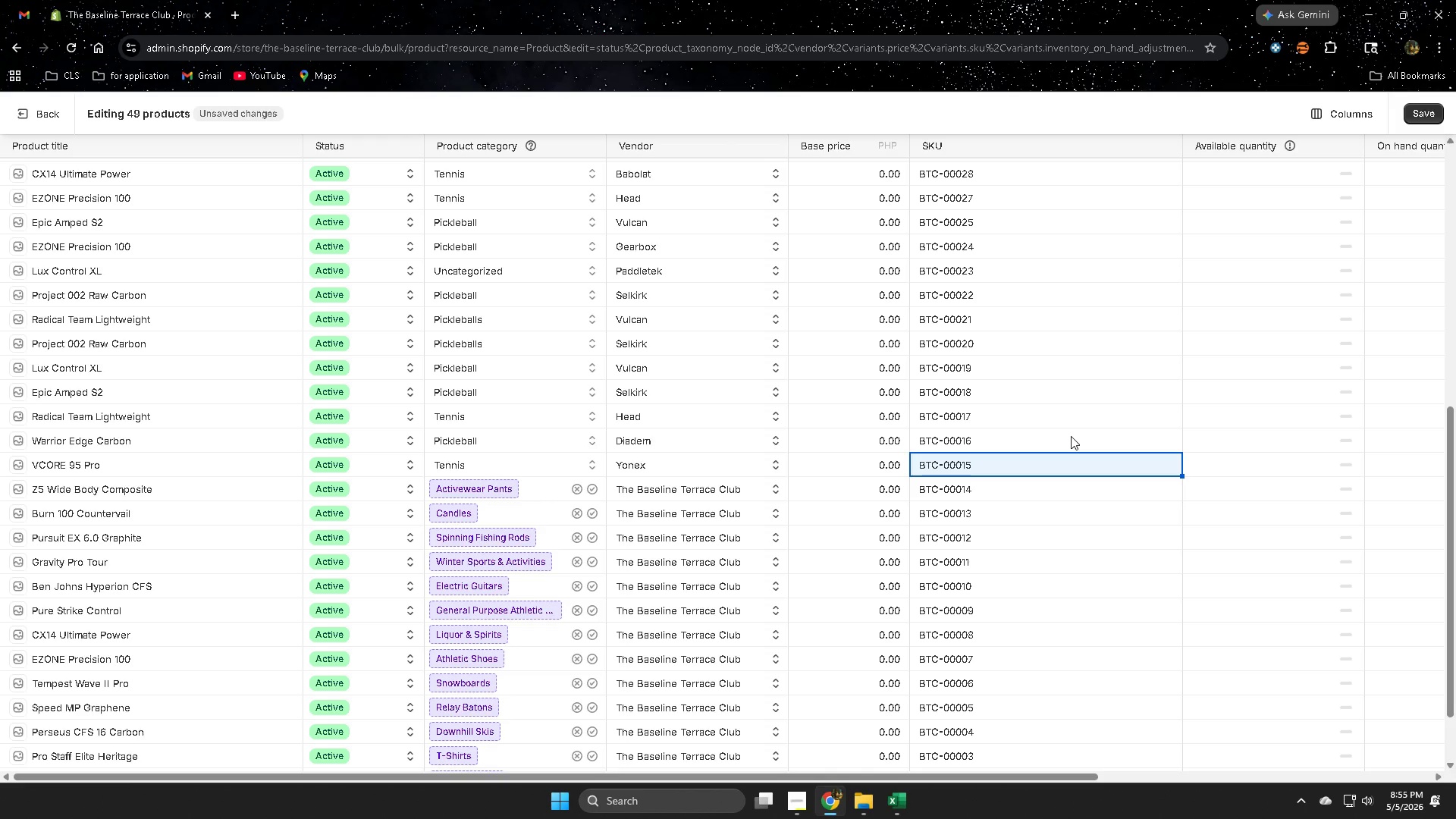 
scroll: coordinate [1083, 413], scroll_direction: up, amount: 7.0
 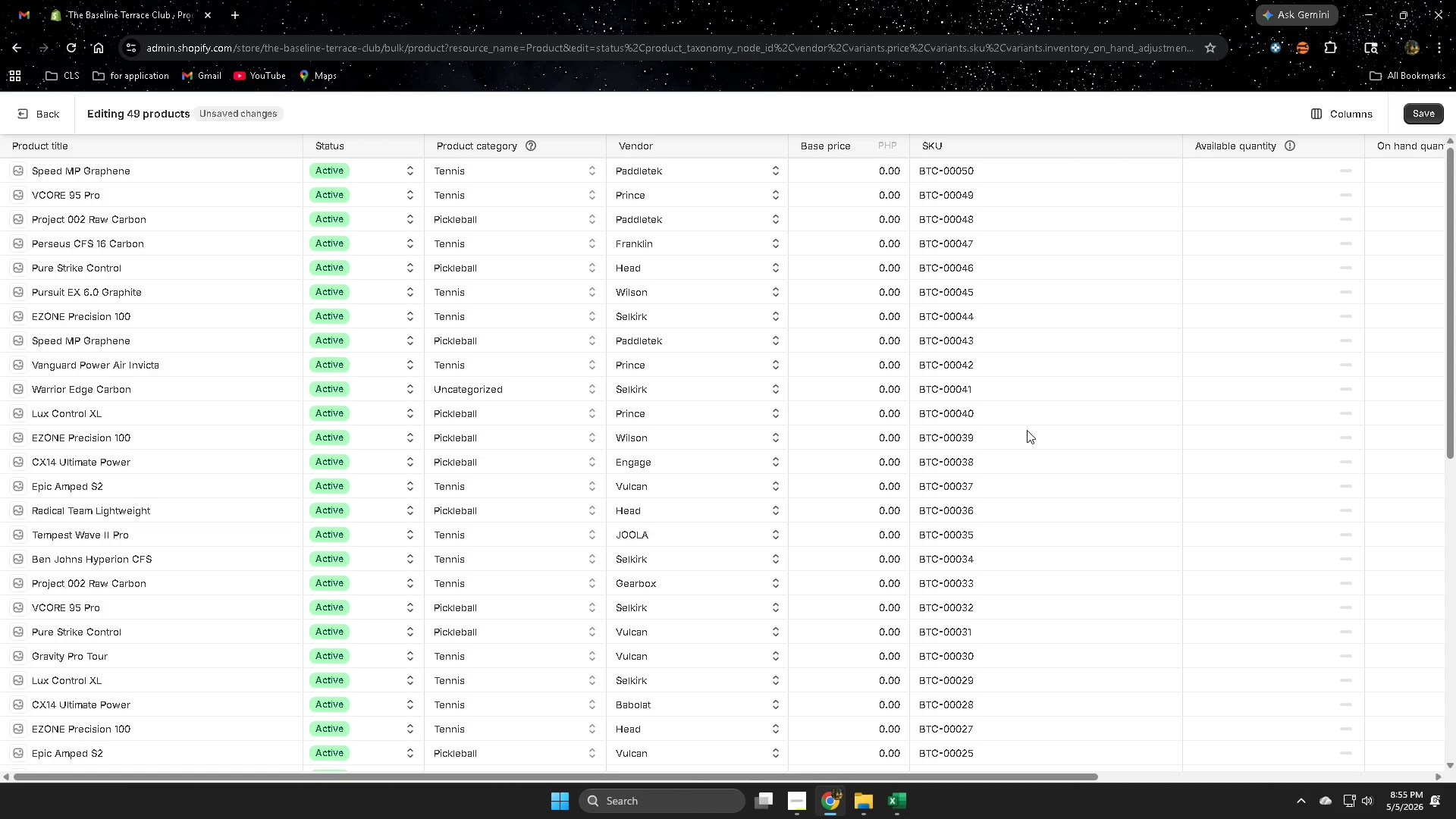 
wait(17.01)
 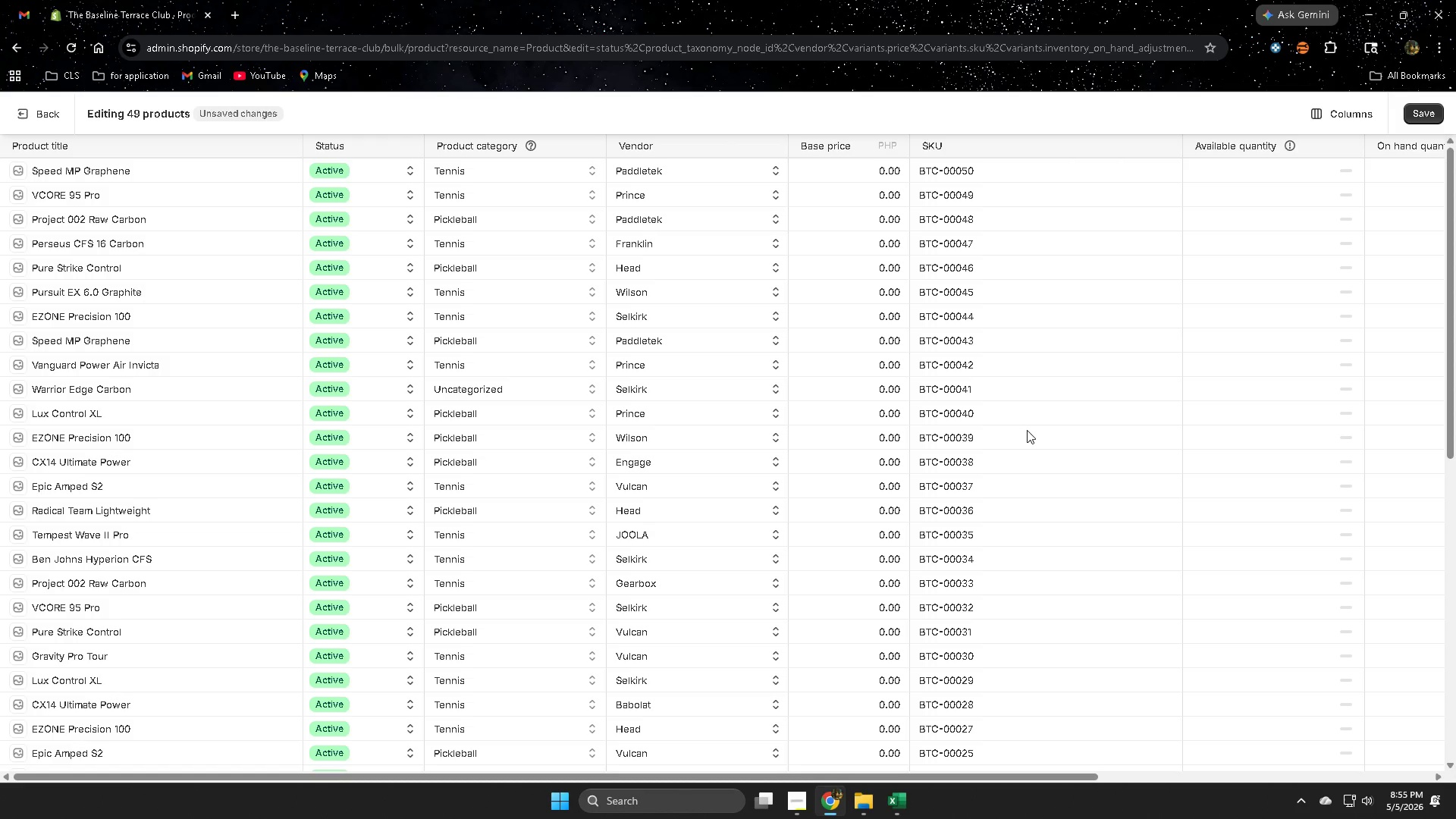 
scroll: coordinate [1083, 464], scroll_direction: down, amount: 6.0
 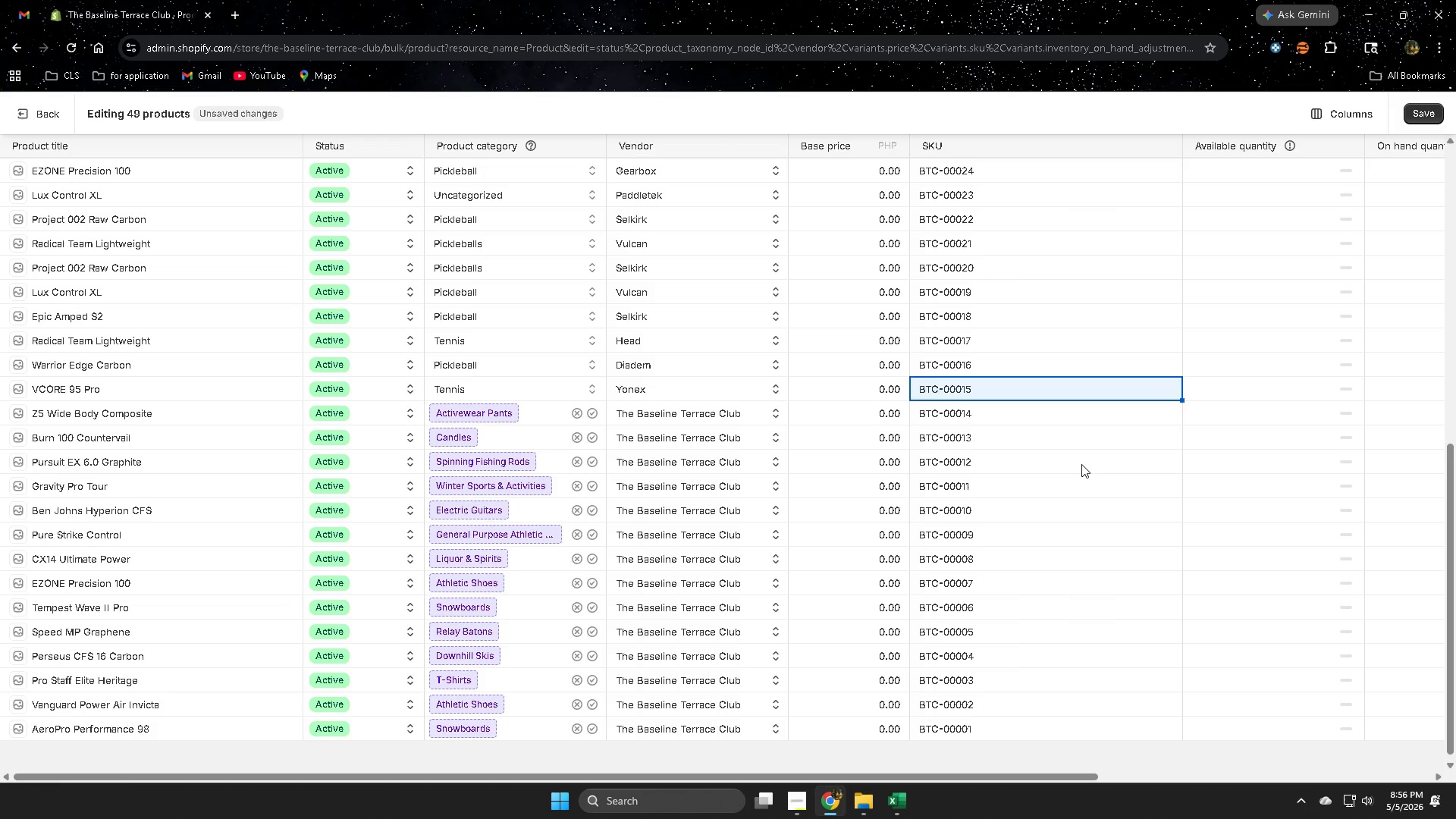 
left_click([980, 414])
 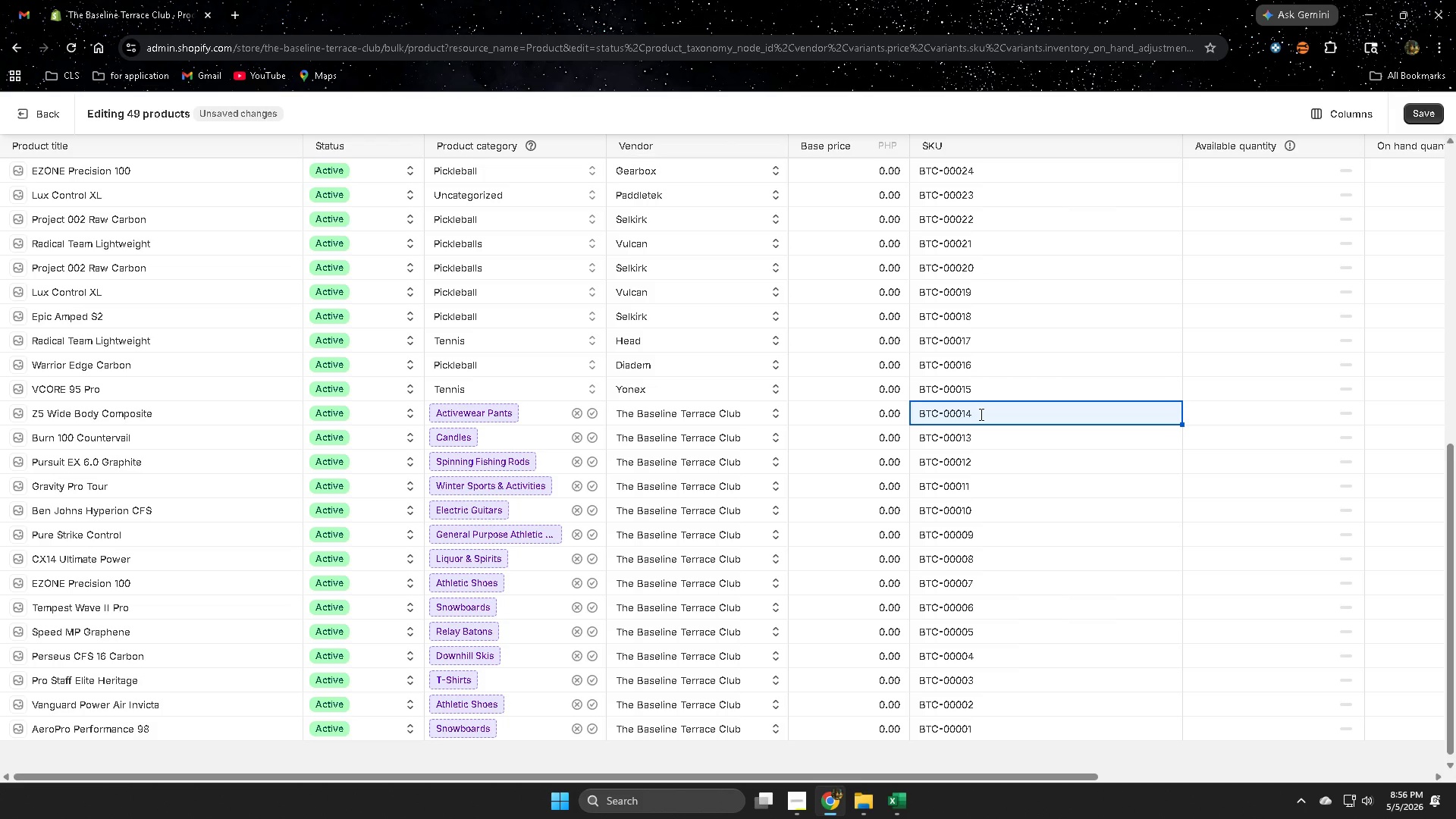 
wait(5.08)
 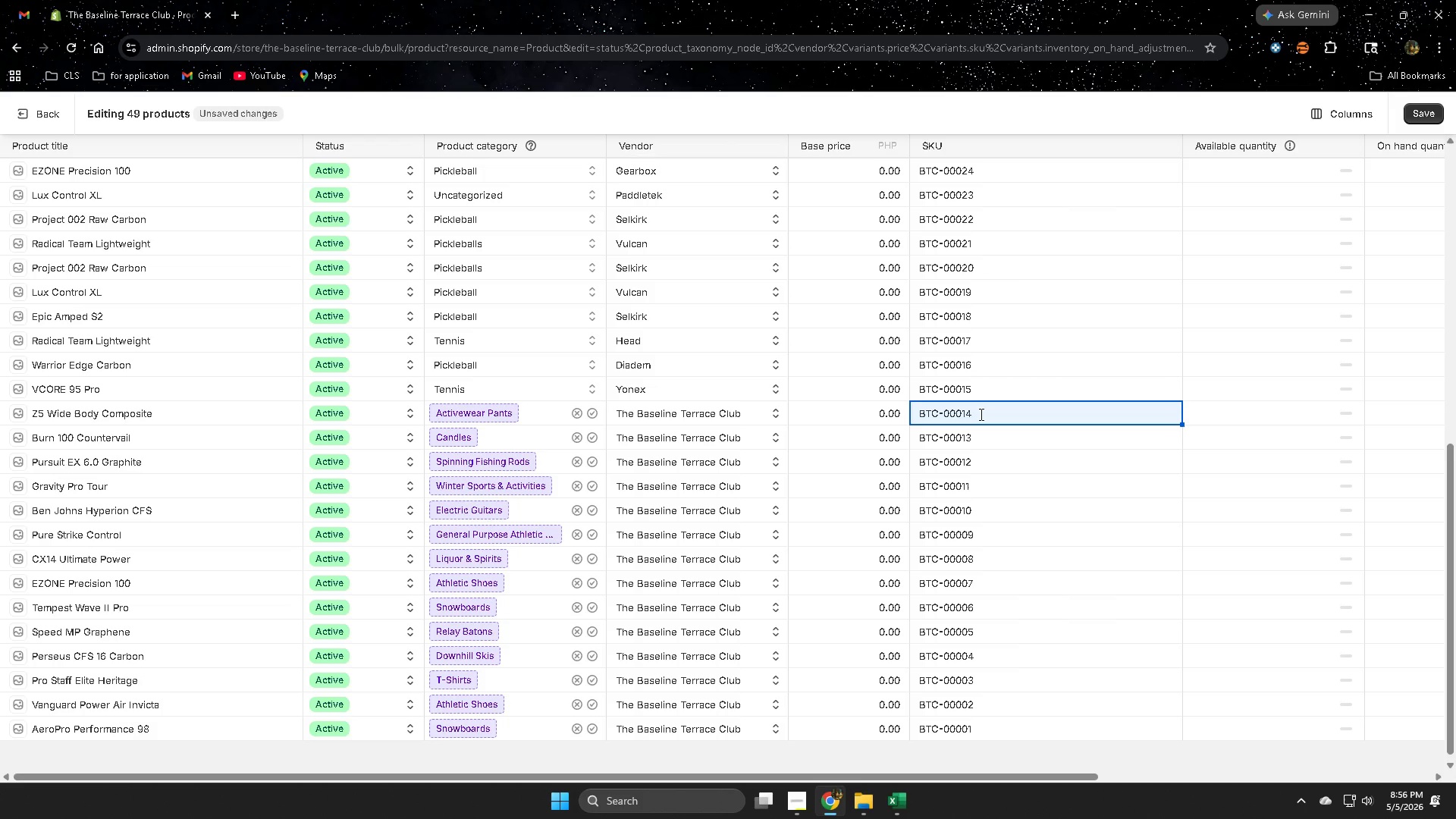 
double_click([981, 414])
 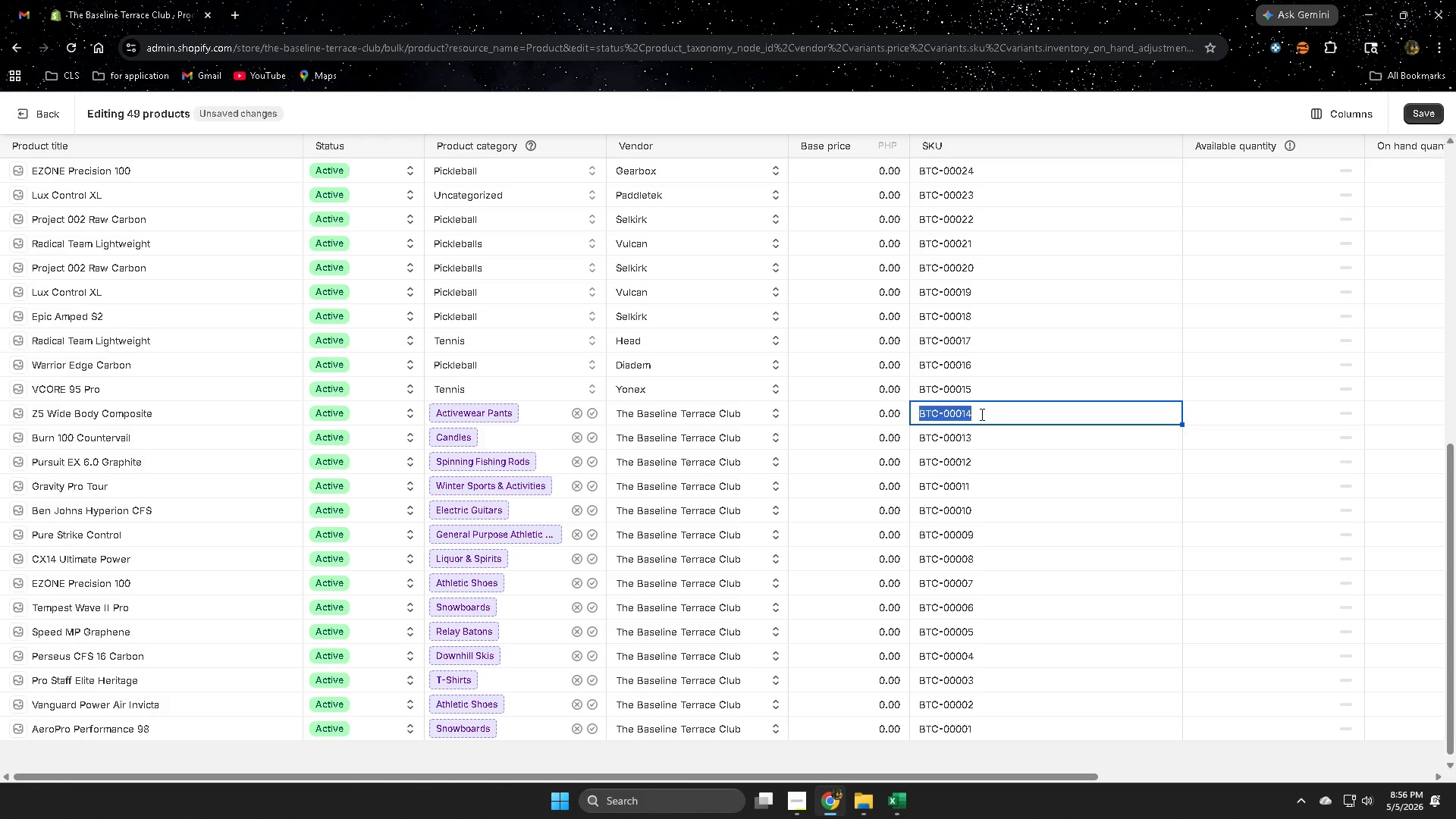 
triple_click([981, 414])
 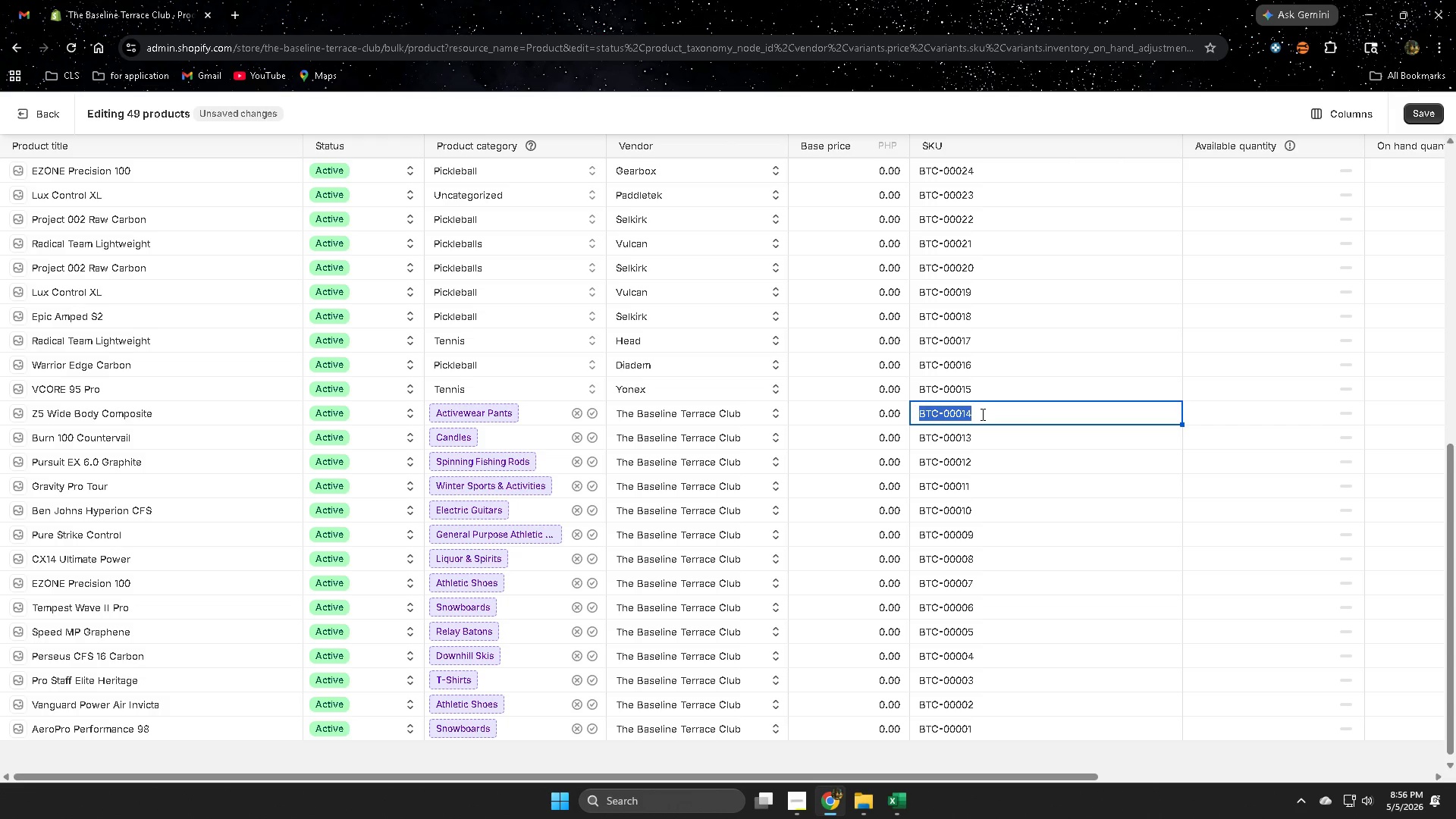 
key(Control+C)
 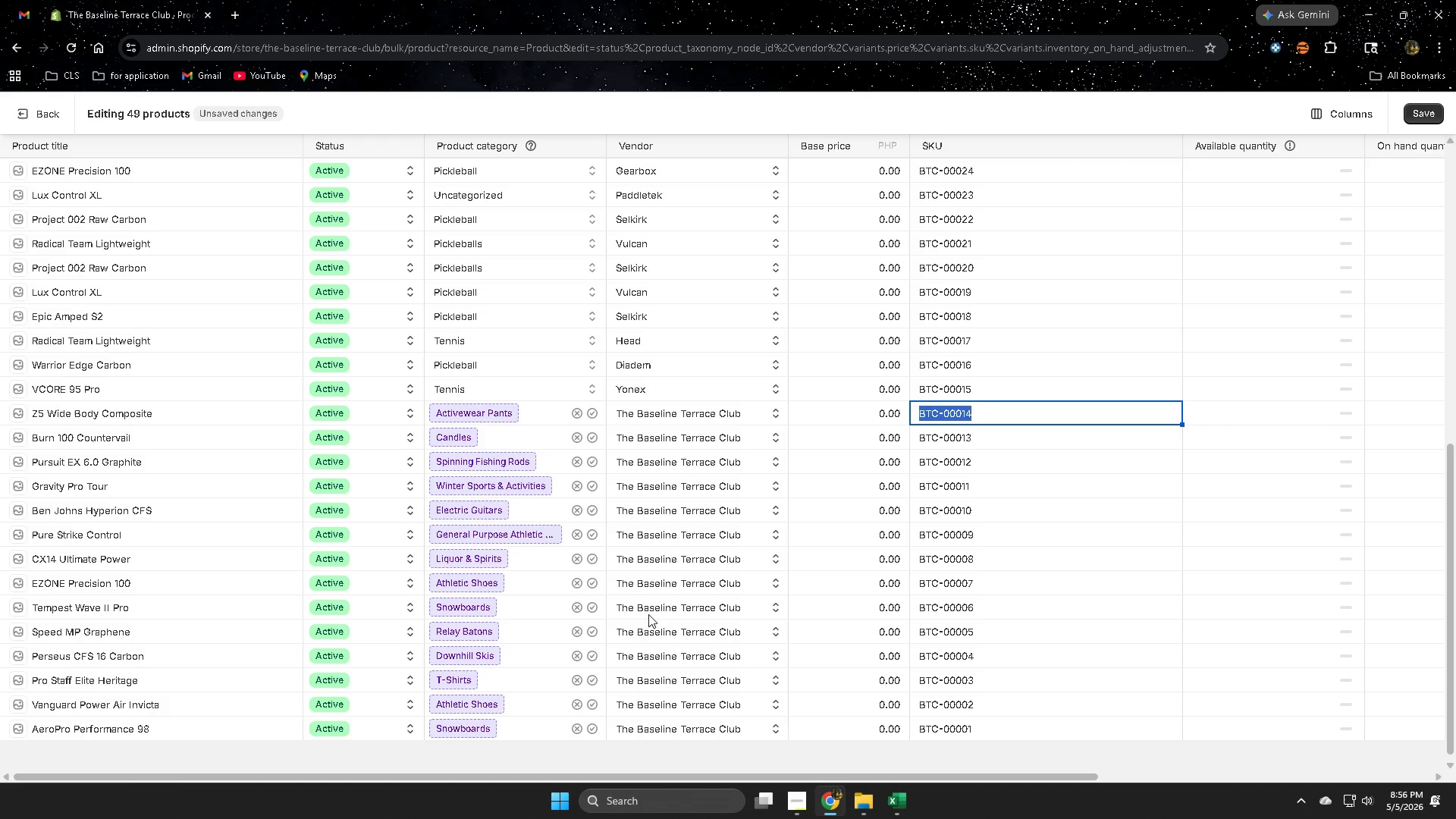 
left_click([902, 796])
 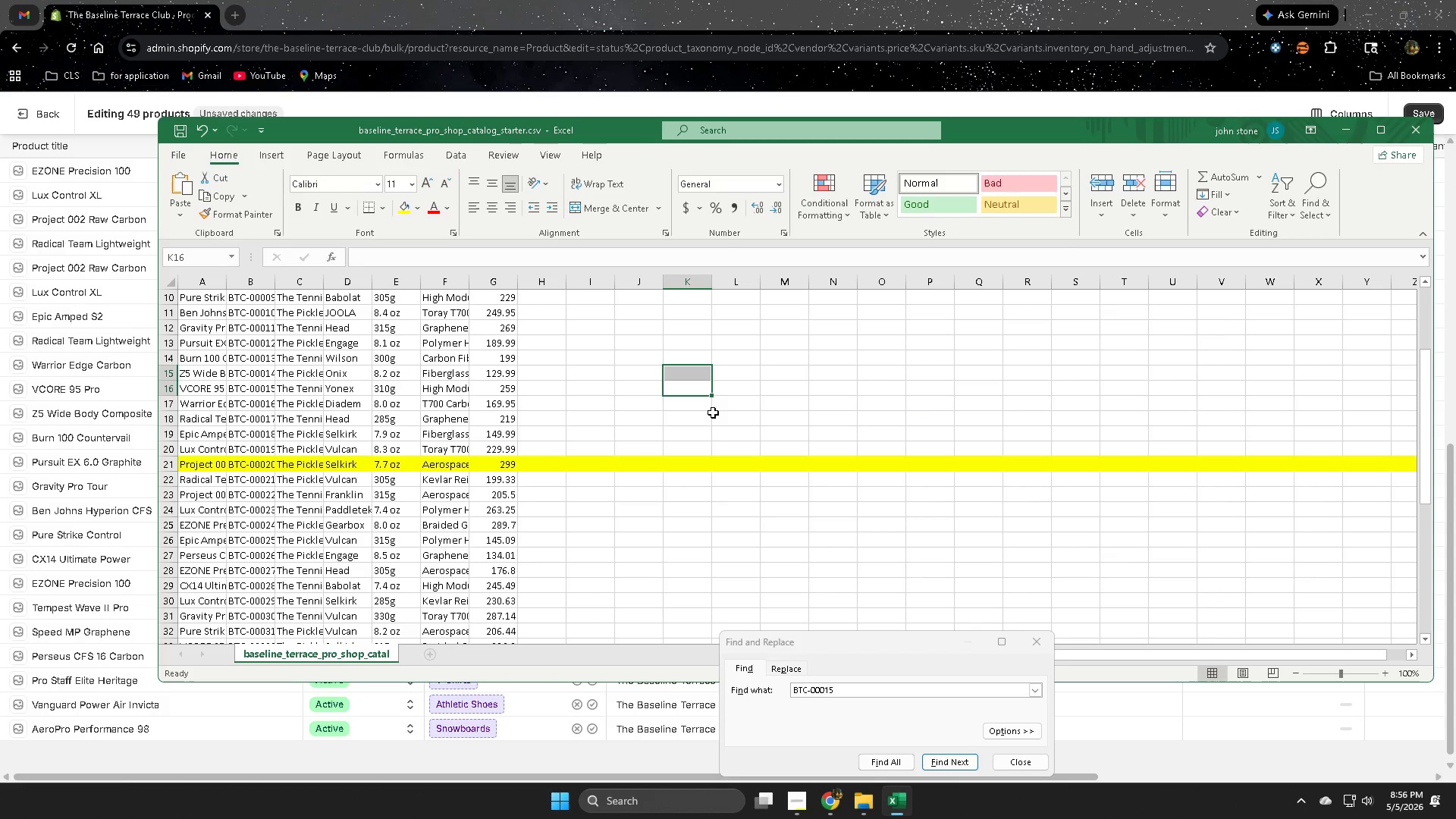 
left_click([1048, 643])
 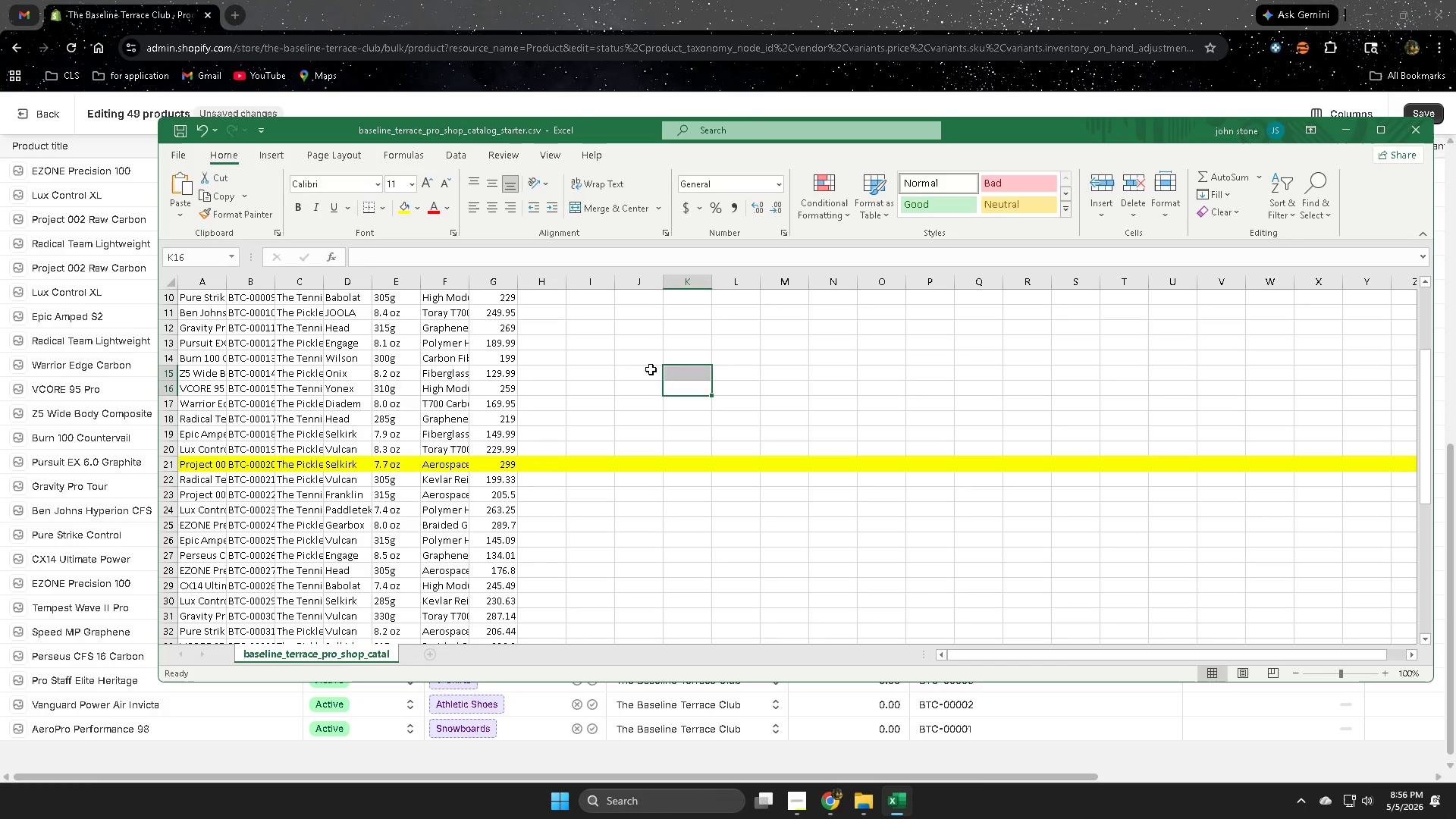 
left_click([642, 355])
 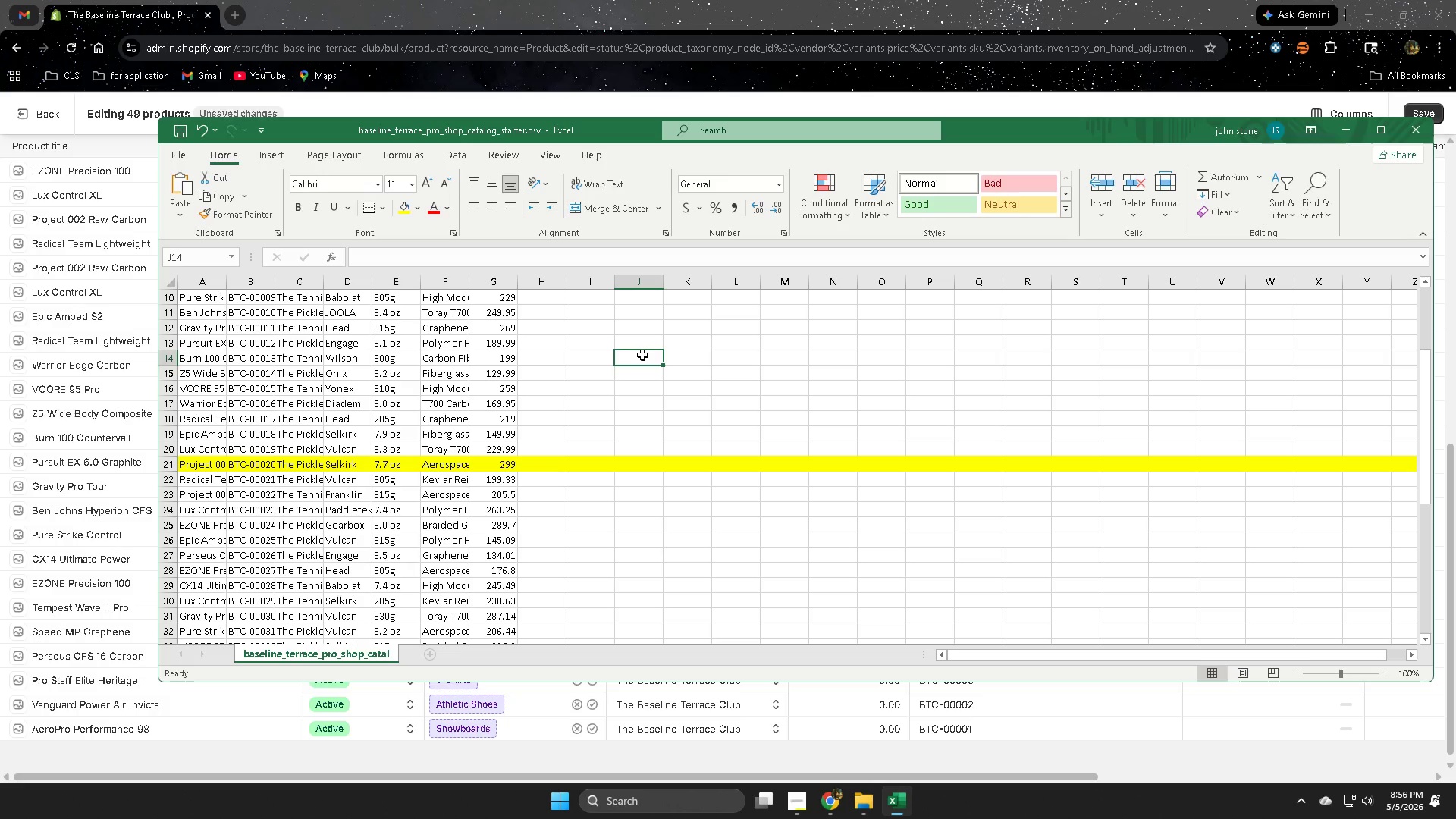 
key(Control+F)
 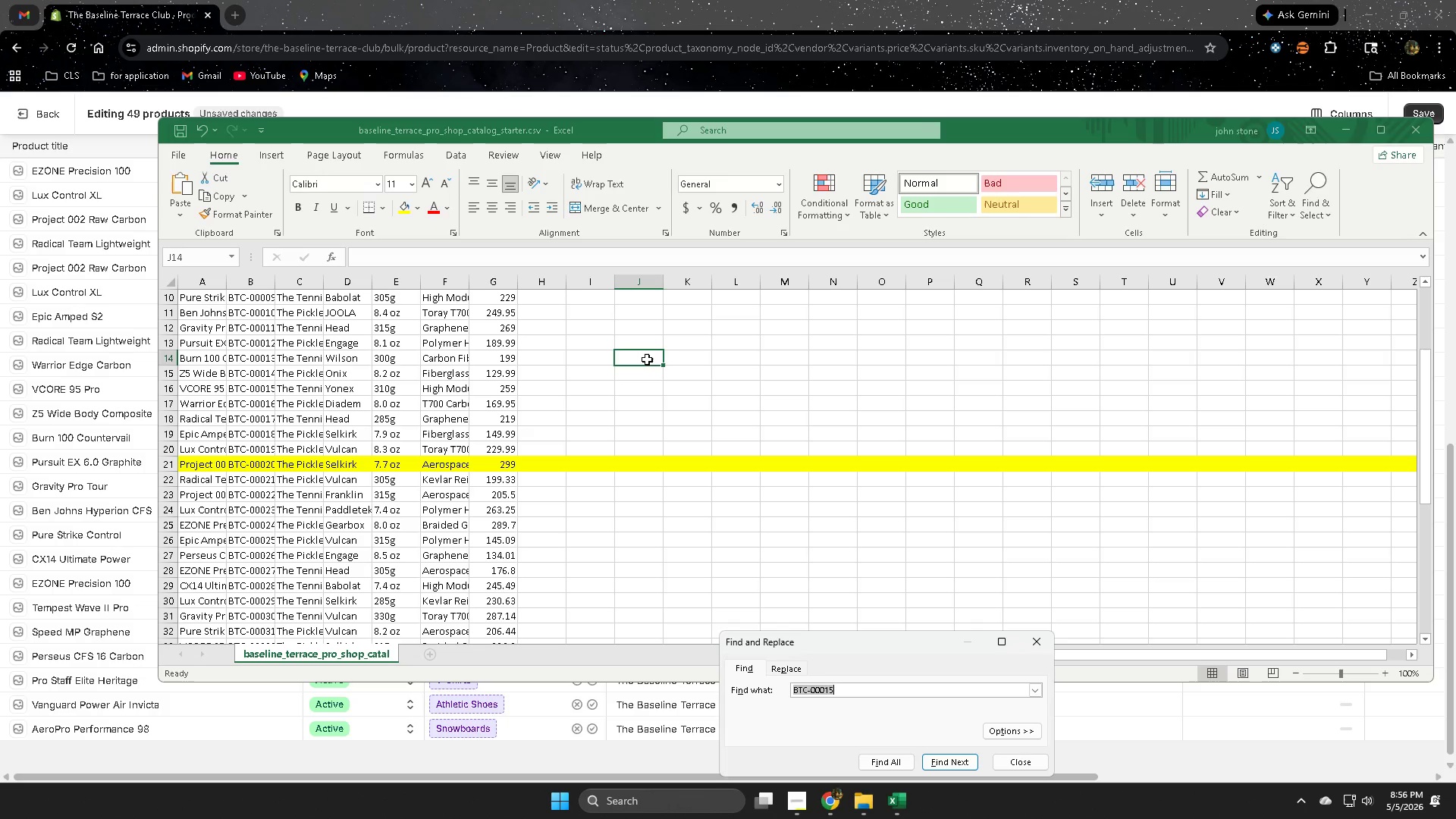 
key(Control+V)
 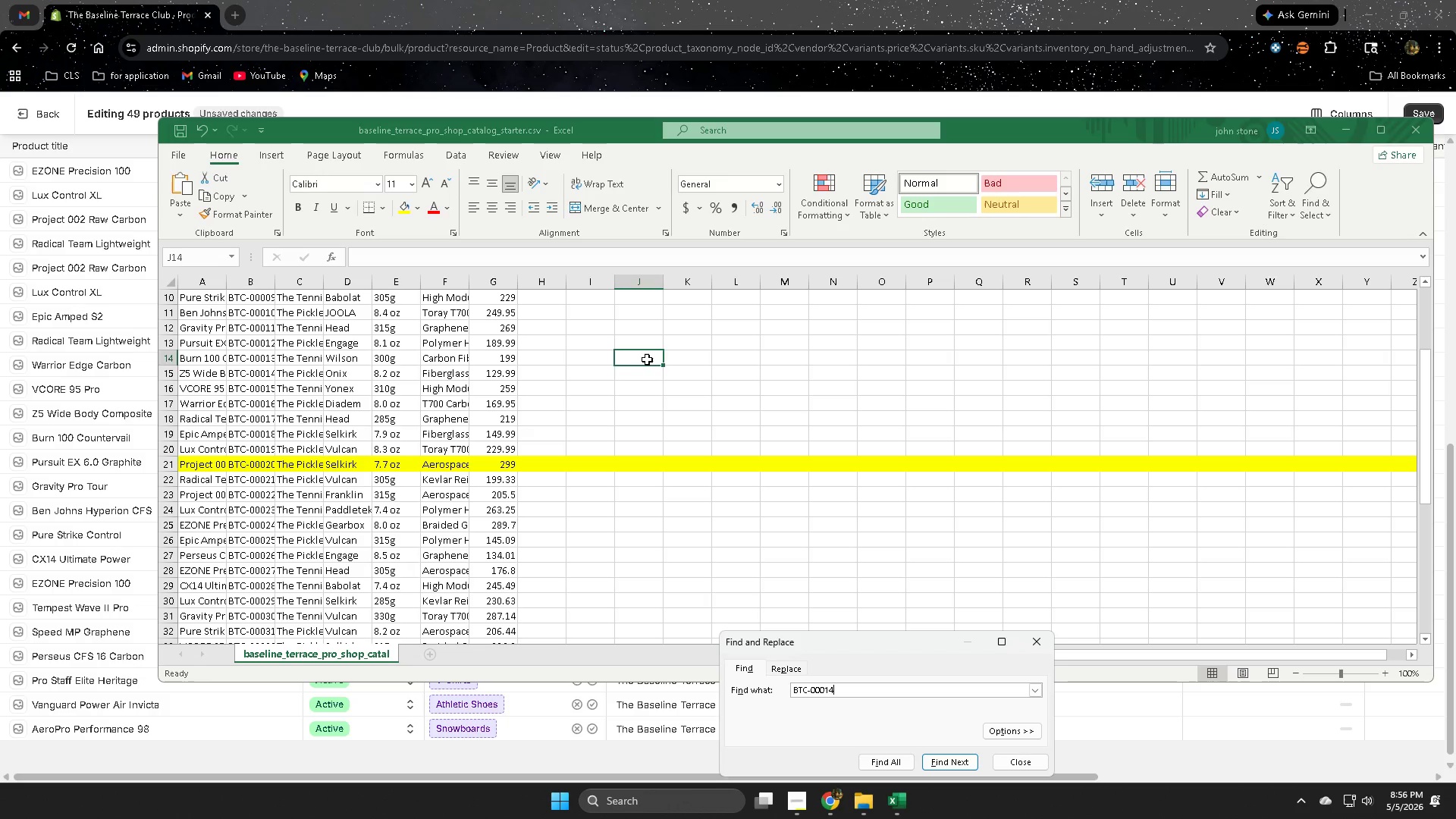 
key(Enter)
 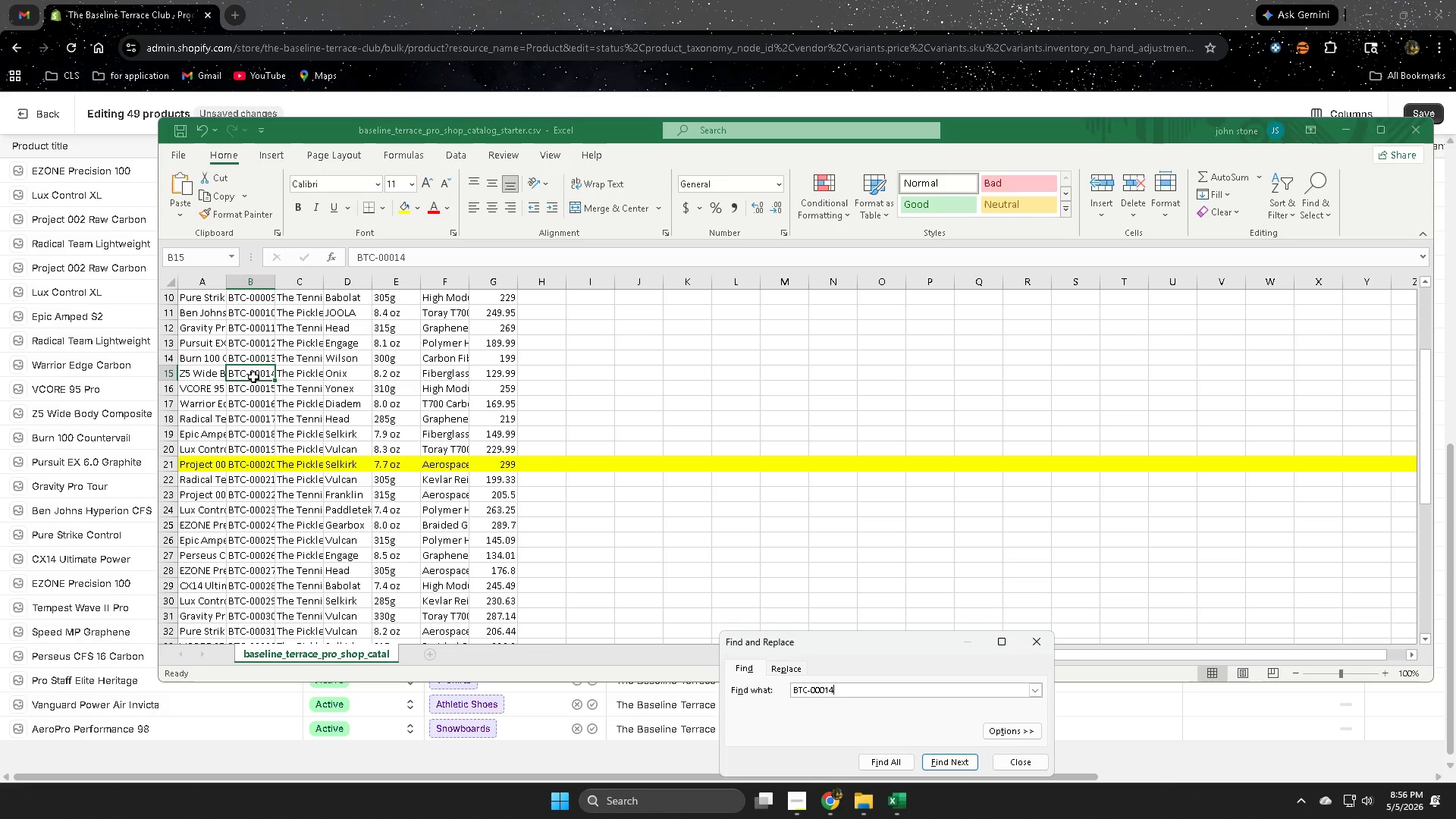 
double_click([303, 377])
 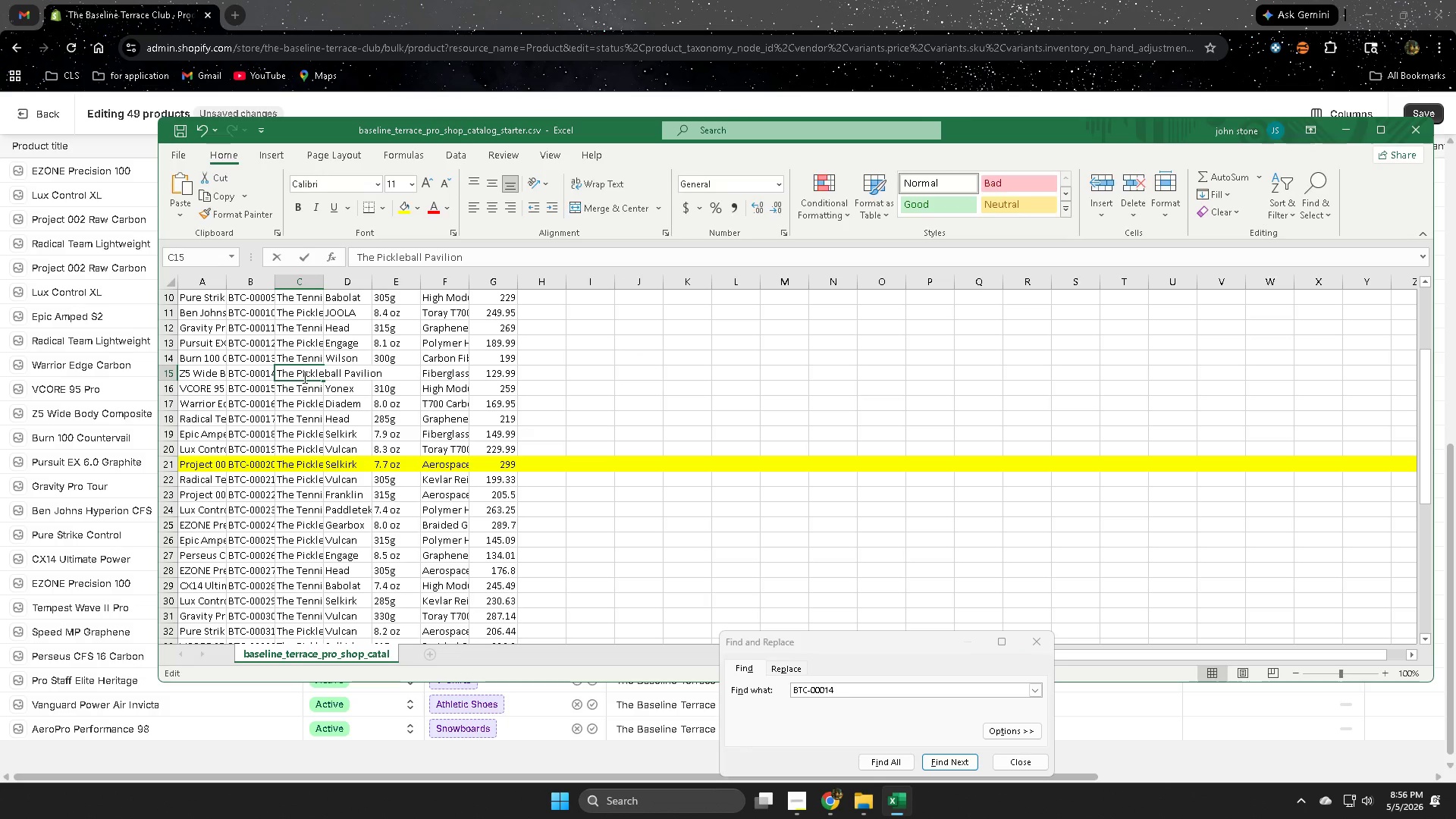 
triple_click([303, 377])
 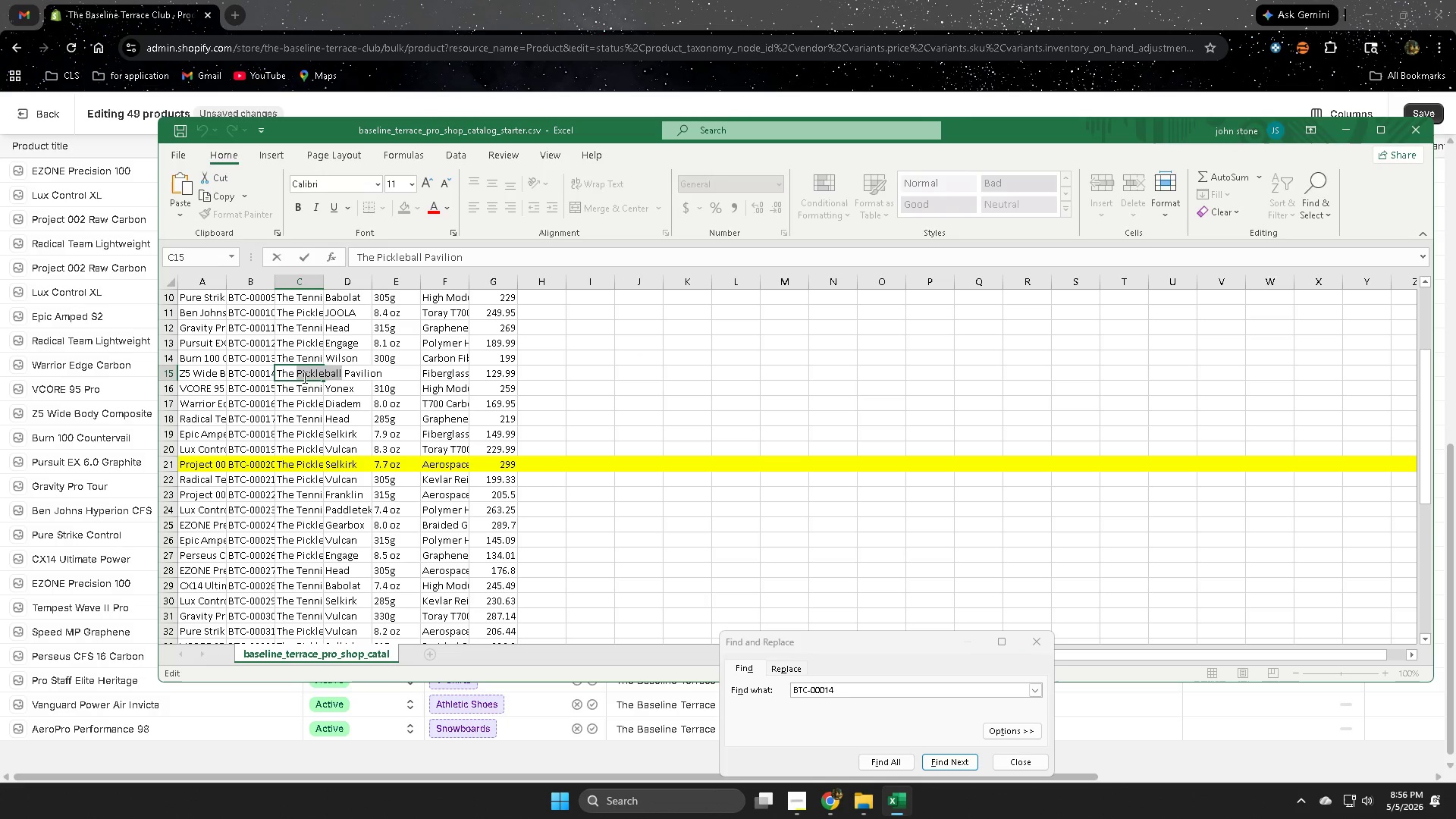 
triple_click([303, 377])
 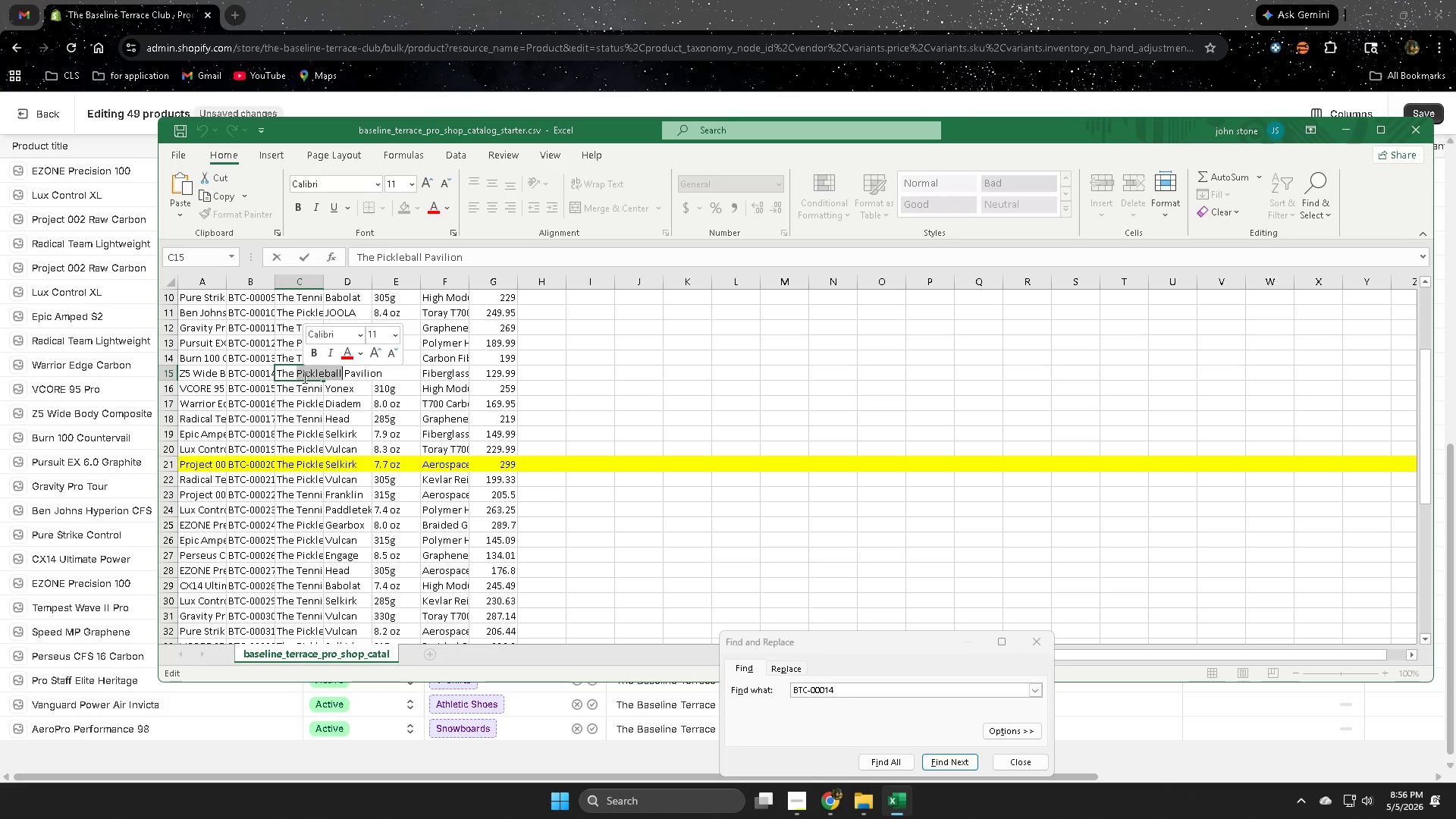 
key(Control+ControlLeft)
 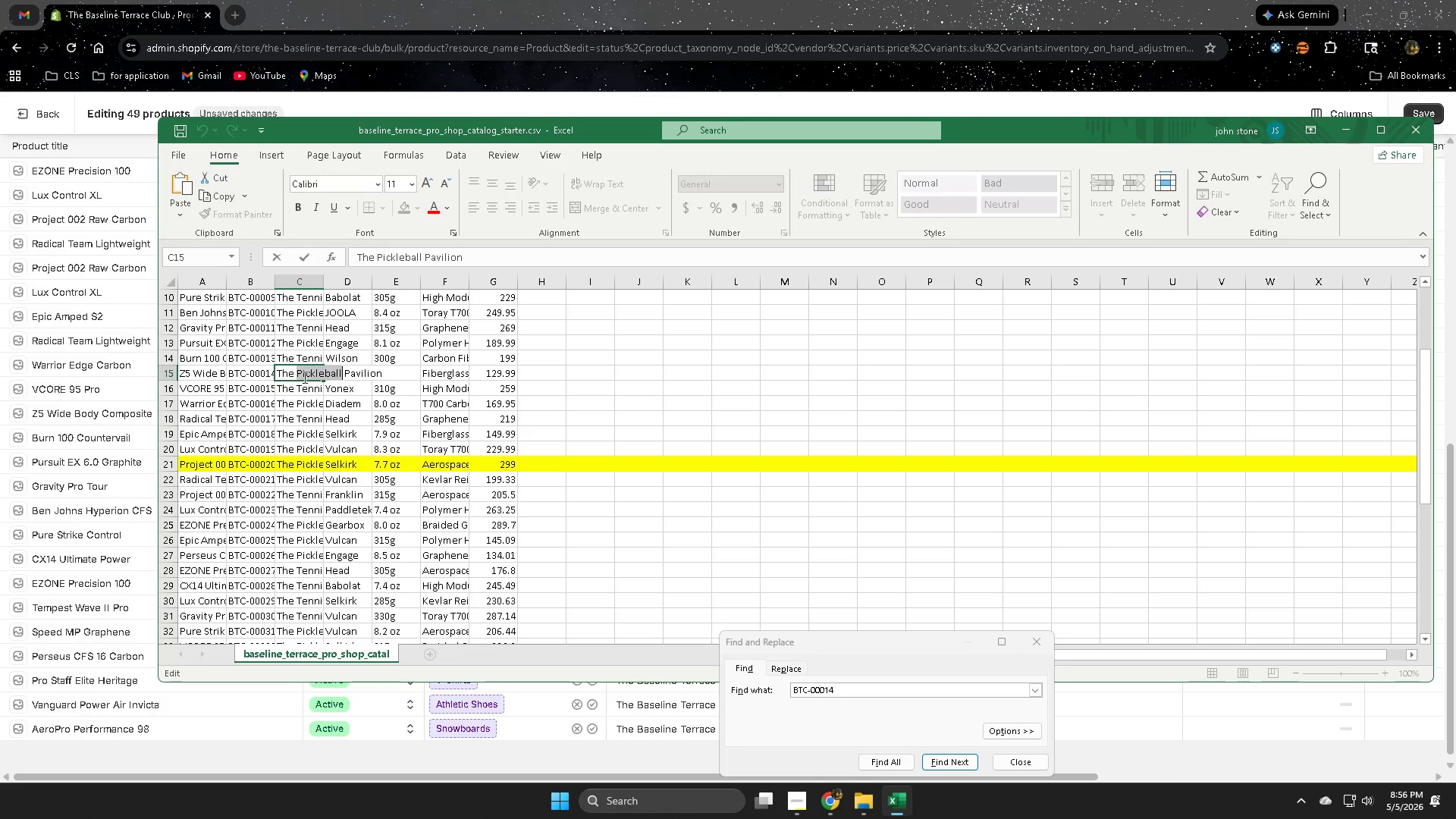 
key(Control+C)
 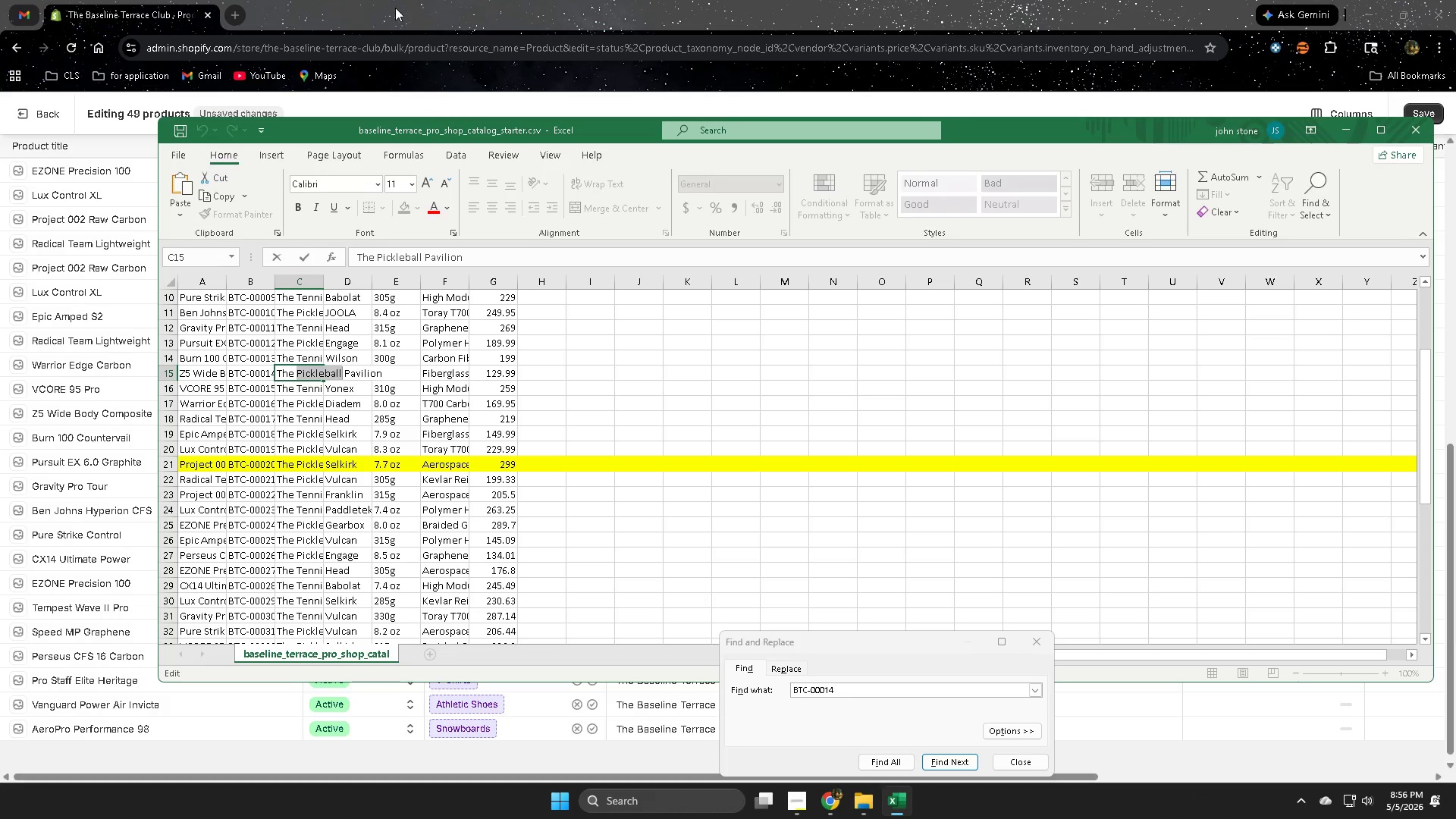 
left_click([395, 6])
 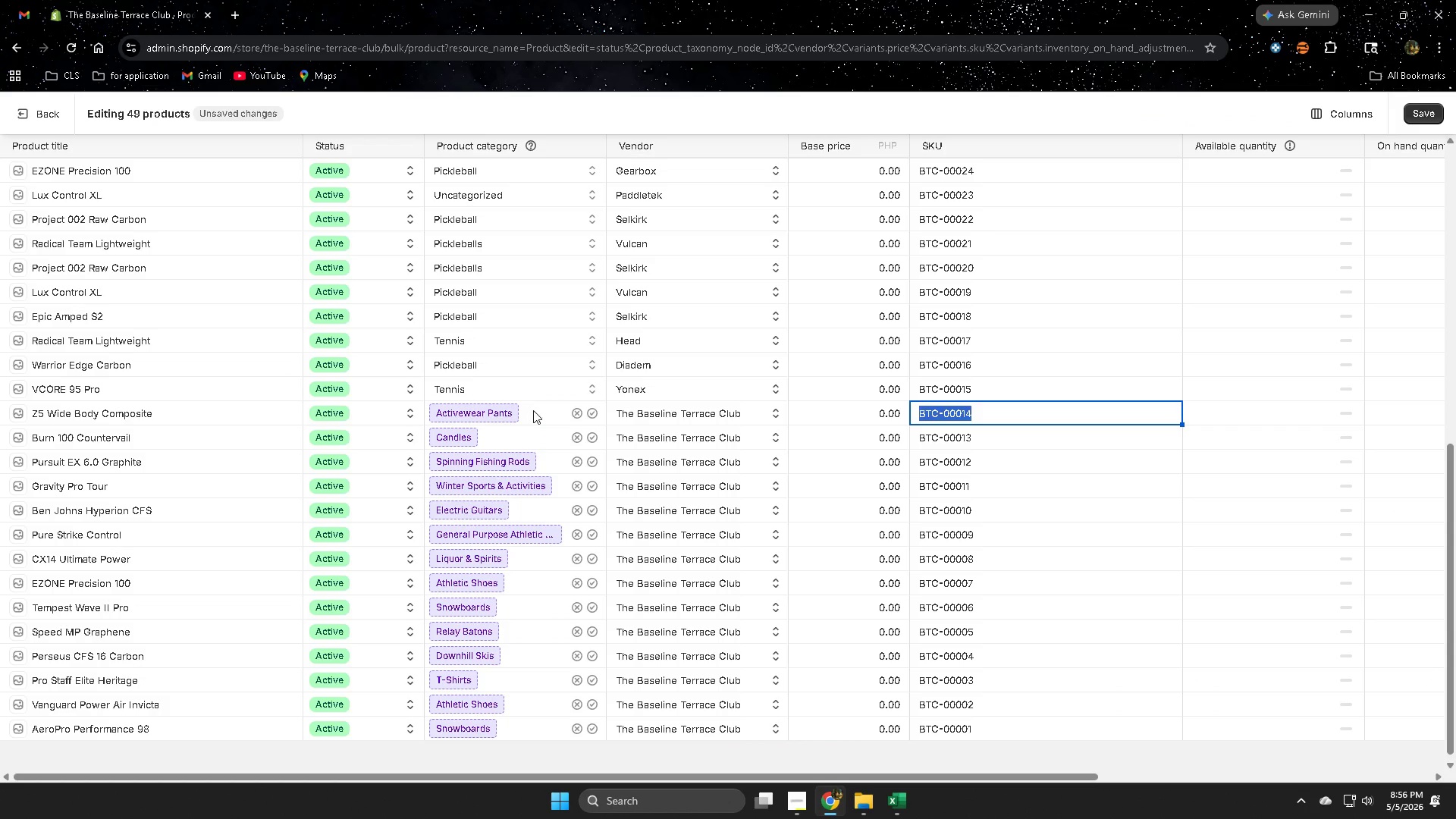 
left_click([576, 416])
 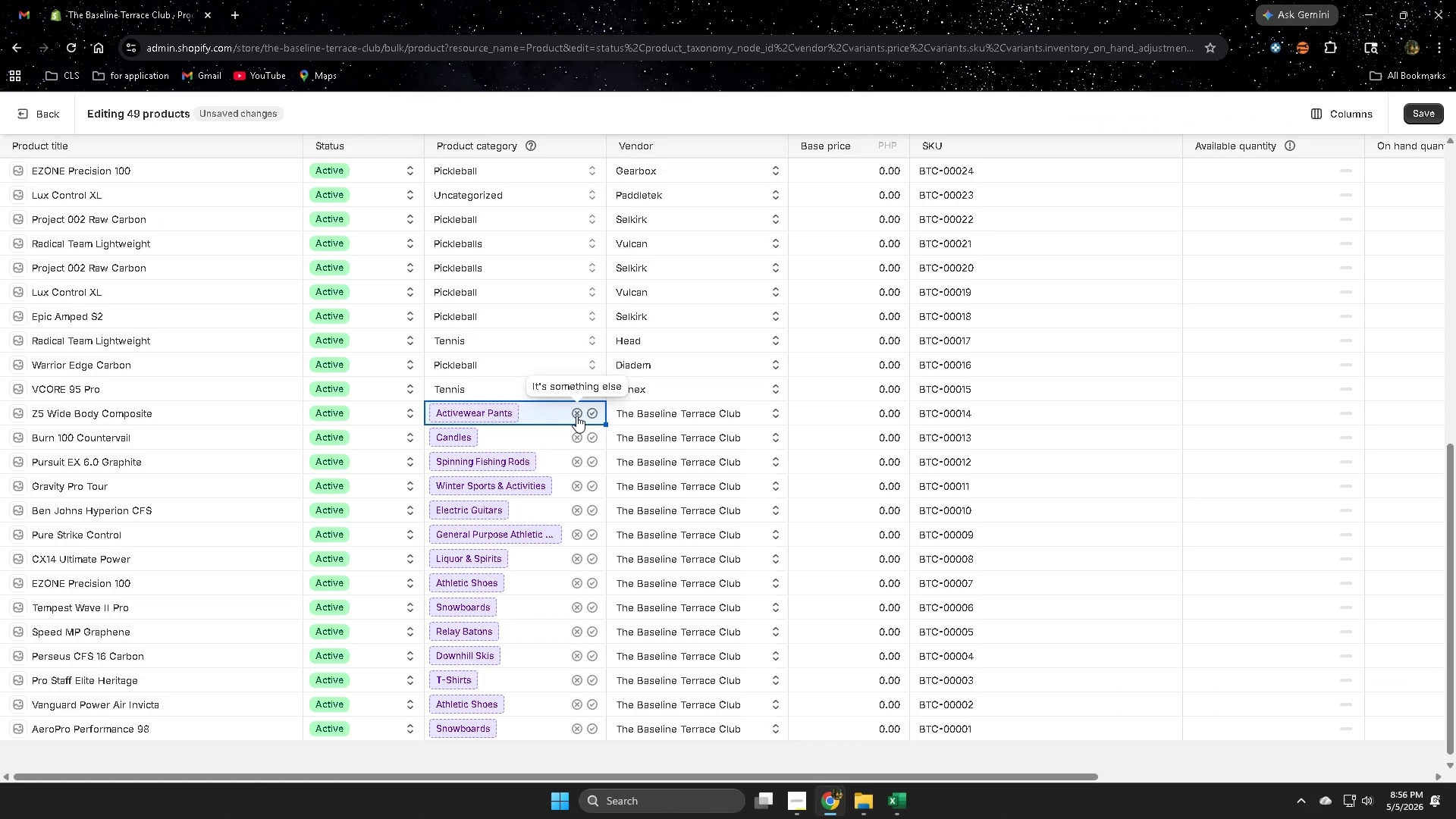 
left_click([576, 416])
 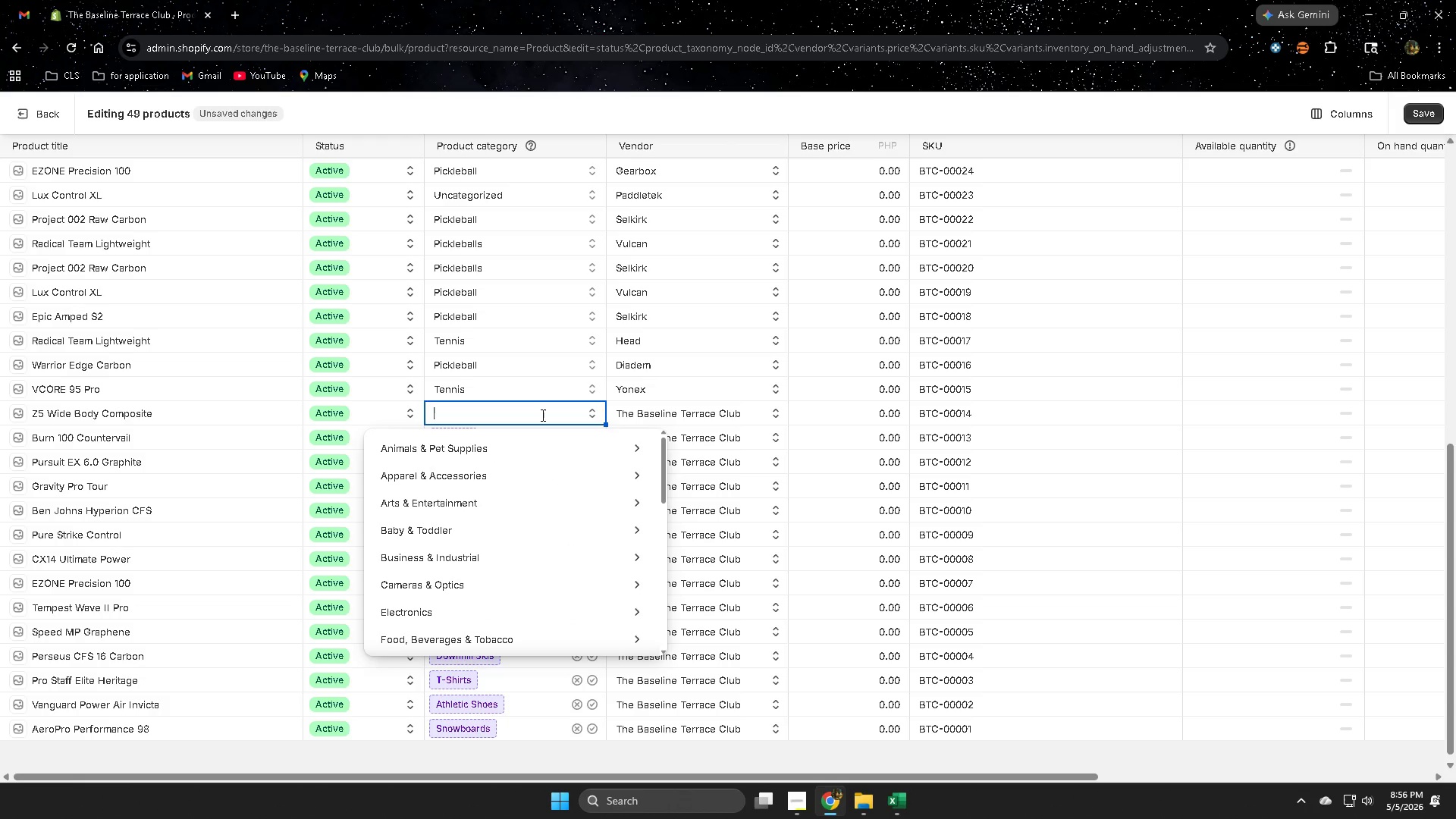 
double_click([541, 415])
 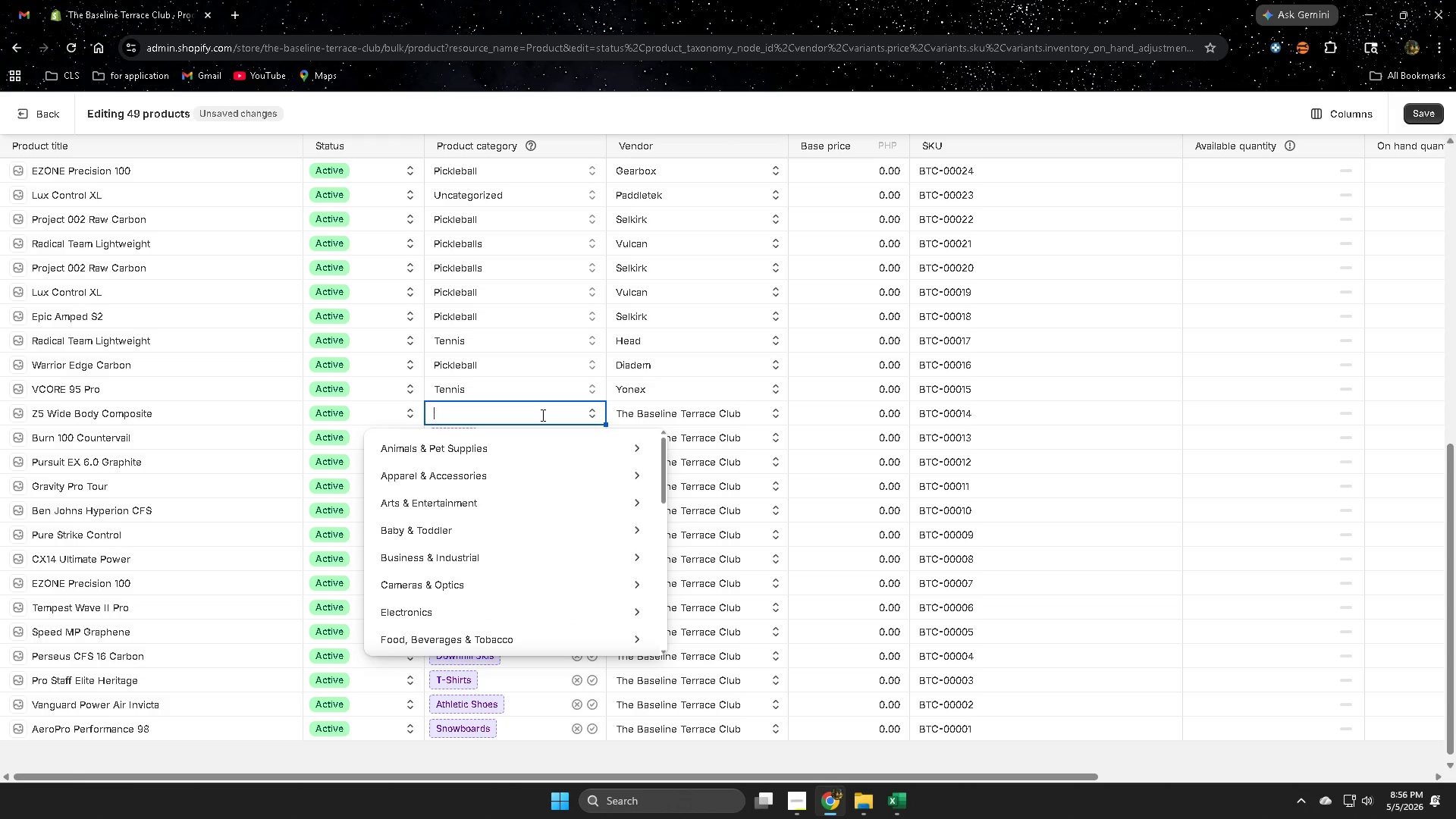 
key(Control+V)
 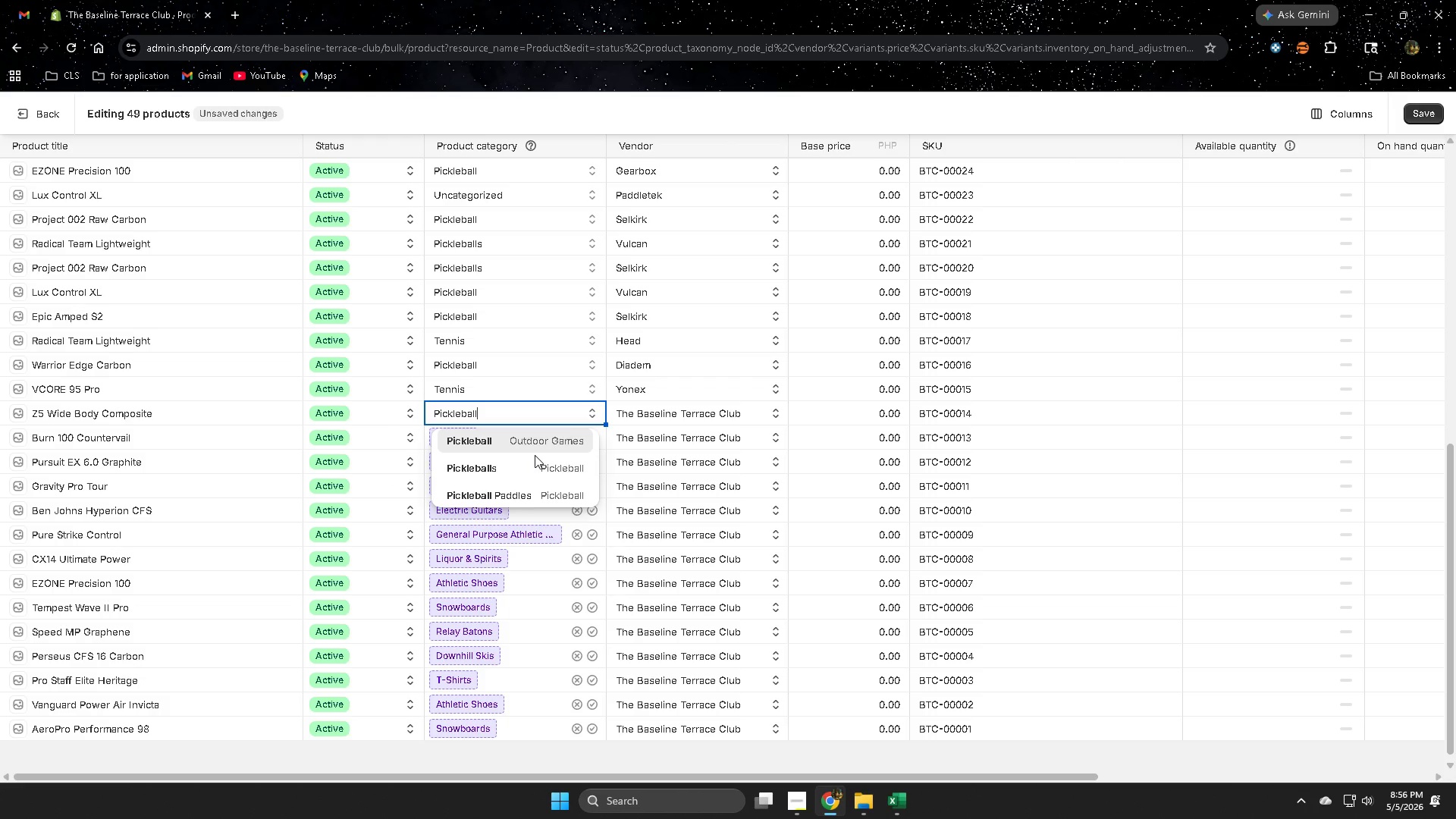 
wait(7.33)
 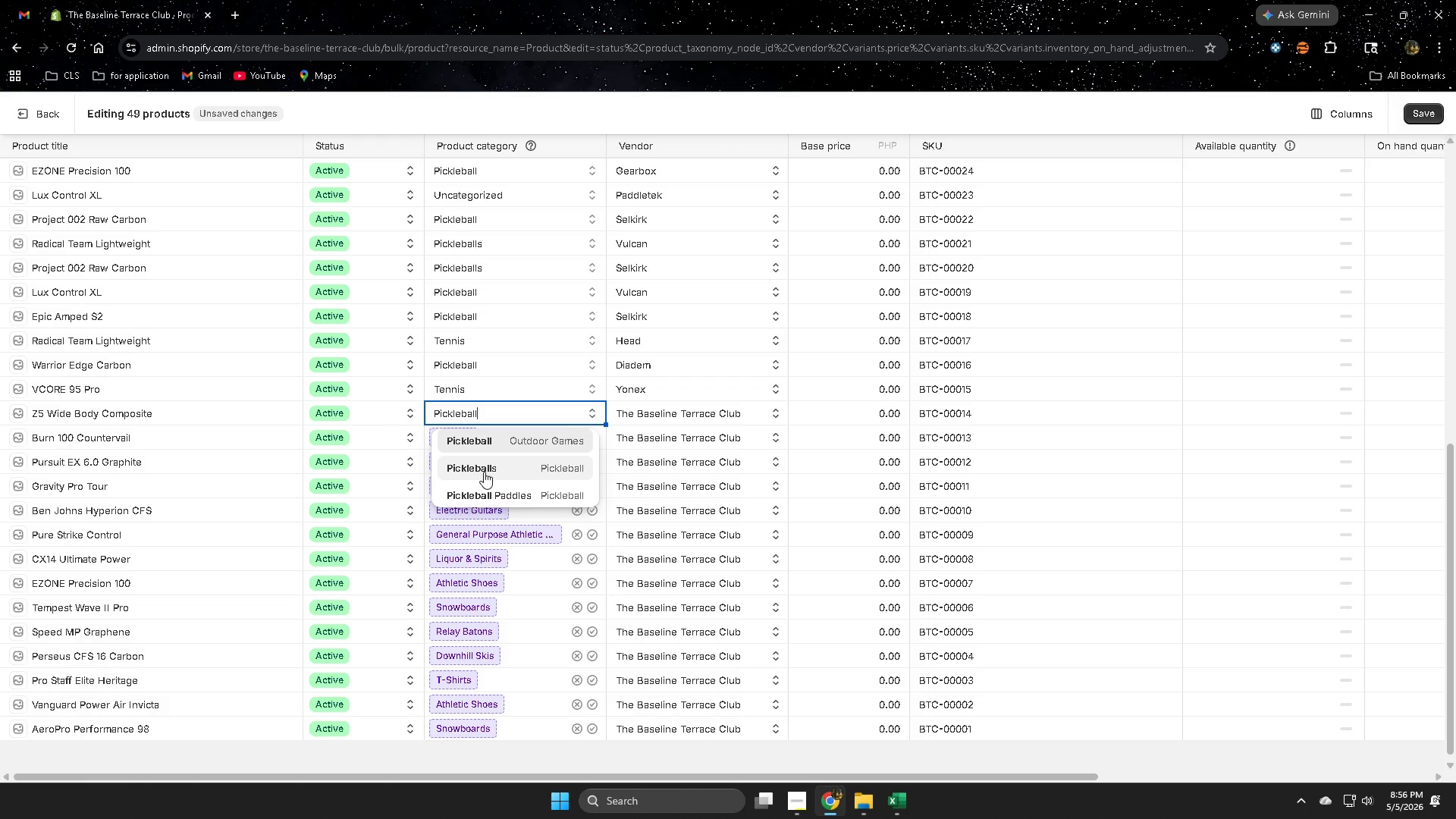 
left_click([513, 439])
 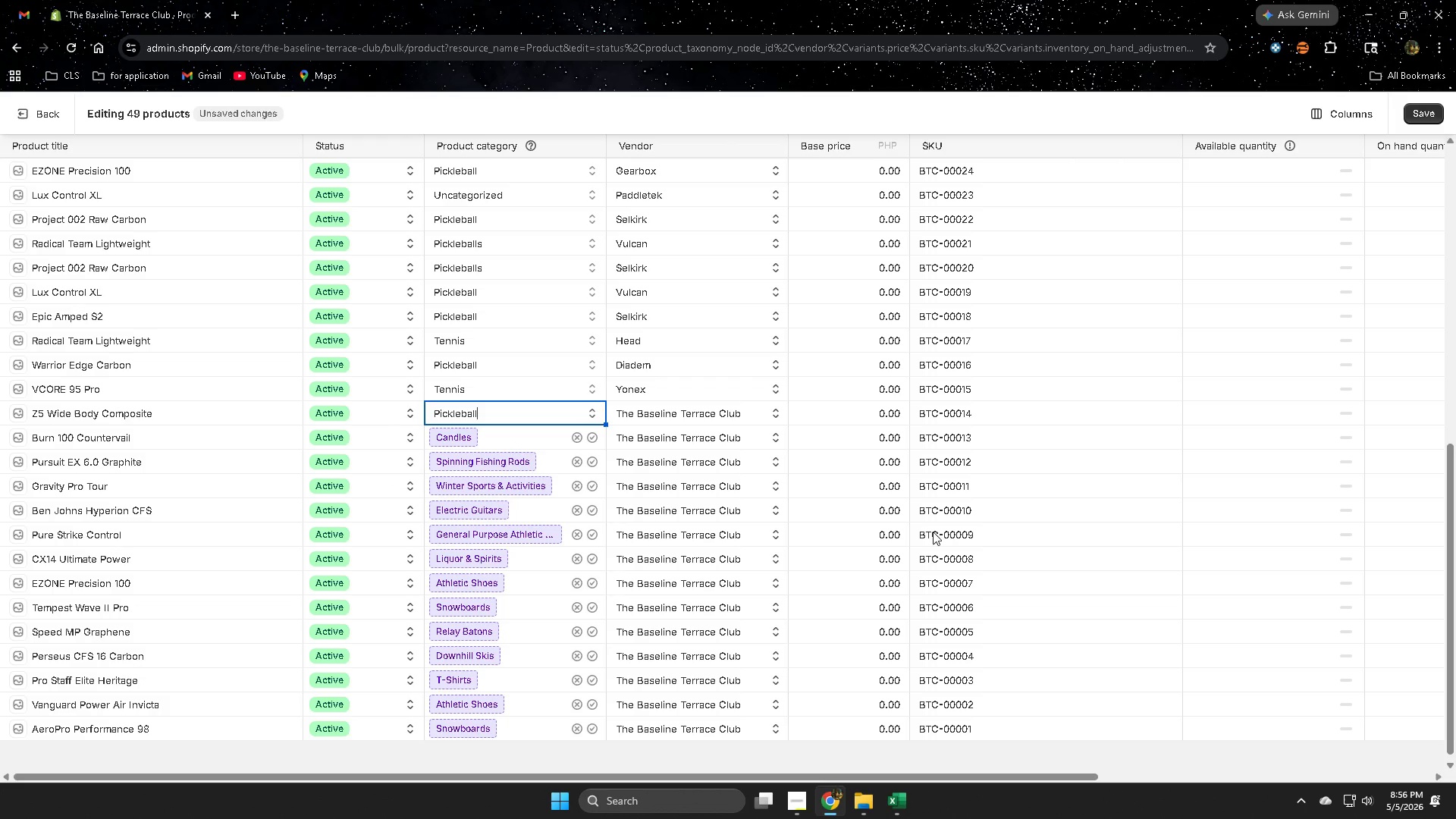 
left_click([913, 806])
 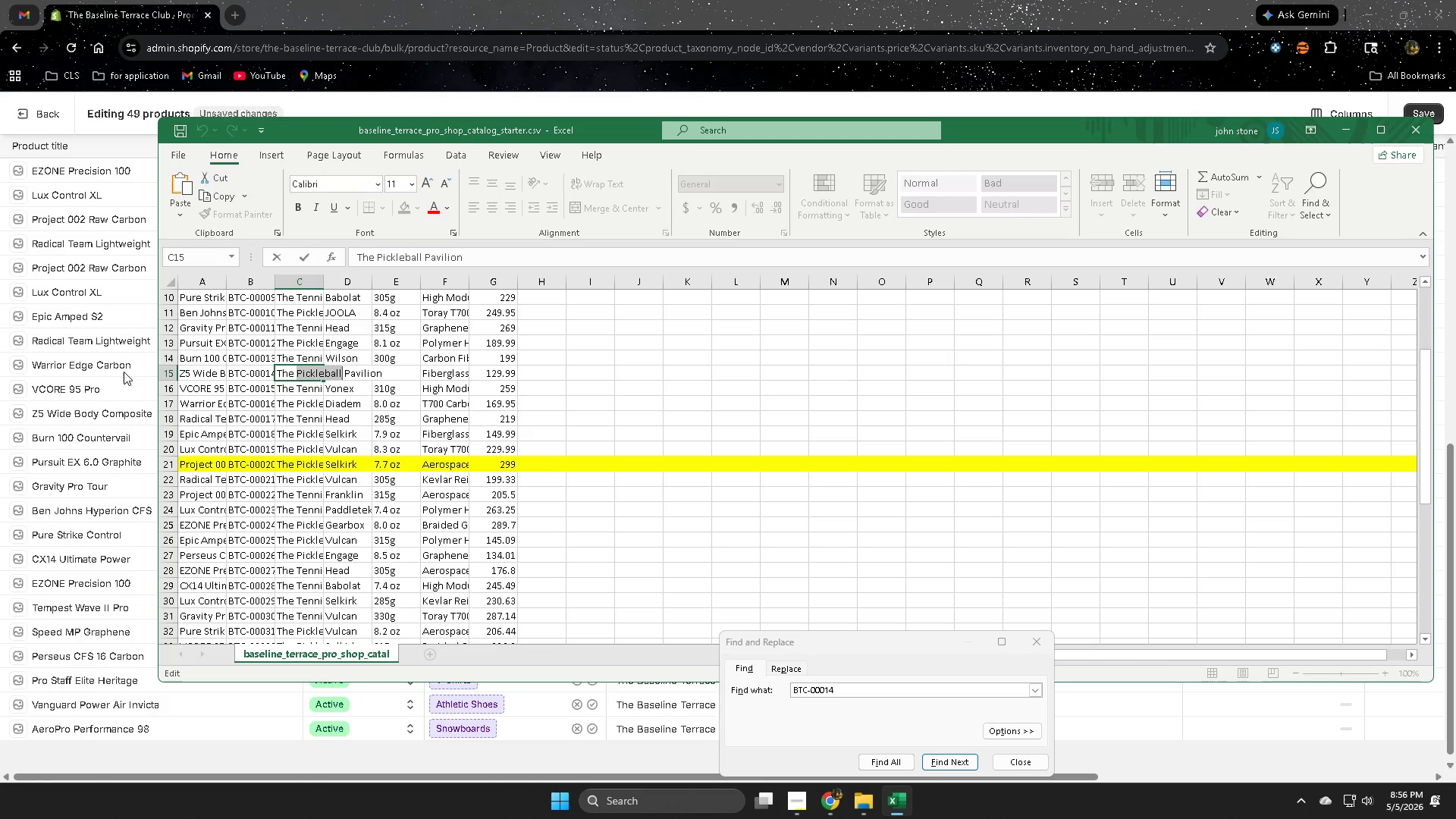 
left_click([169, 375])
 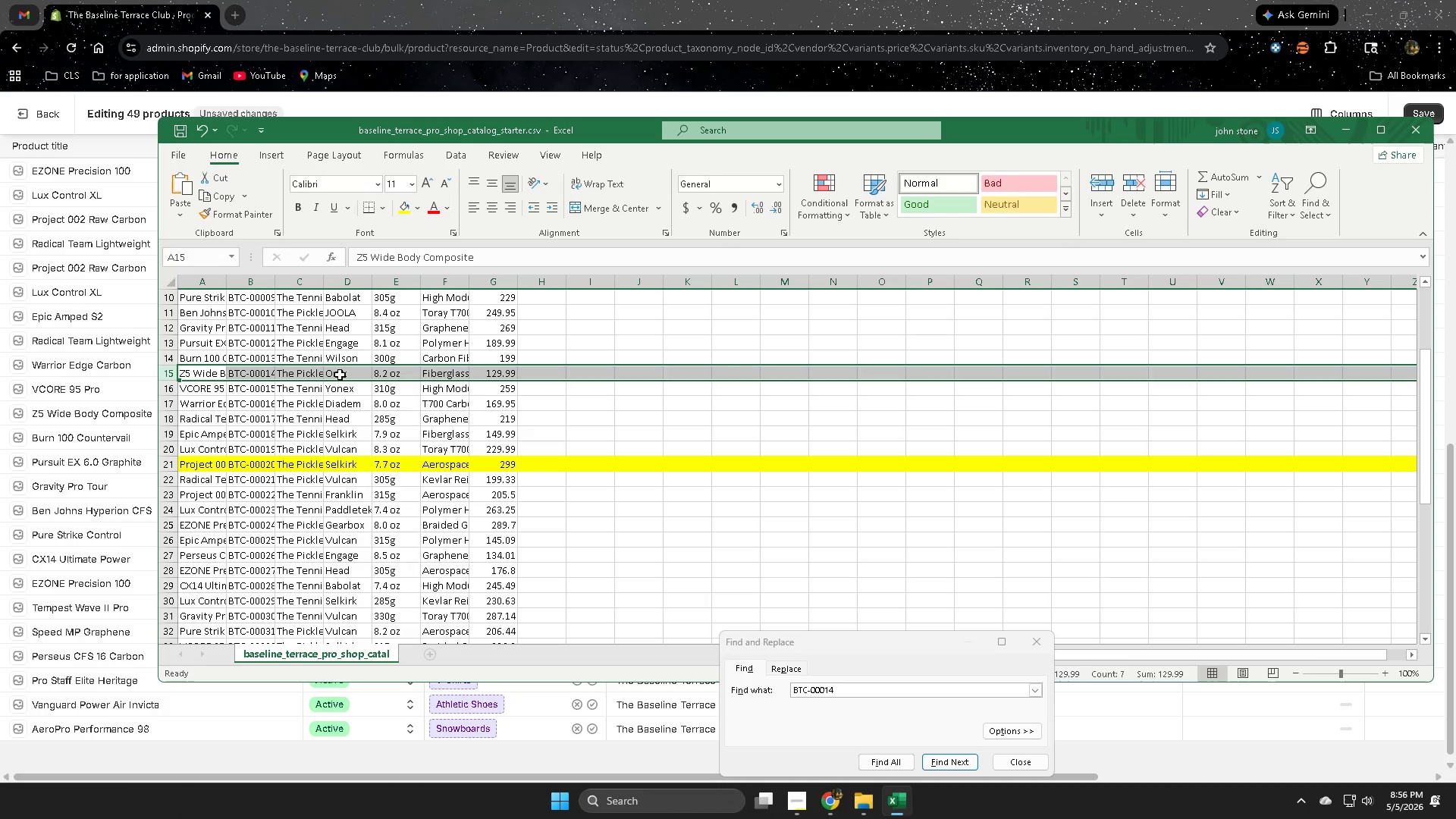 
double_click([340, 374])
 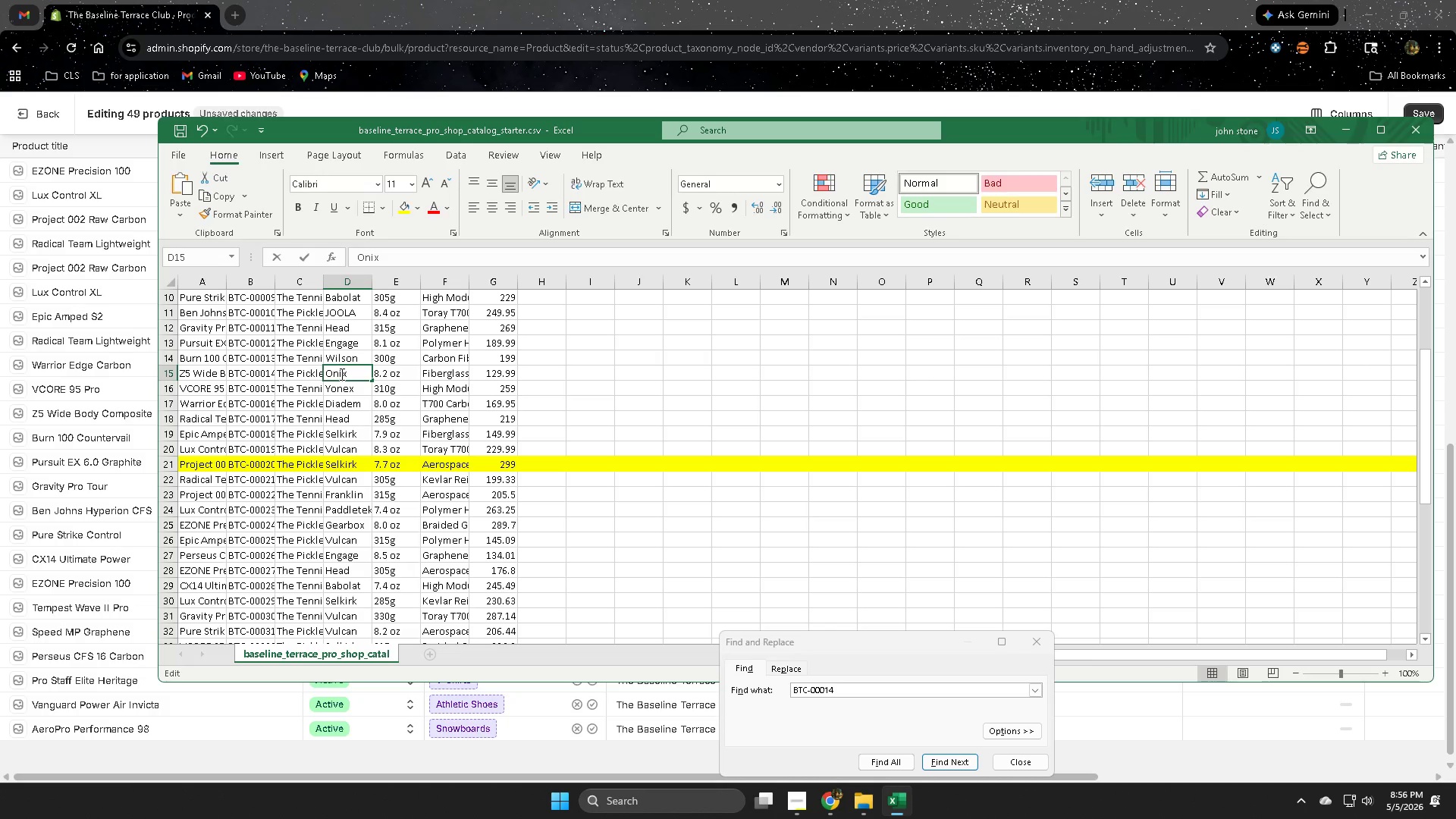 
triple_click([340, 374])
 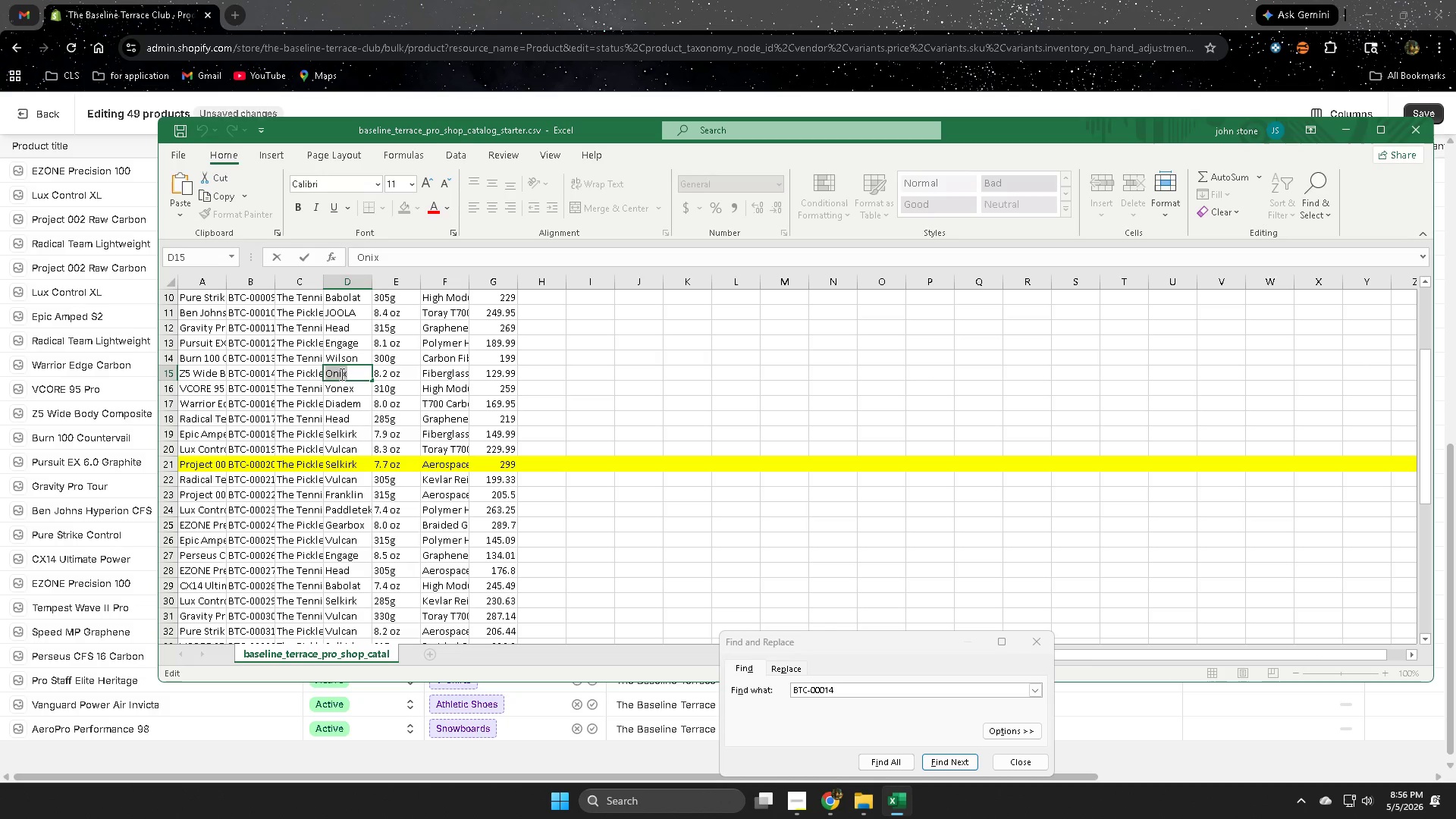 
triple_click([340, 374])
 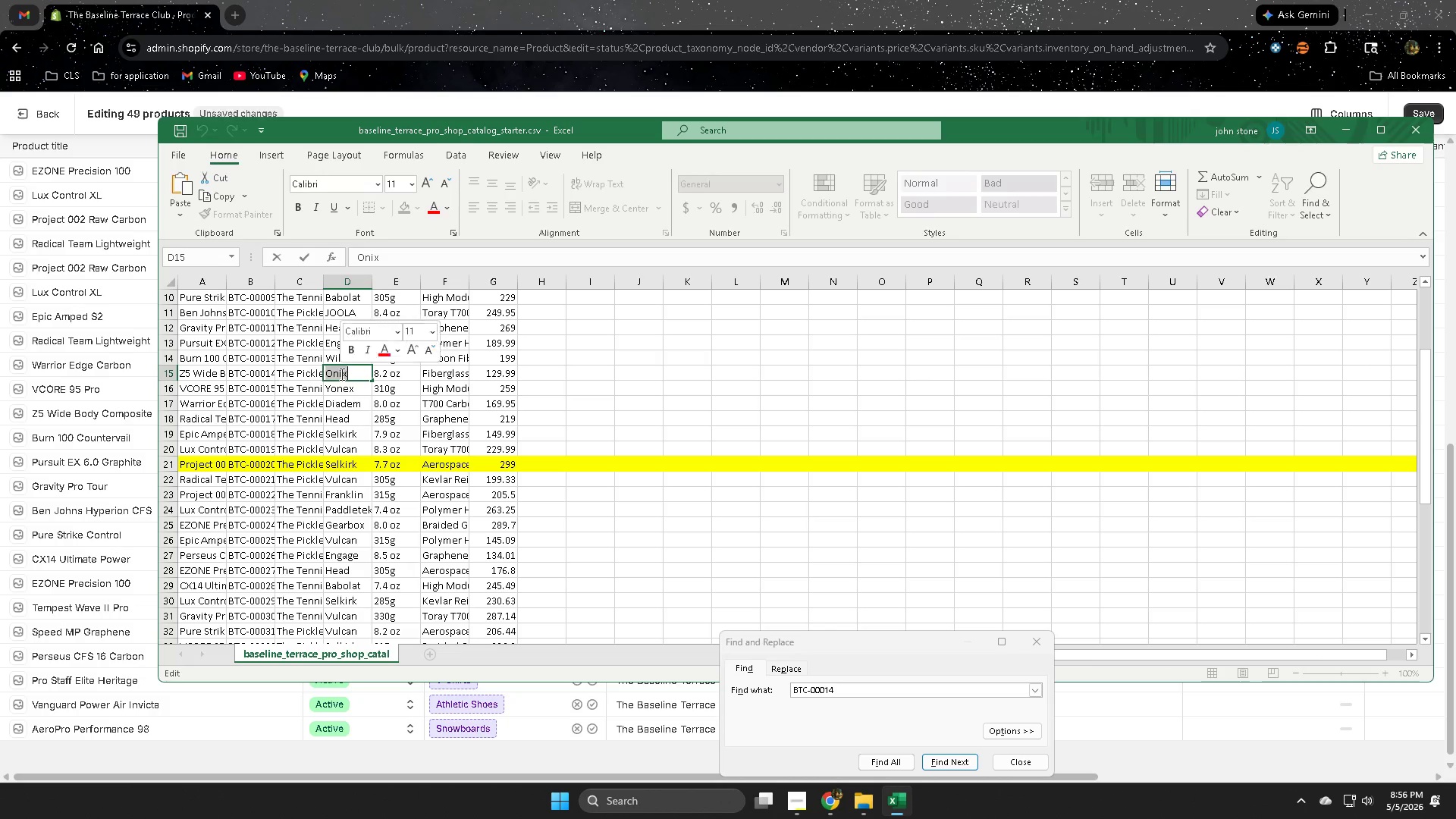 
key(Control+ControlLeft)
 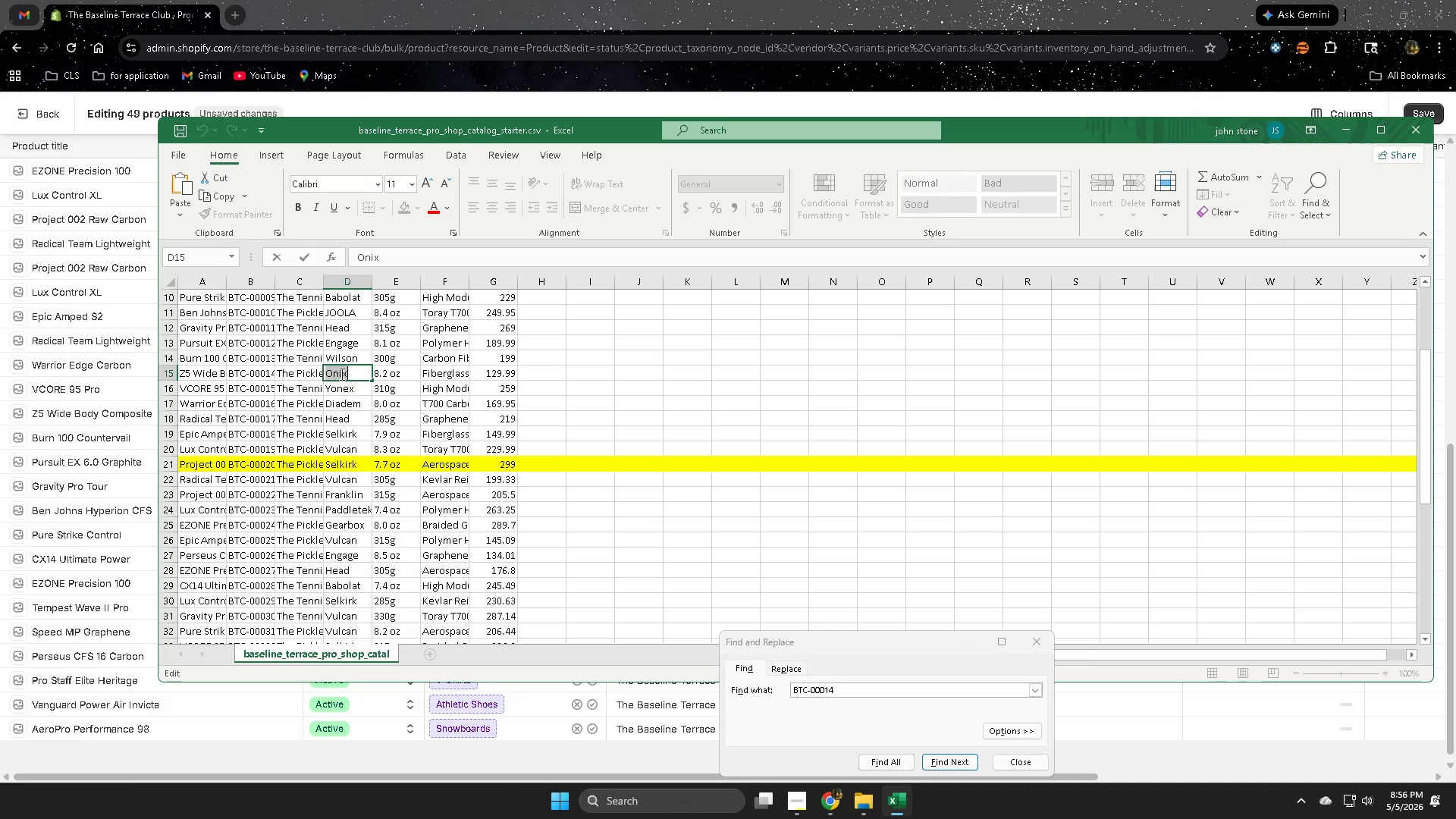 
key(Control+C)
 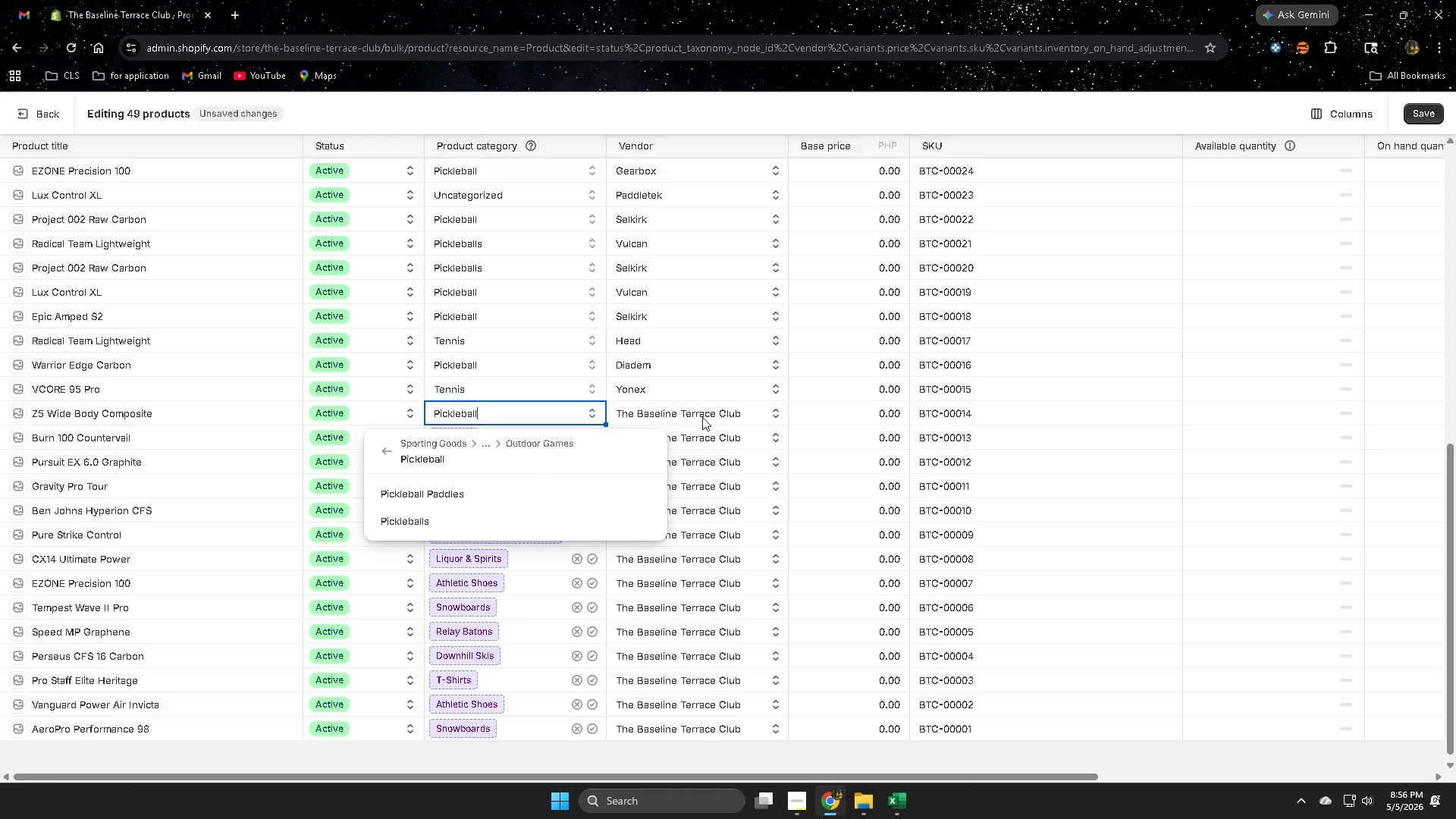 
double_click([702, 417])
 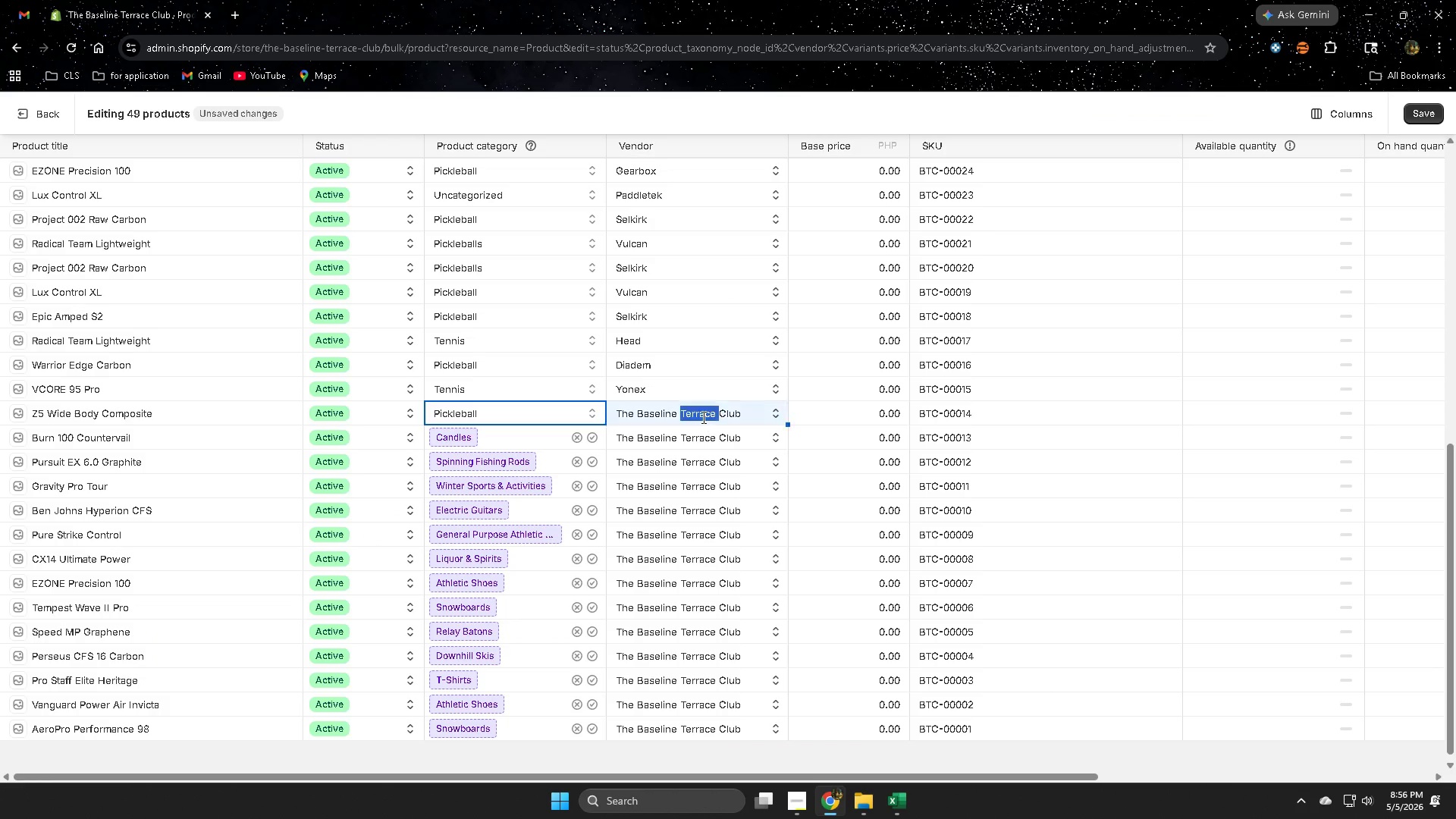 
triple_click([702, 417])
 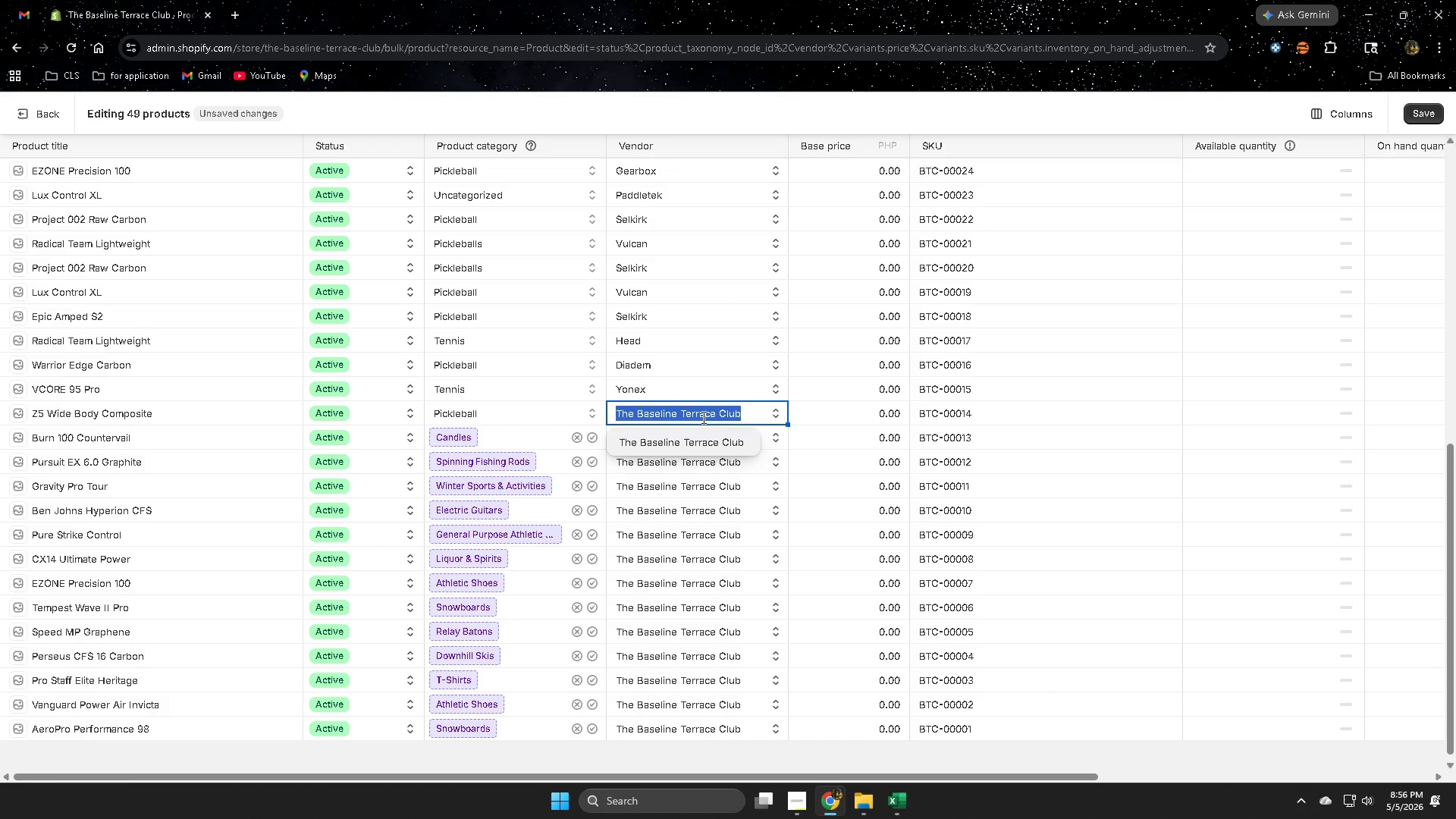 
key(Control+V)
 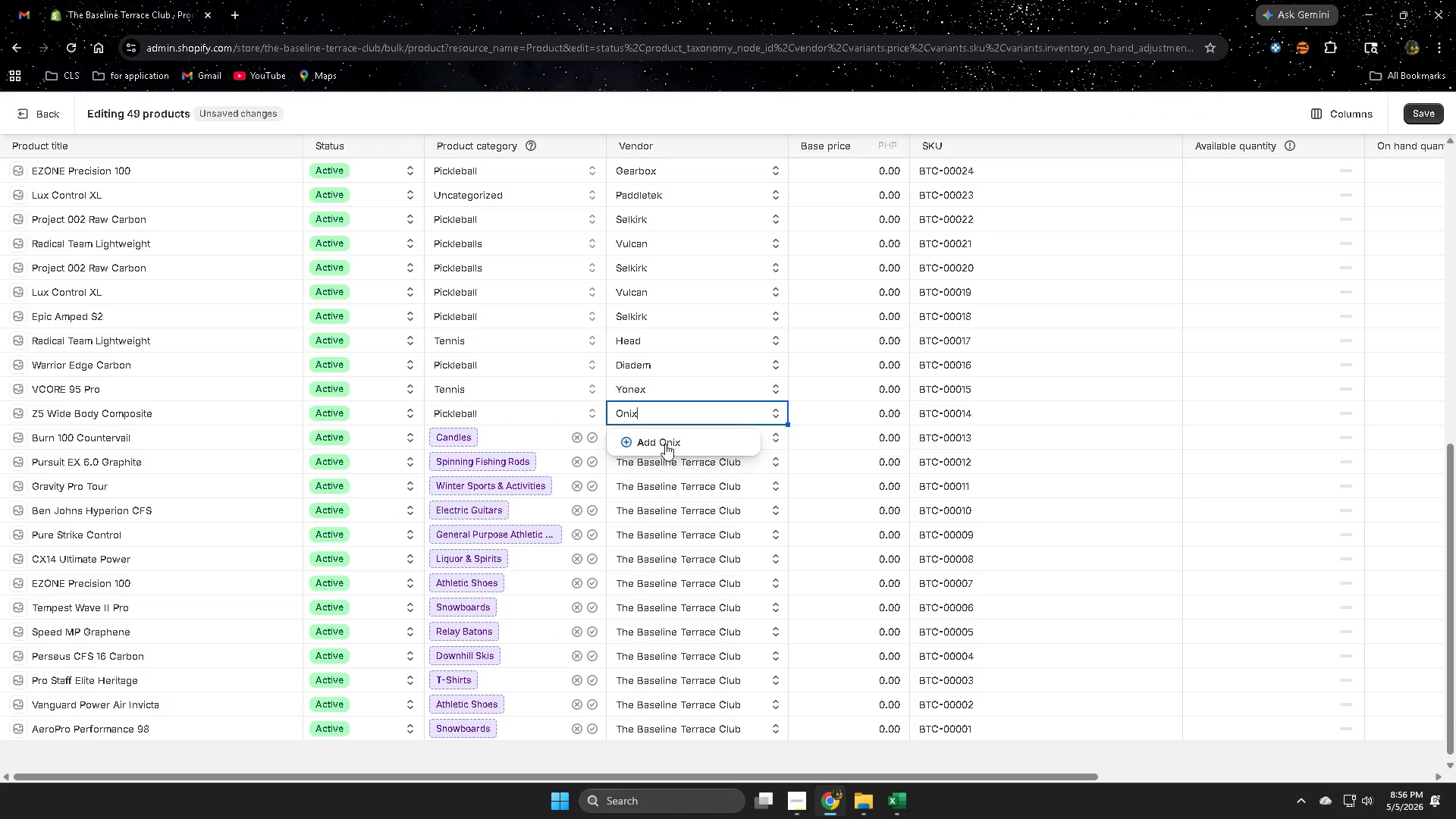 
left_click([665, 444])
 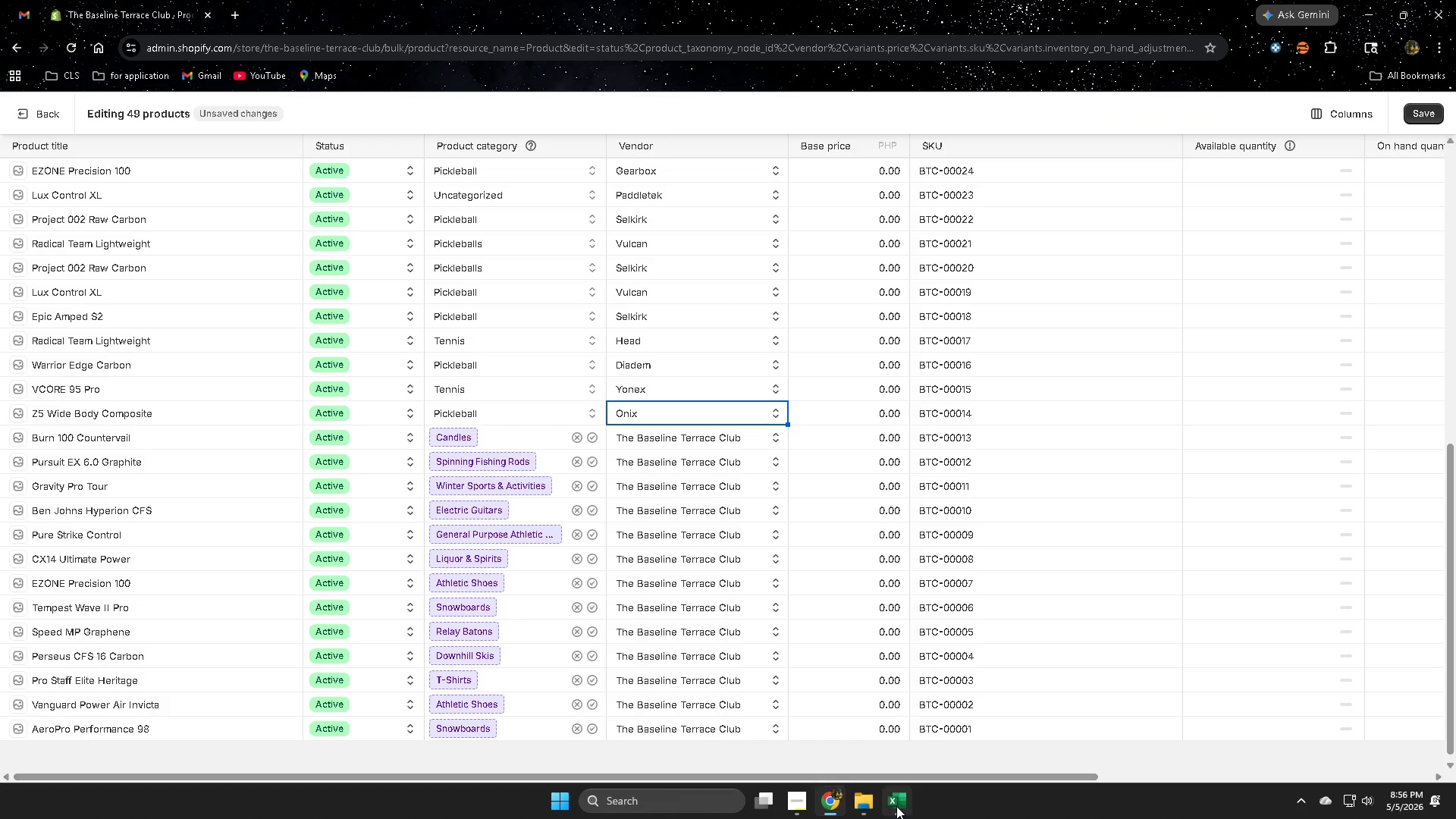 
left_click([897, 804])
 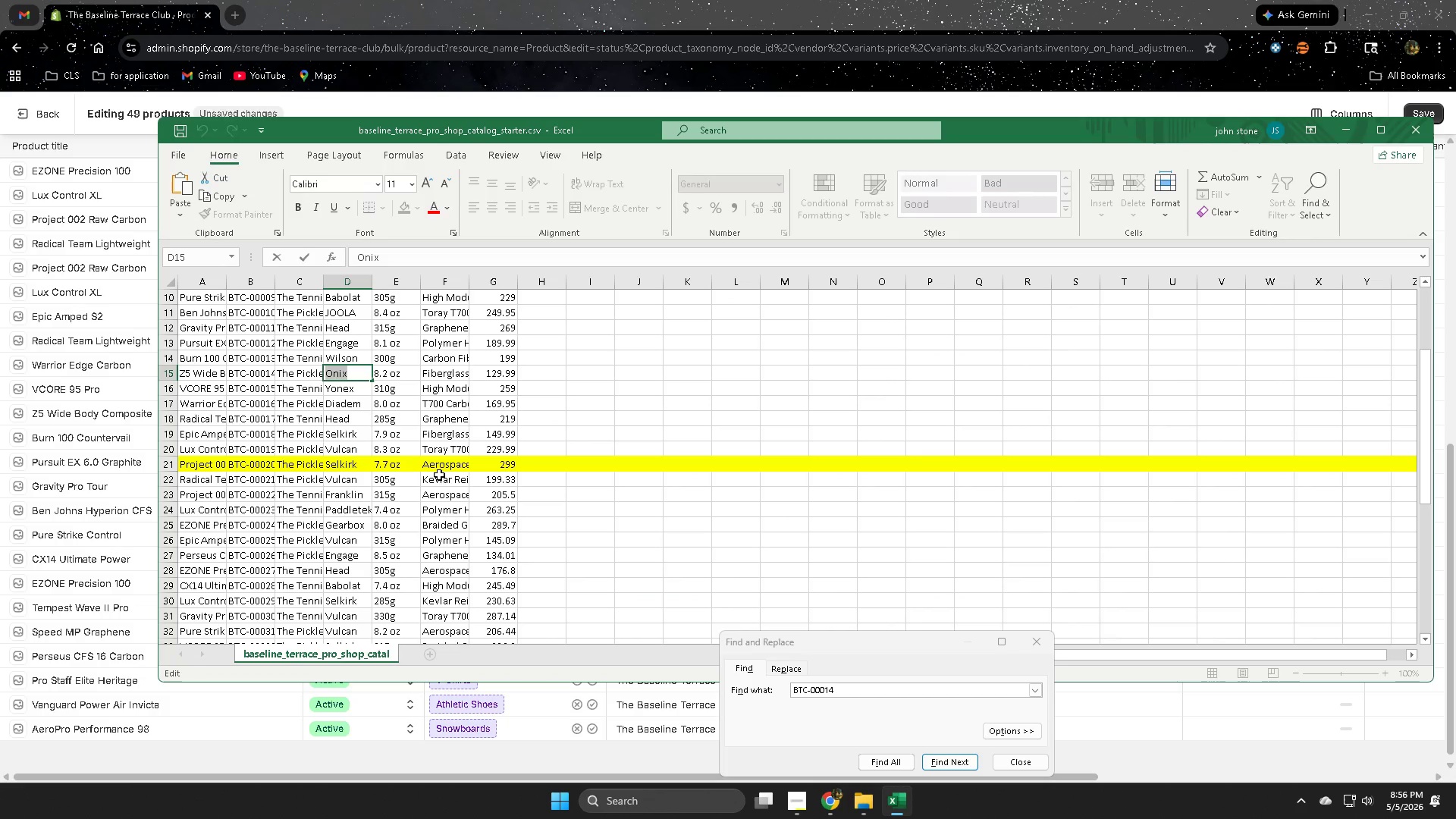 
left_click([603, 23])
 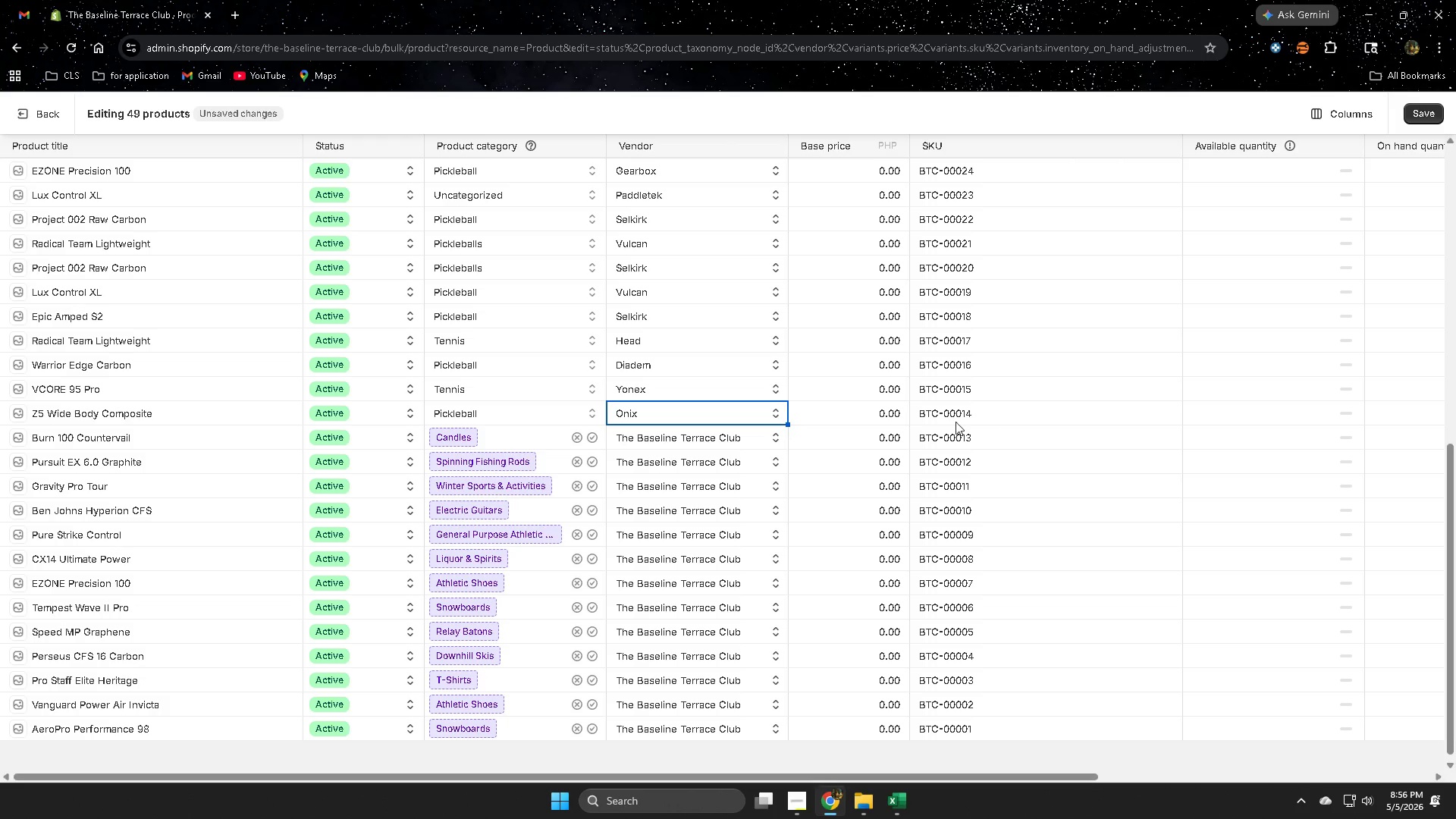 
left_click([959, 416])
 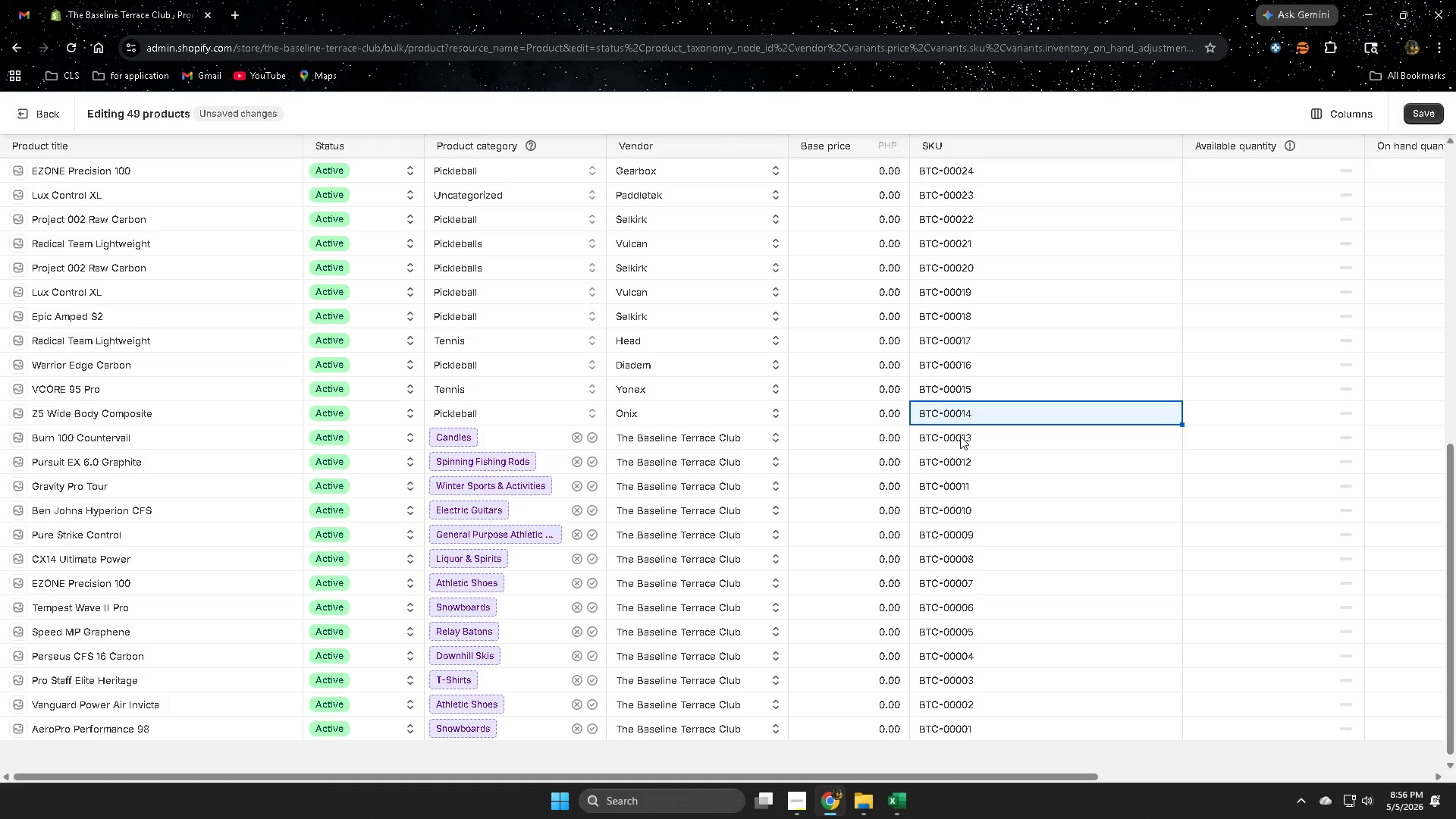 
double_click([960, 435])
 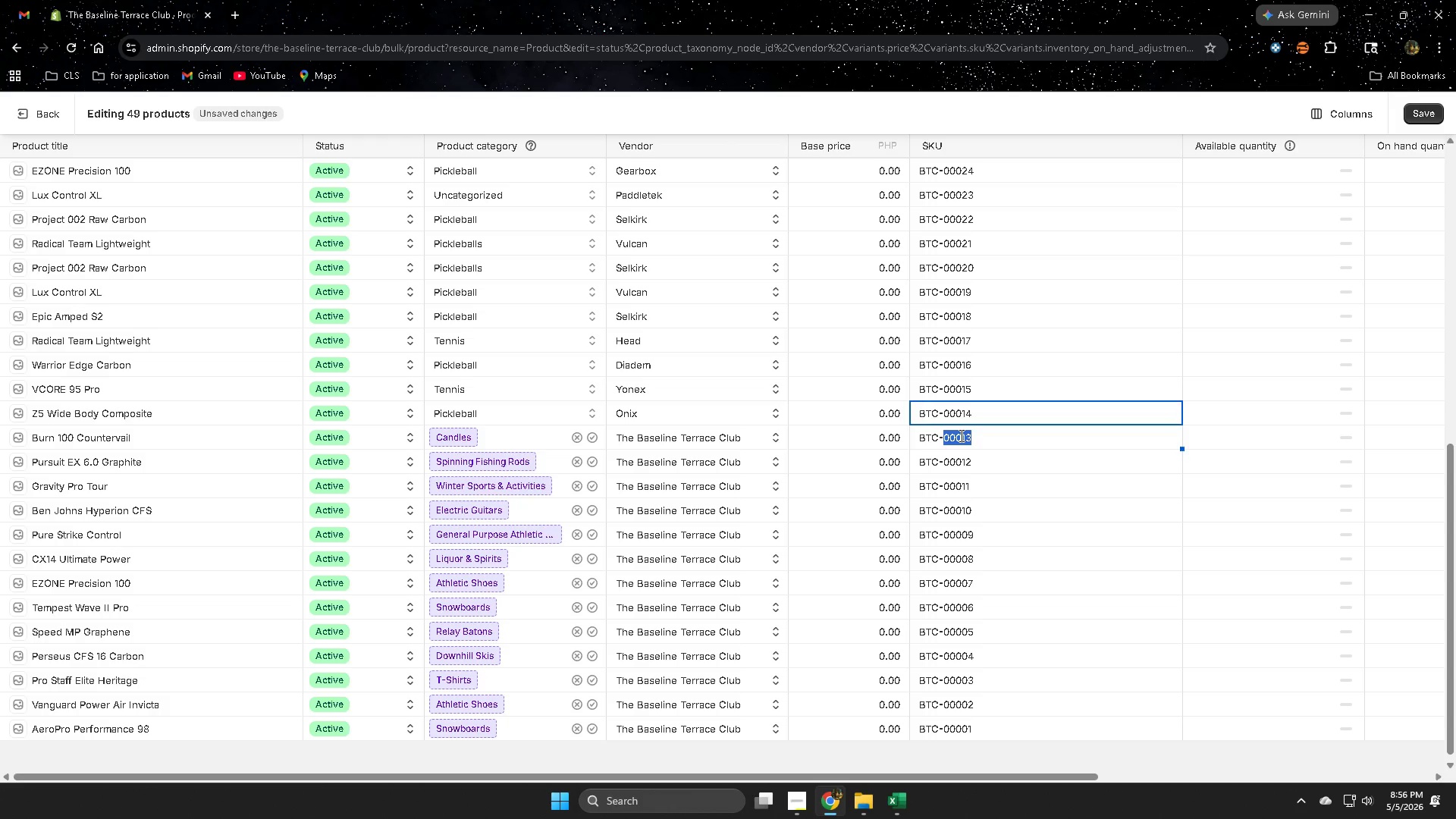 
triple_click([960, 435])
 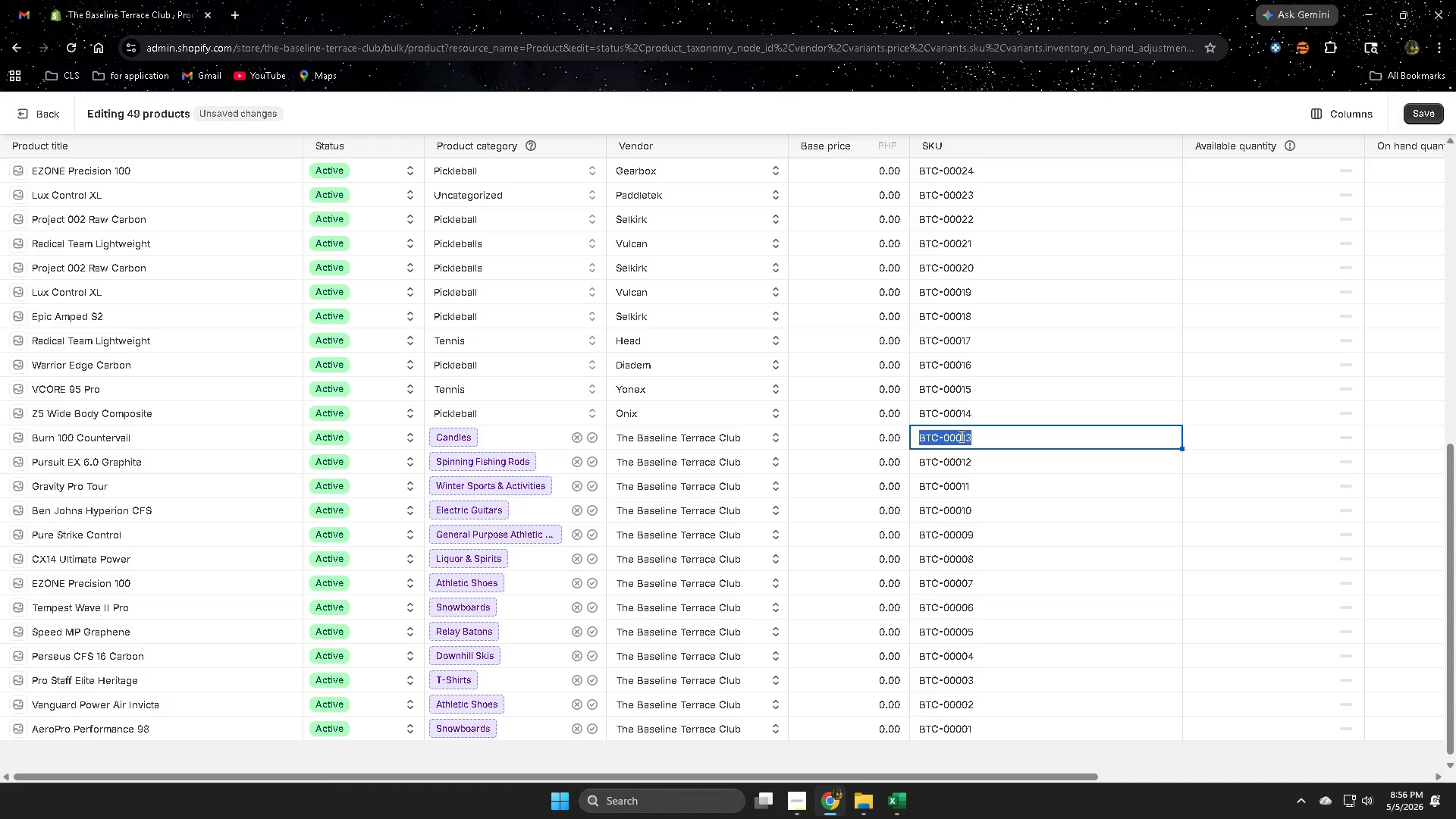 
triple_click([960, 435])
 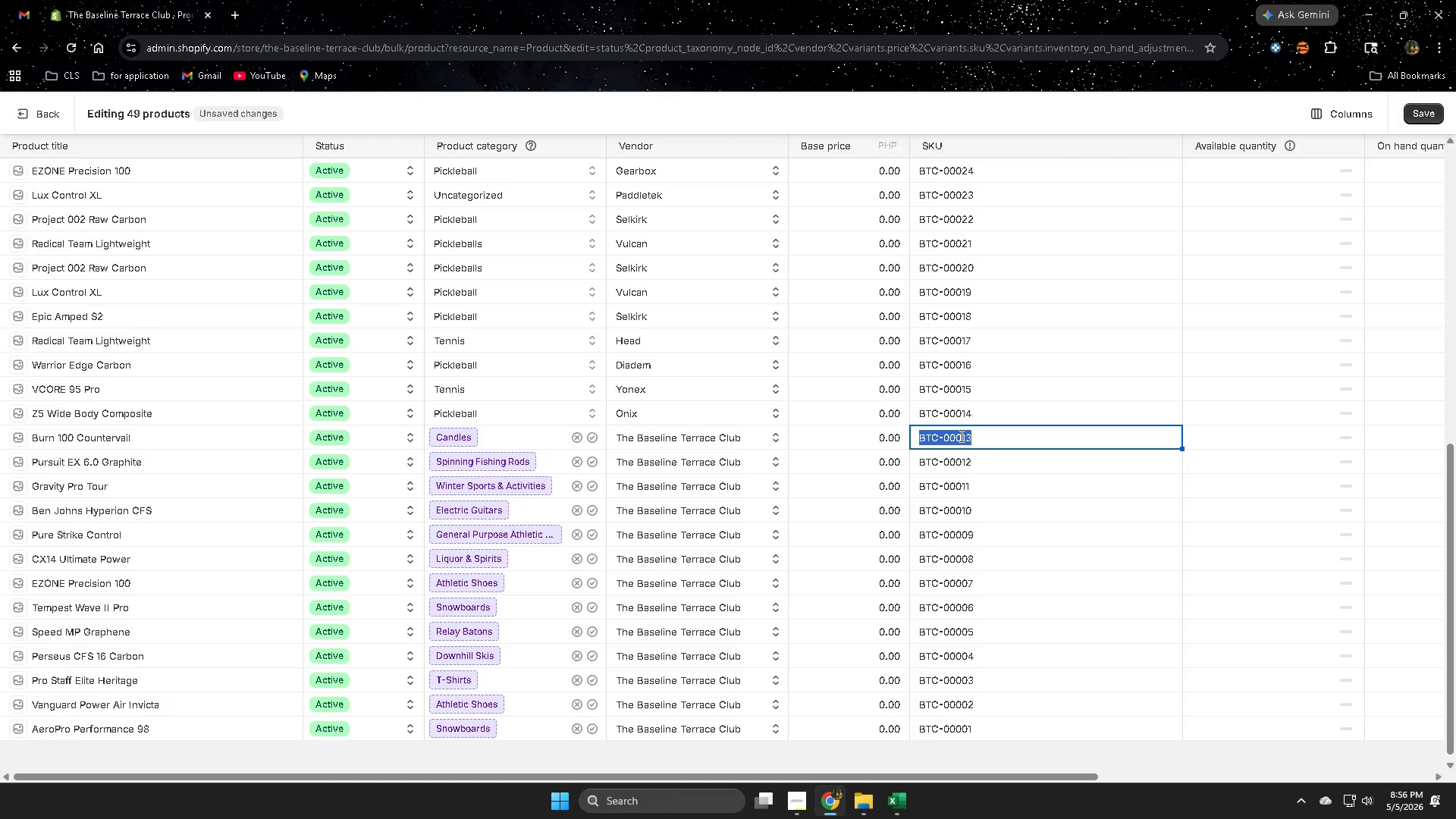 
key(Control+ControlLeft)
 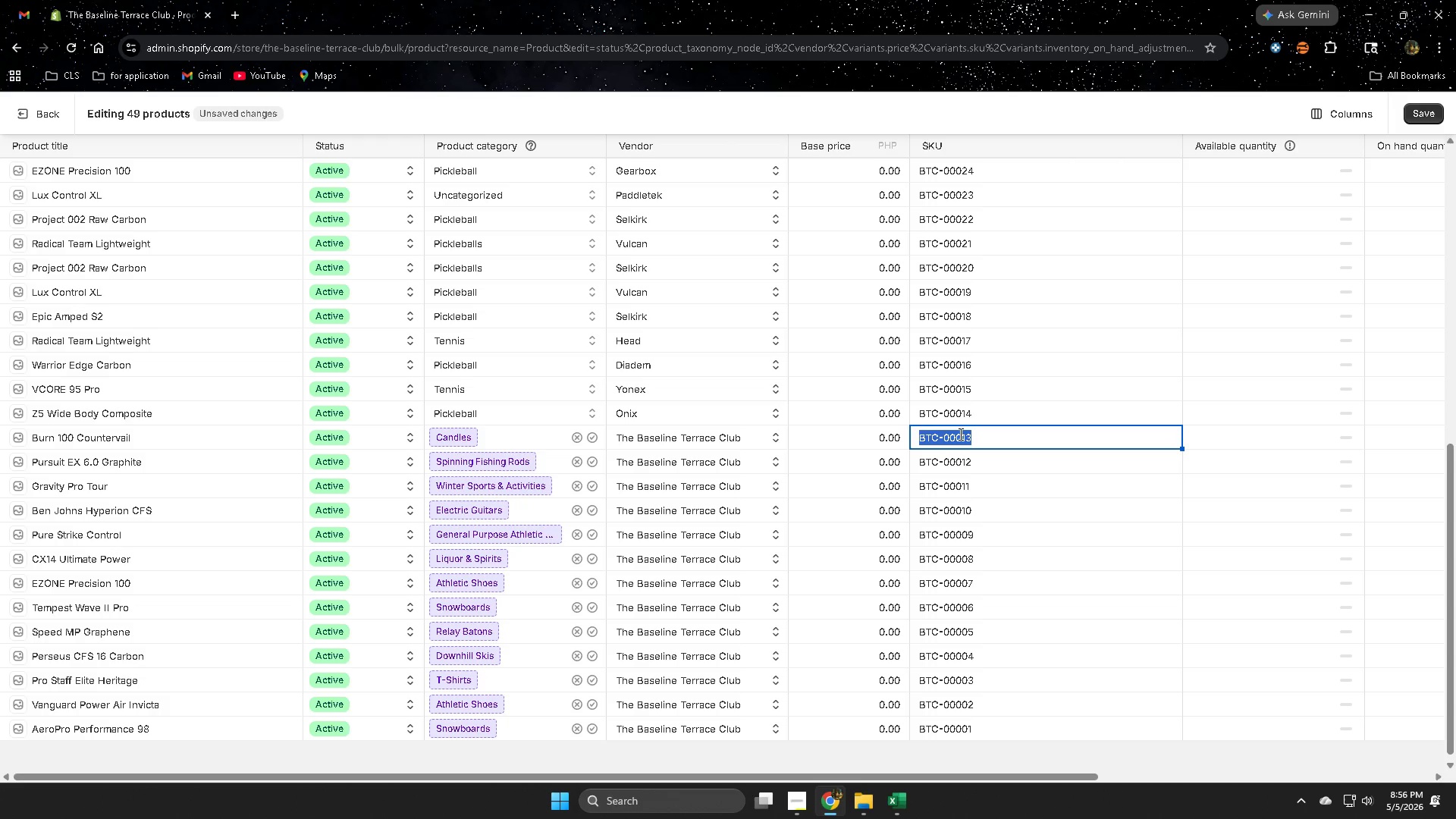 
key(Control+C)
 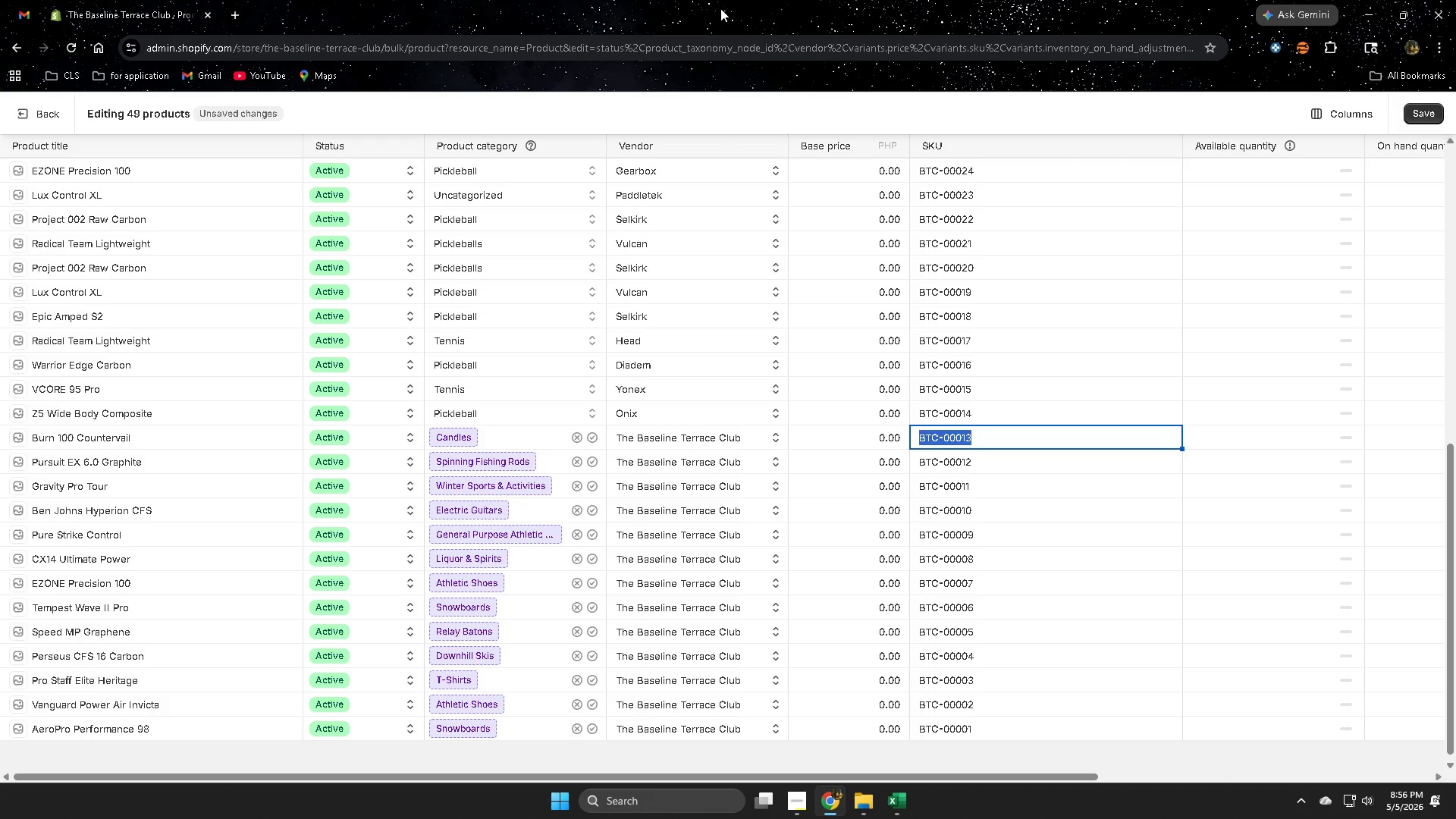 
left_click([720, 8])
 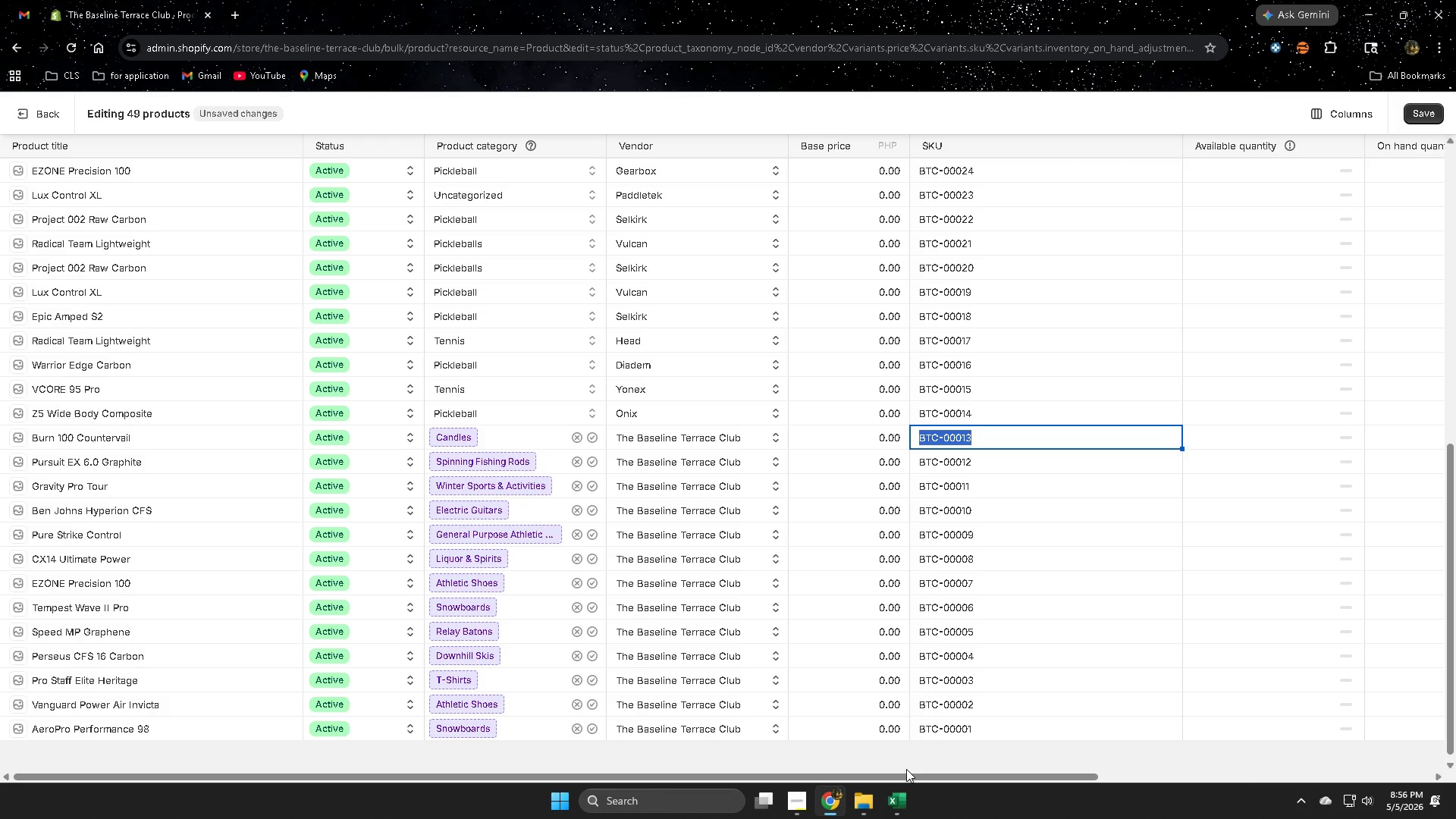 
left_click([904, 797])
 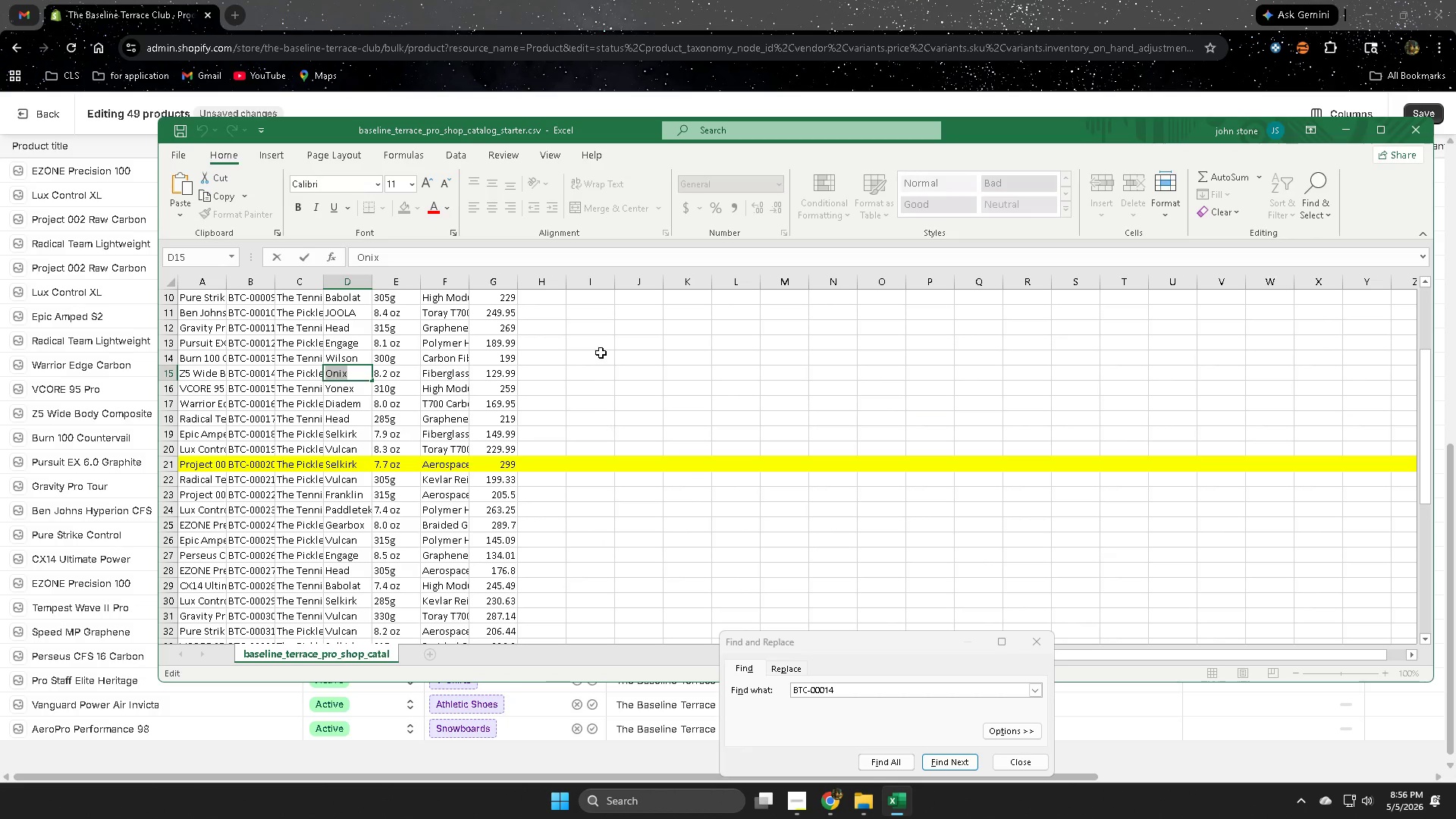 
double_click([600, 348])
 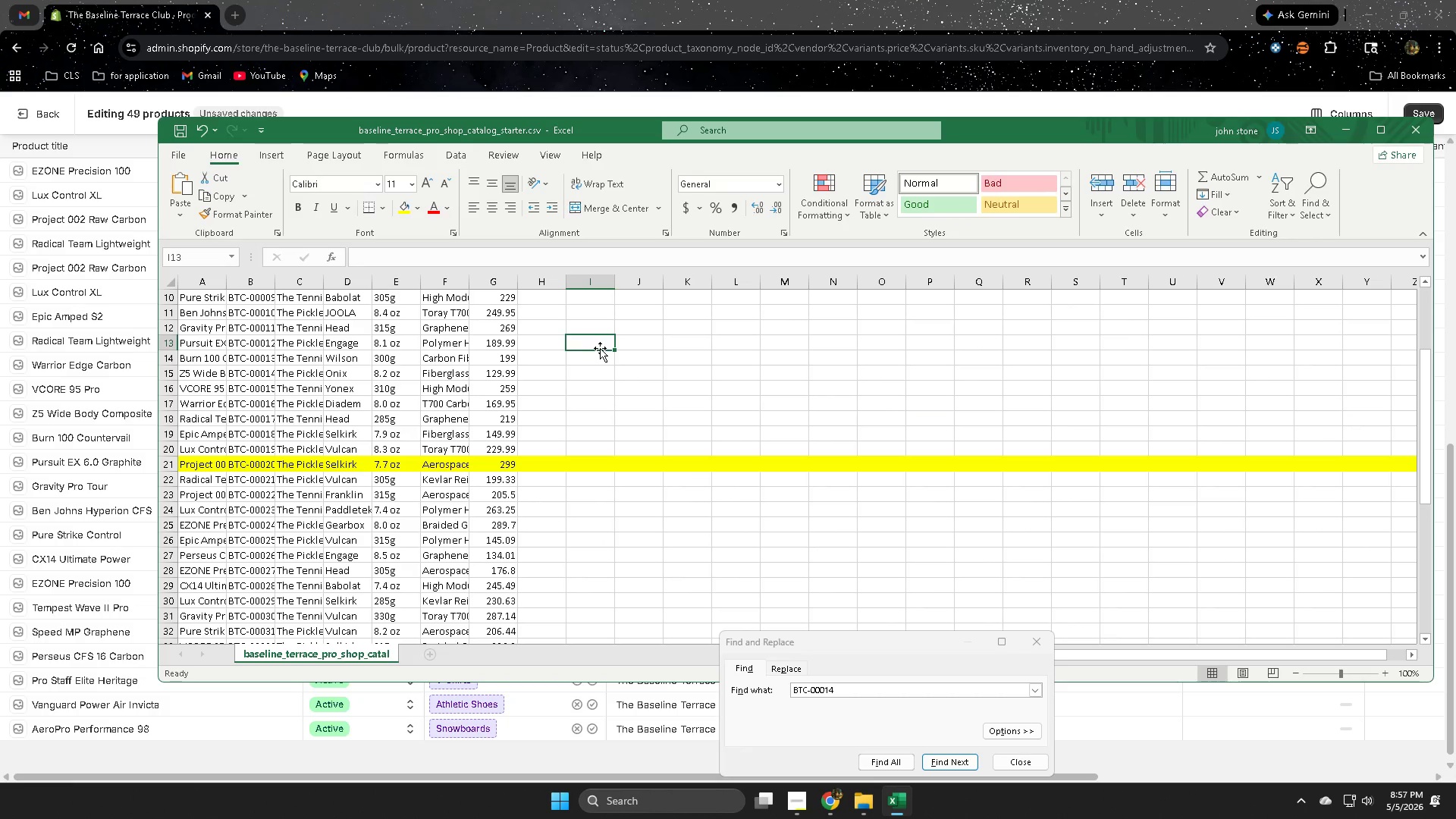 
key(Control+F)
 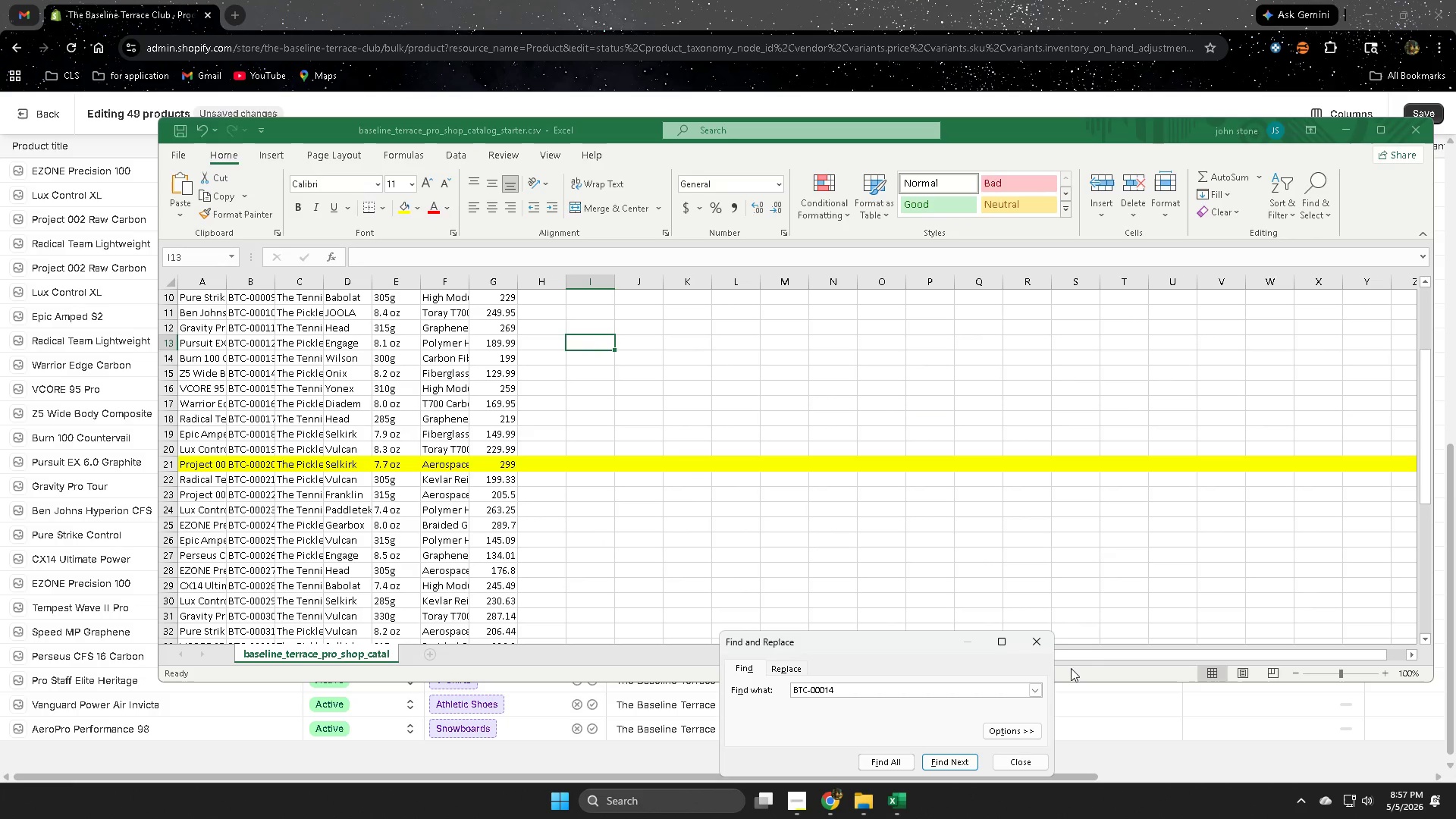 
left_click([1027, 644])
 